 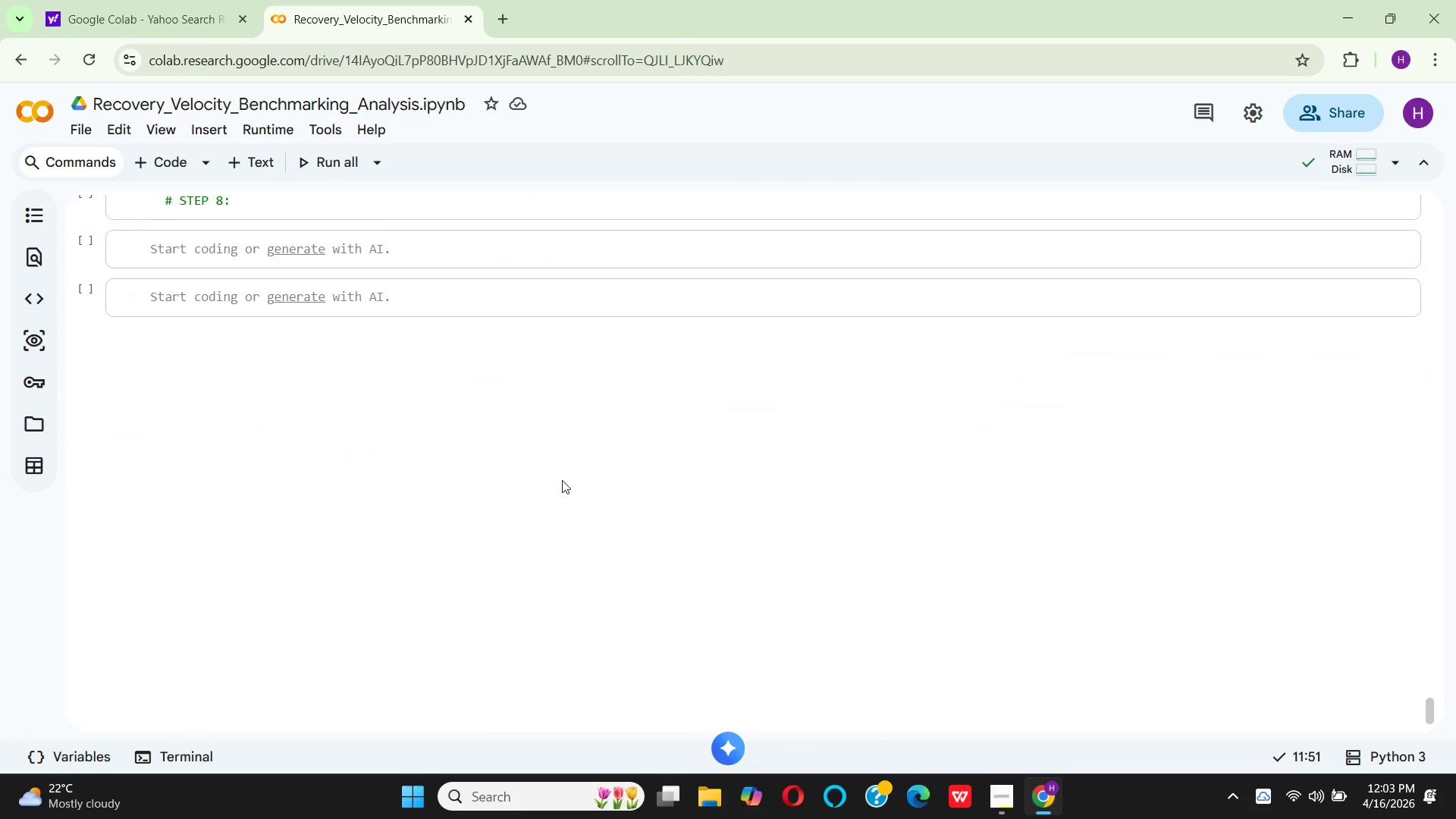 
scroll: coordinate [458, 301], scroll_direction: up, amount: 1.0
 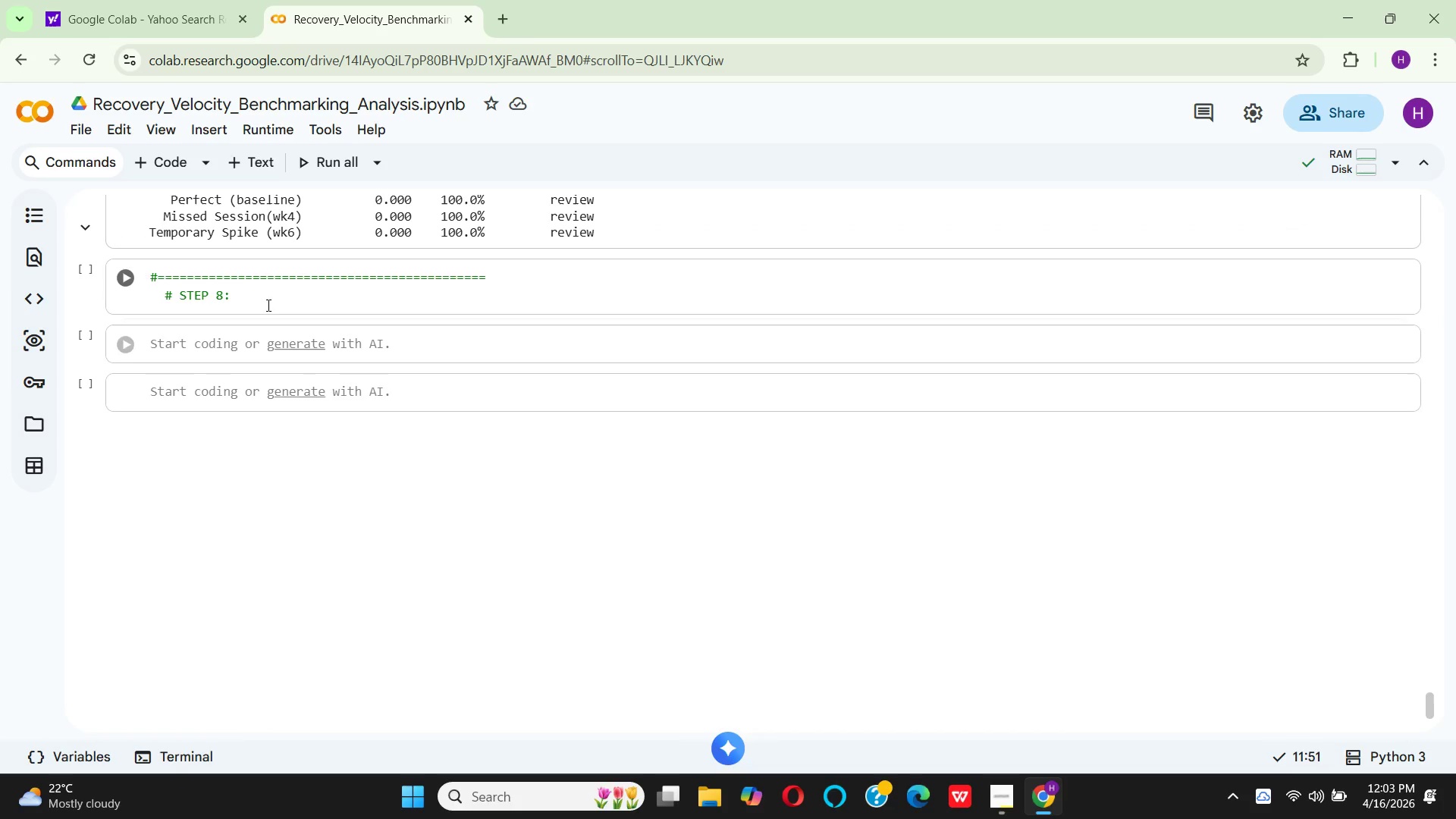 
left_click([265, 302])
 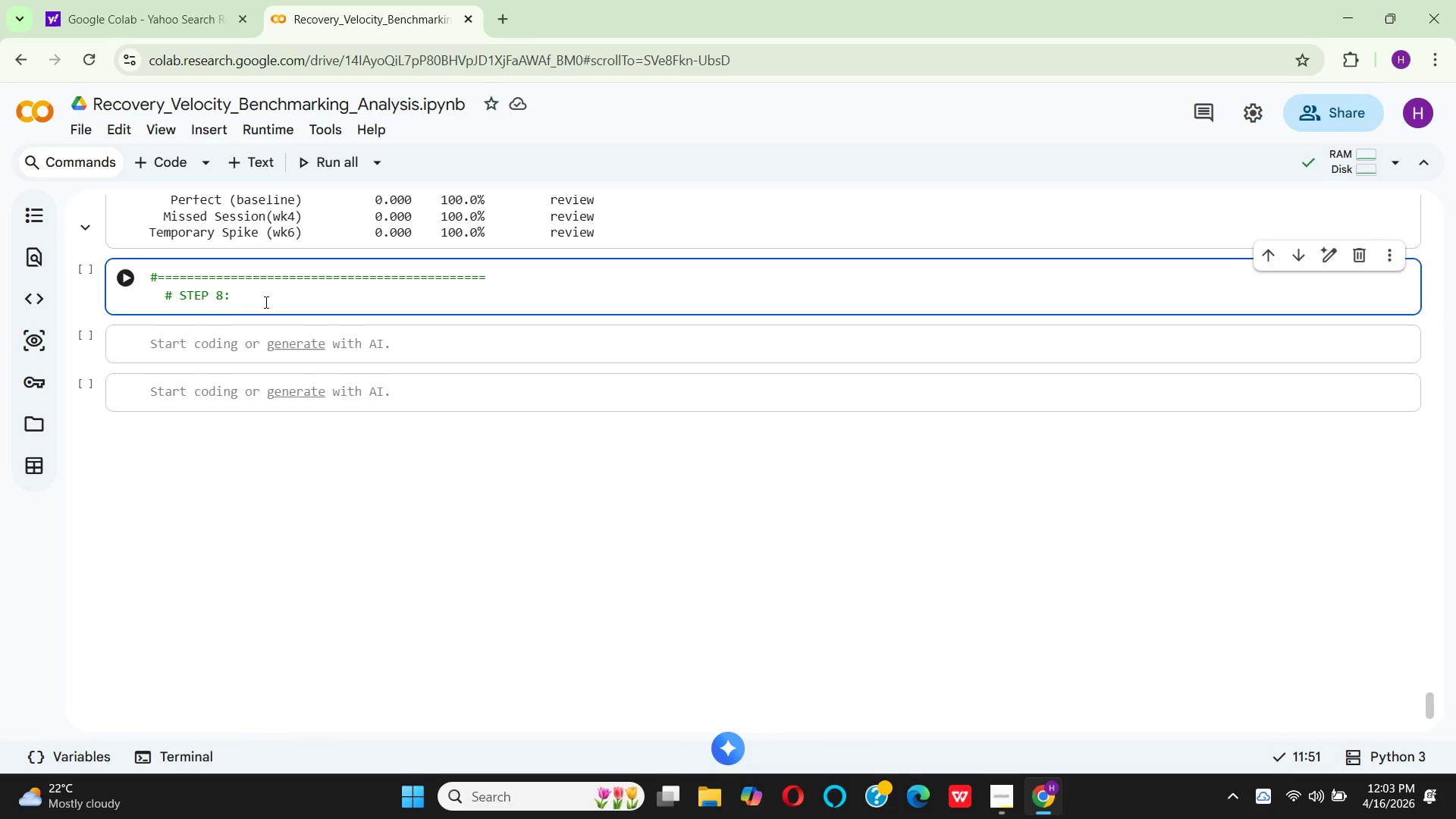 
wait(12.66)
 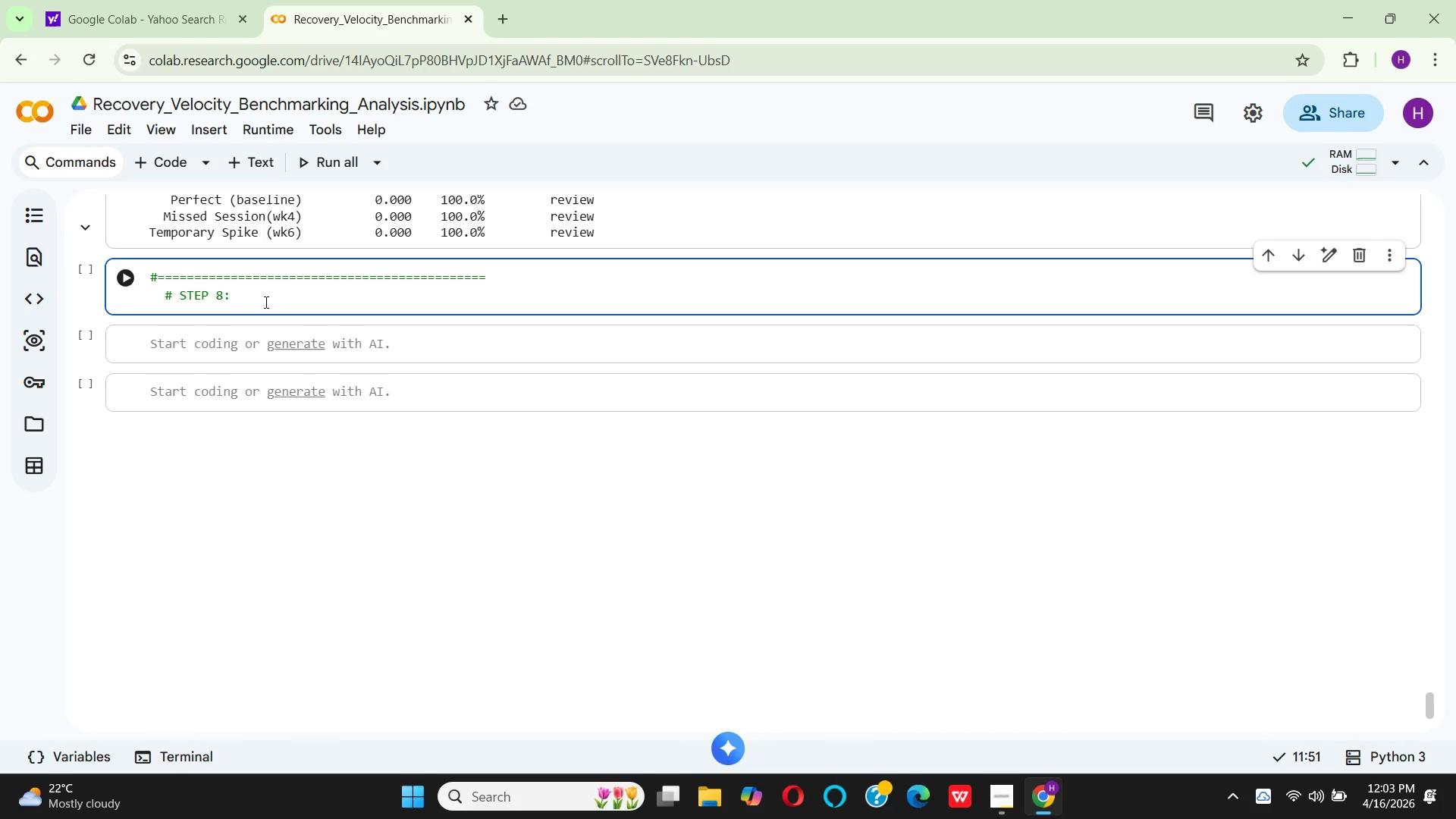 
type(EXPORT DELIVERABLES)
 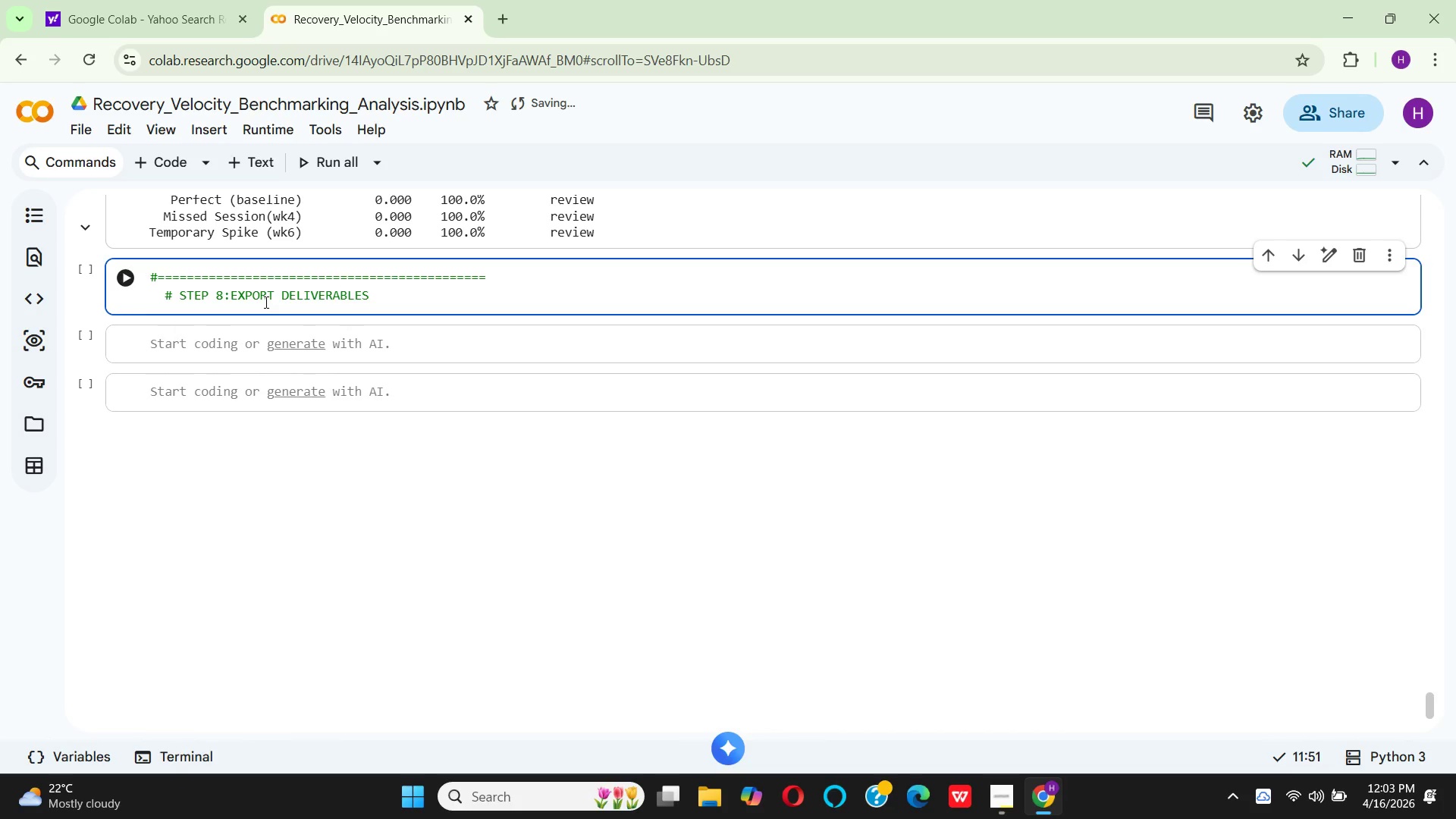 
key(Enter)
 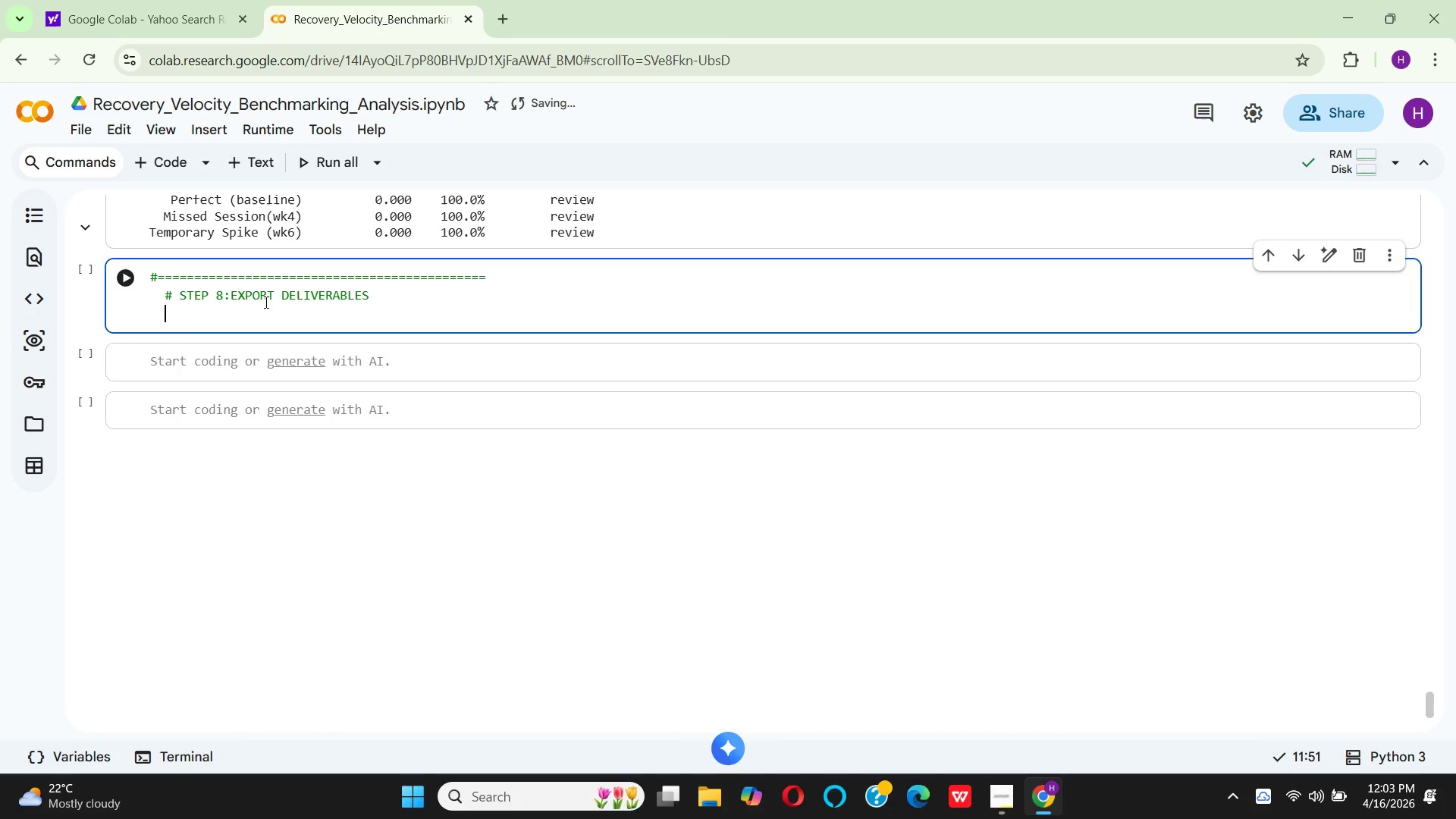 
key(Backspace)
 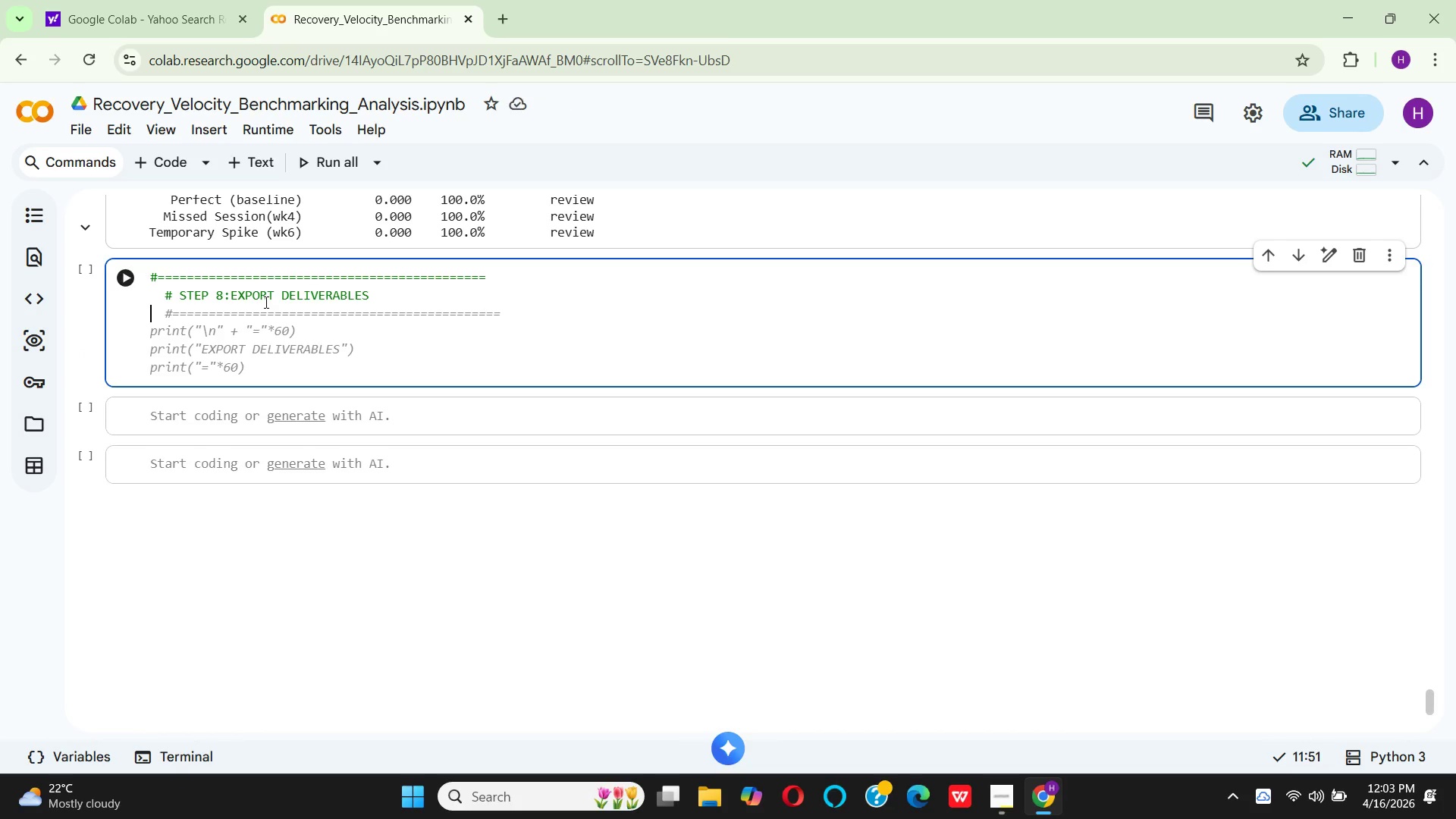 
key(Shift+3)
 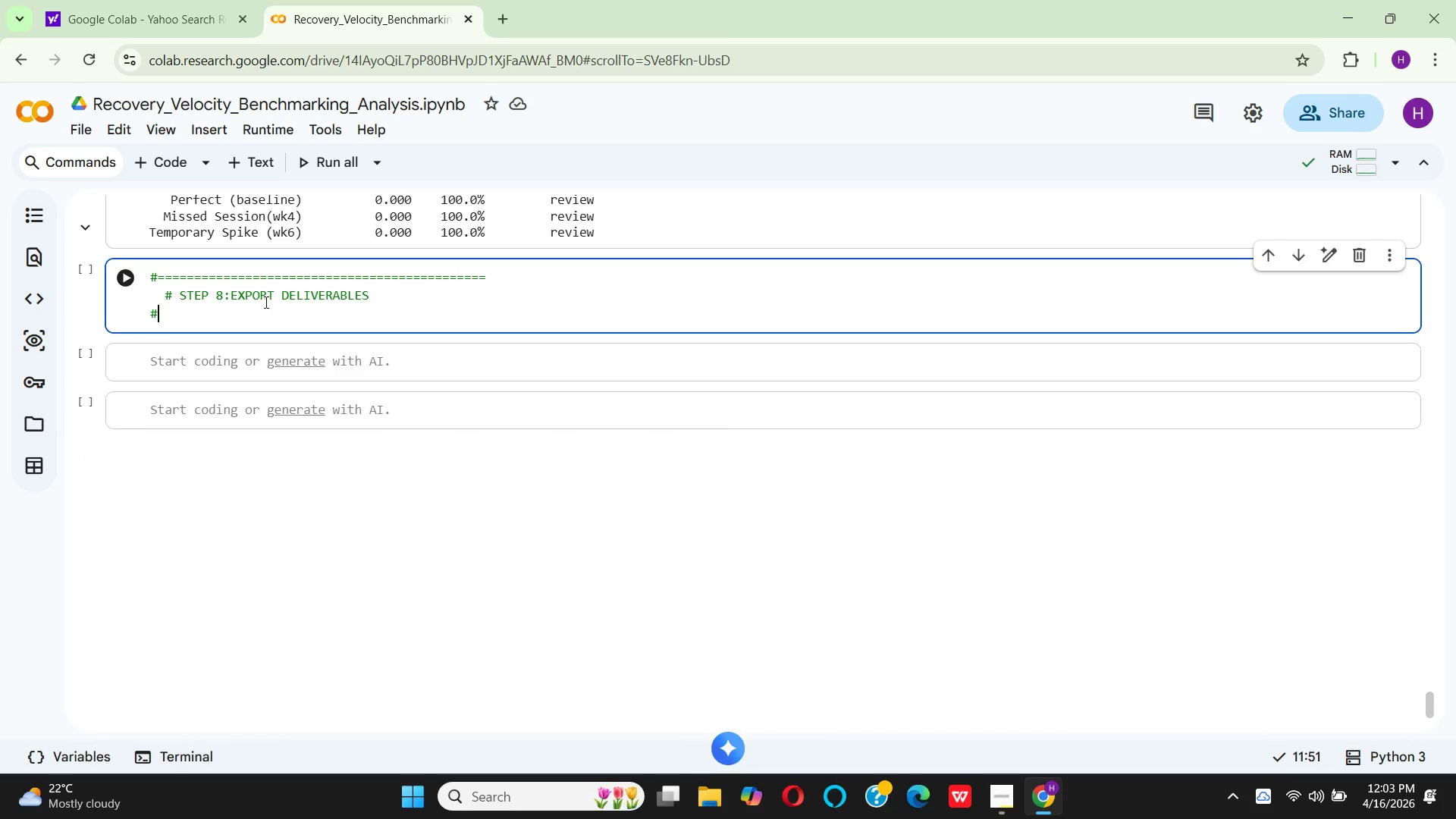 
hold_key(key=Equal, duration=1.5)
 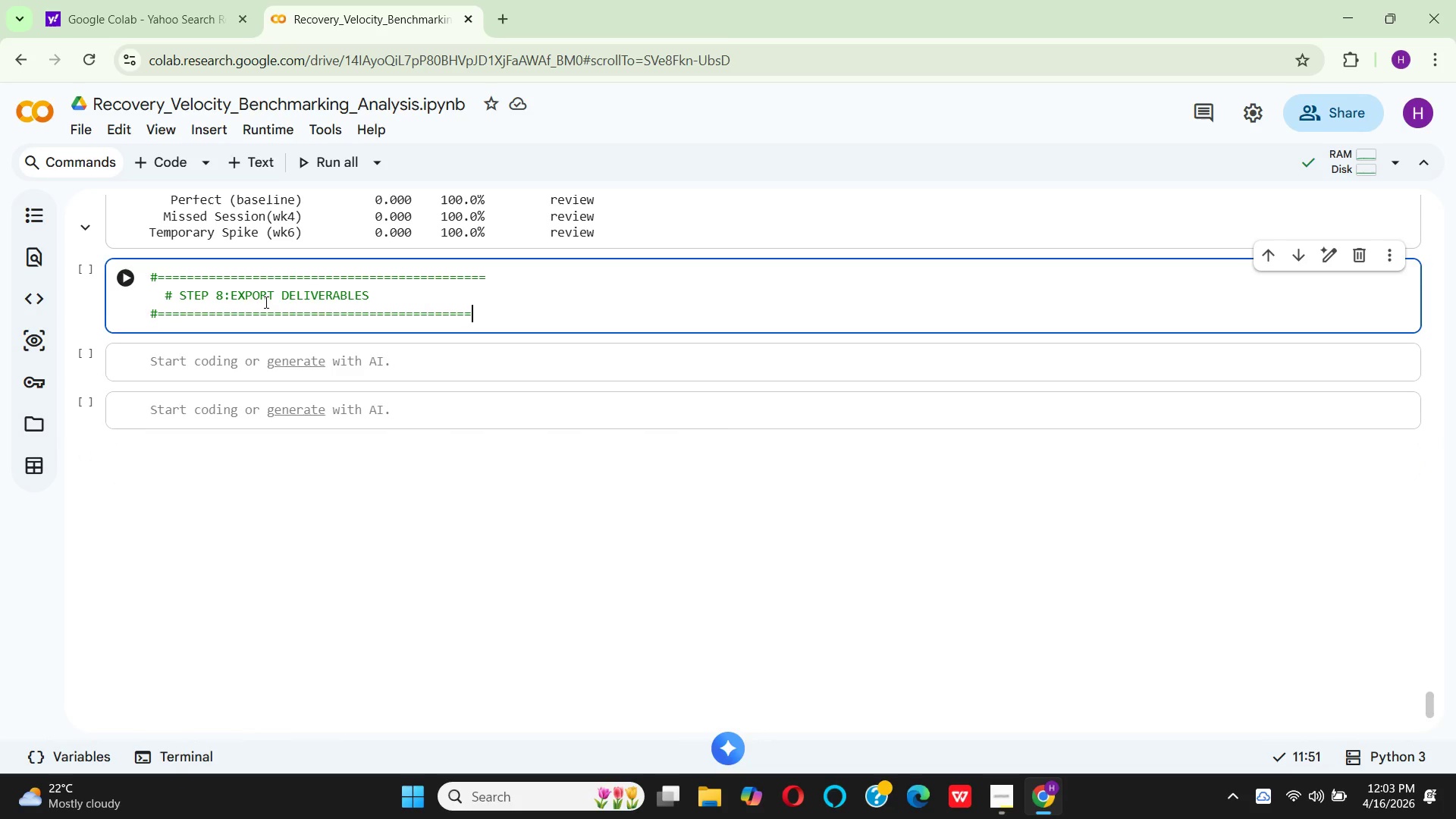 
hold_key(key=Equal, duration=0.44)
 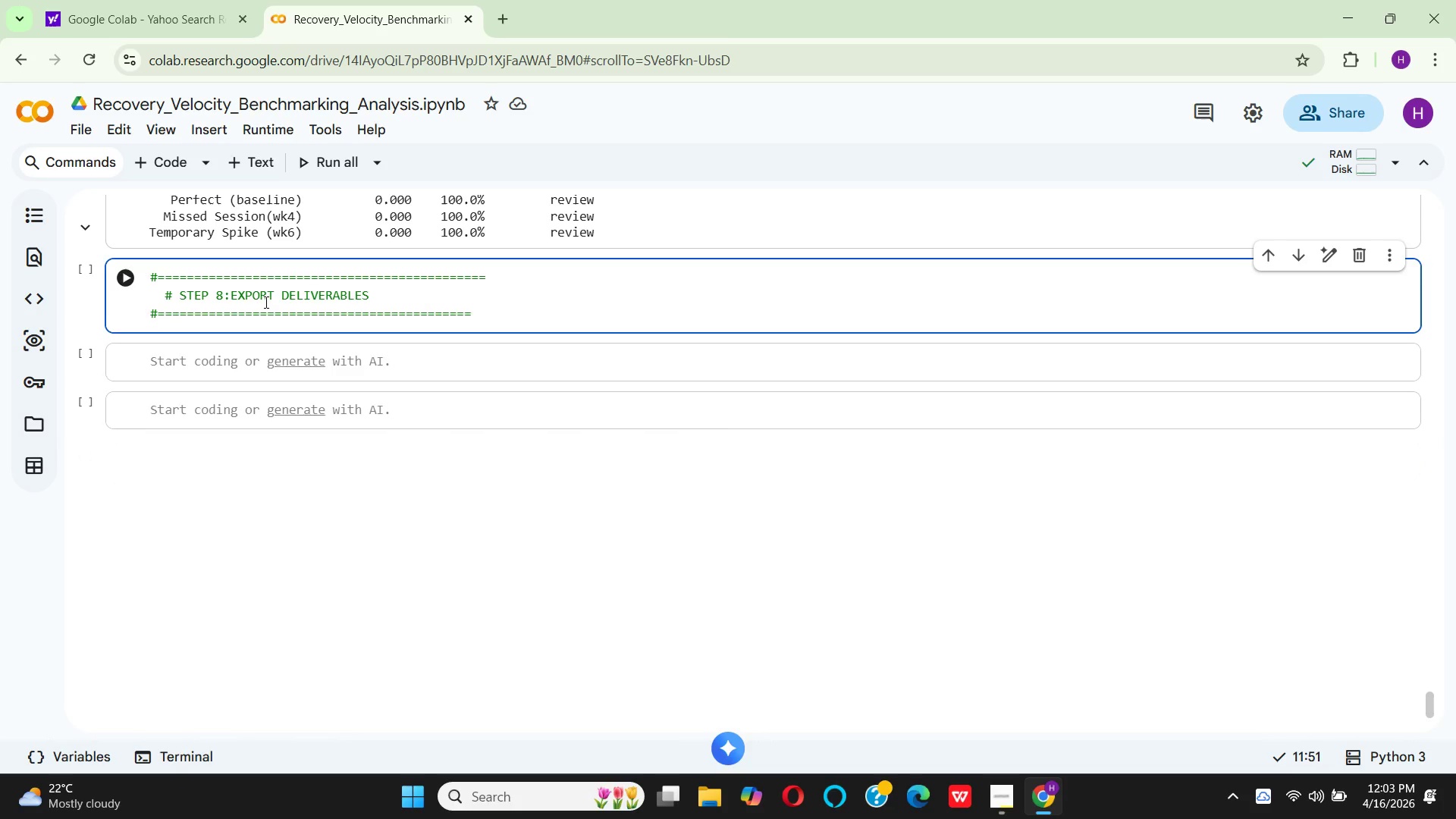 
key(Equal)
 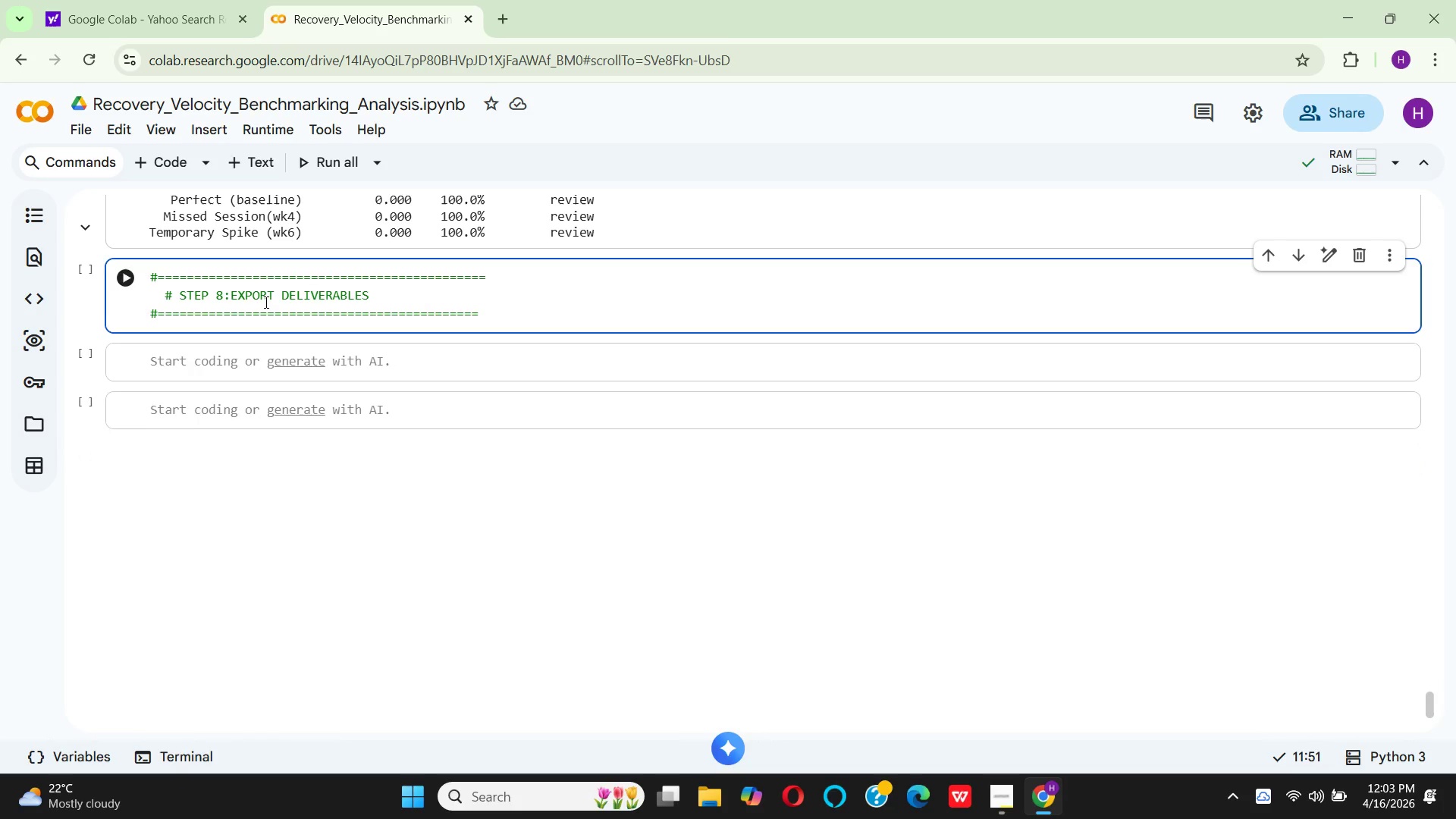 
key(Enter)
 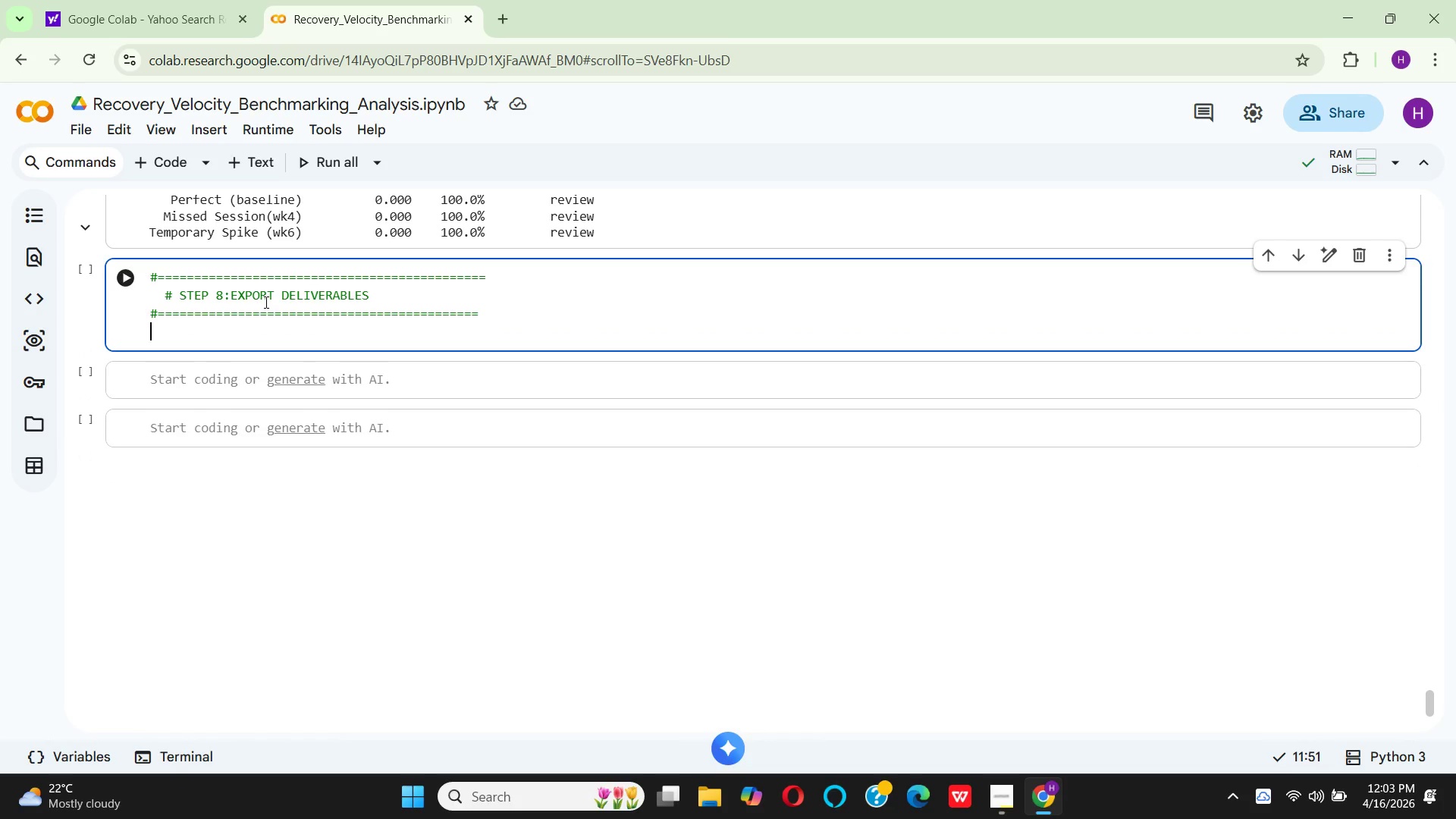 
scroll: coordinate [296, 300], scroll_direction: up, amount: 14.0
 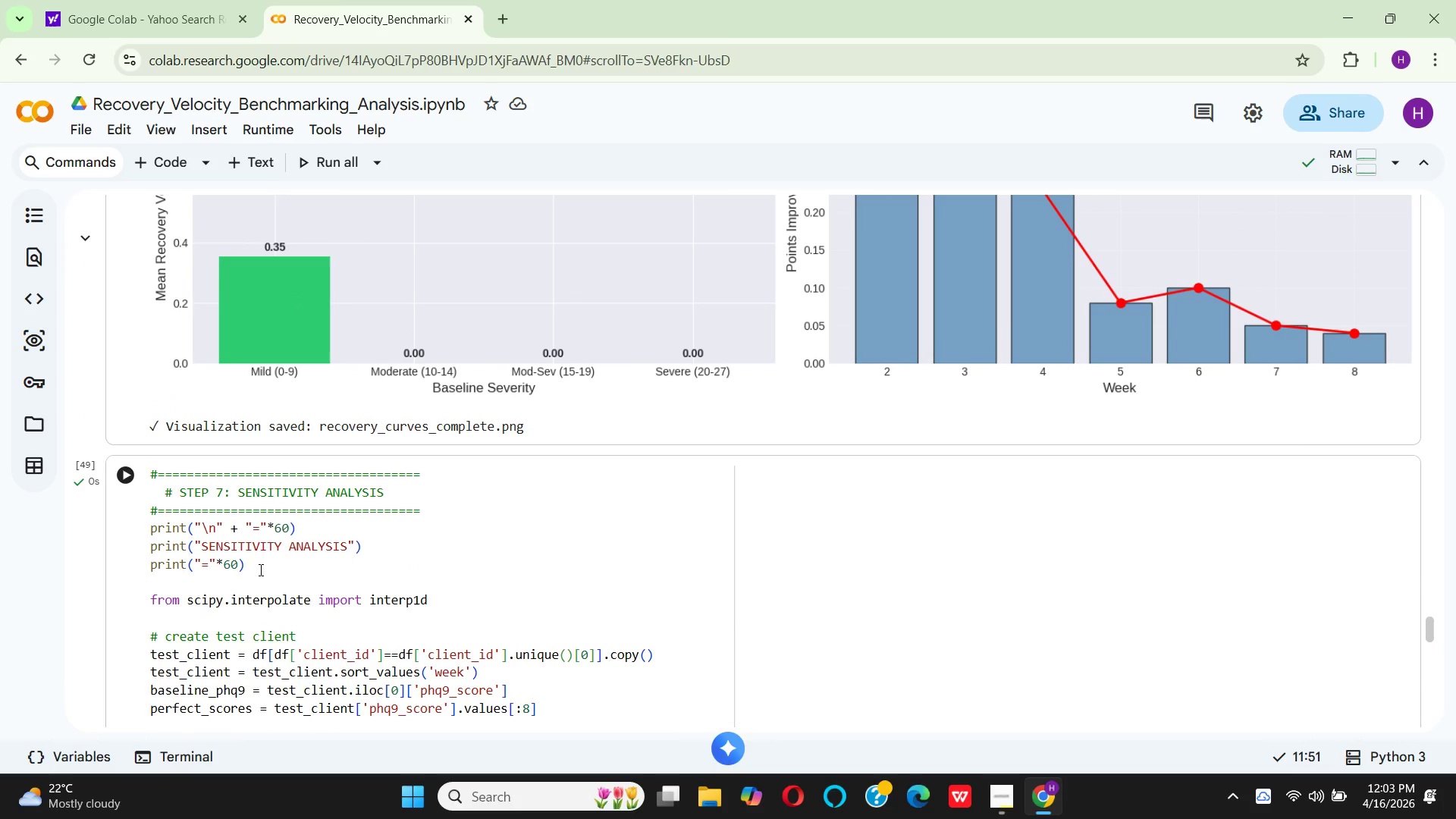 
left_click_drag(start_coordinate=[259, 570], to_coordinate=[129, 523])
 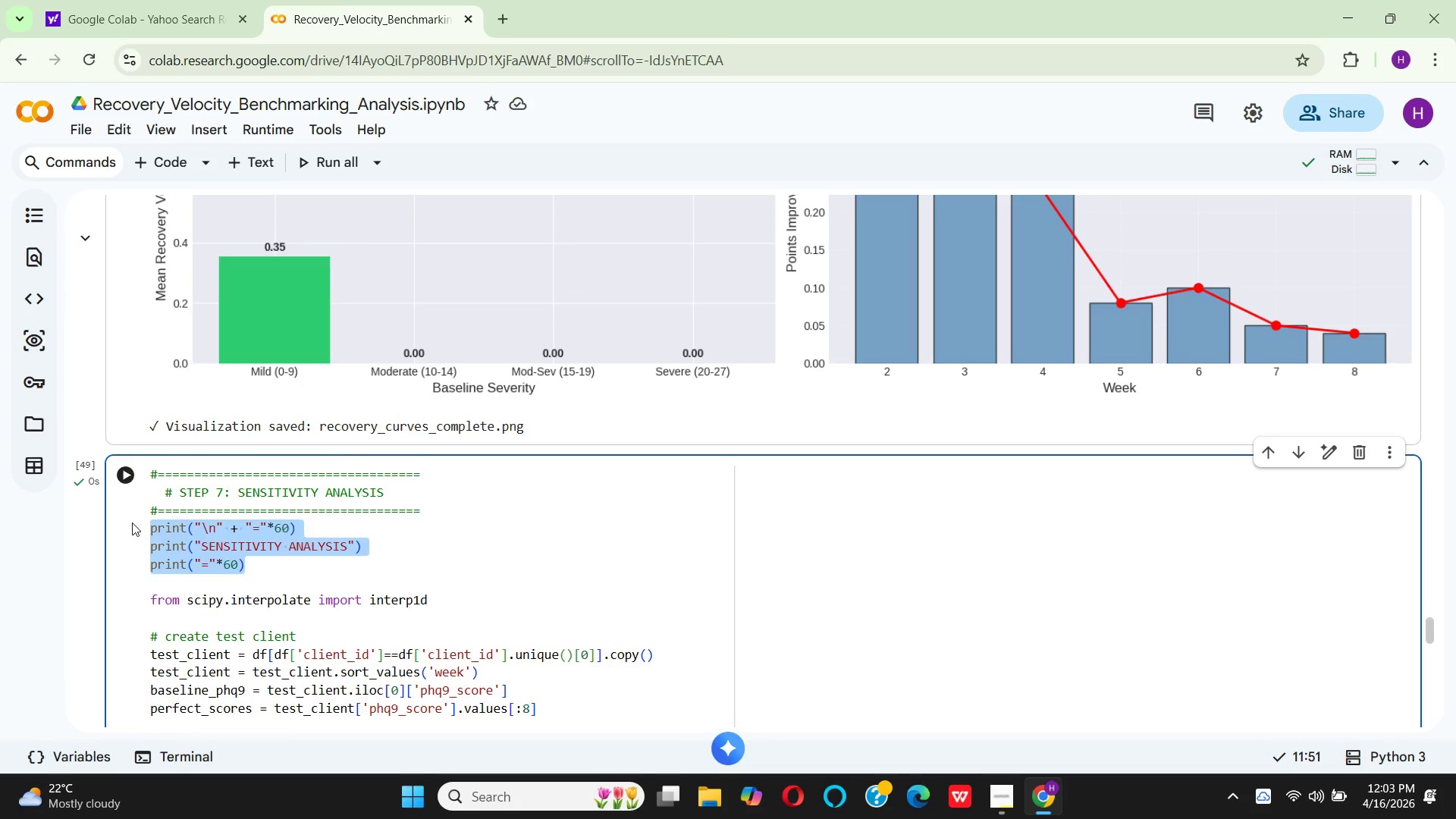 
key(Control+C)
 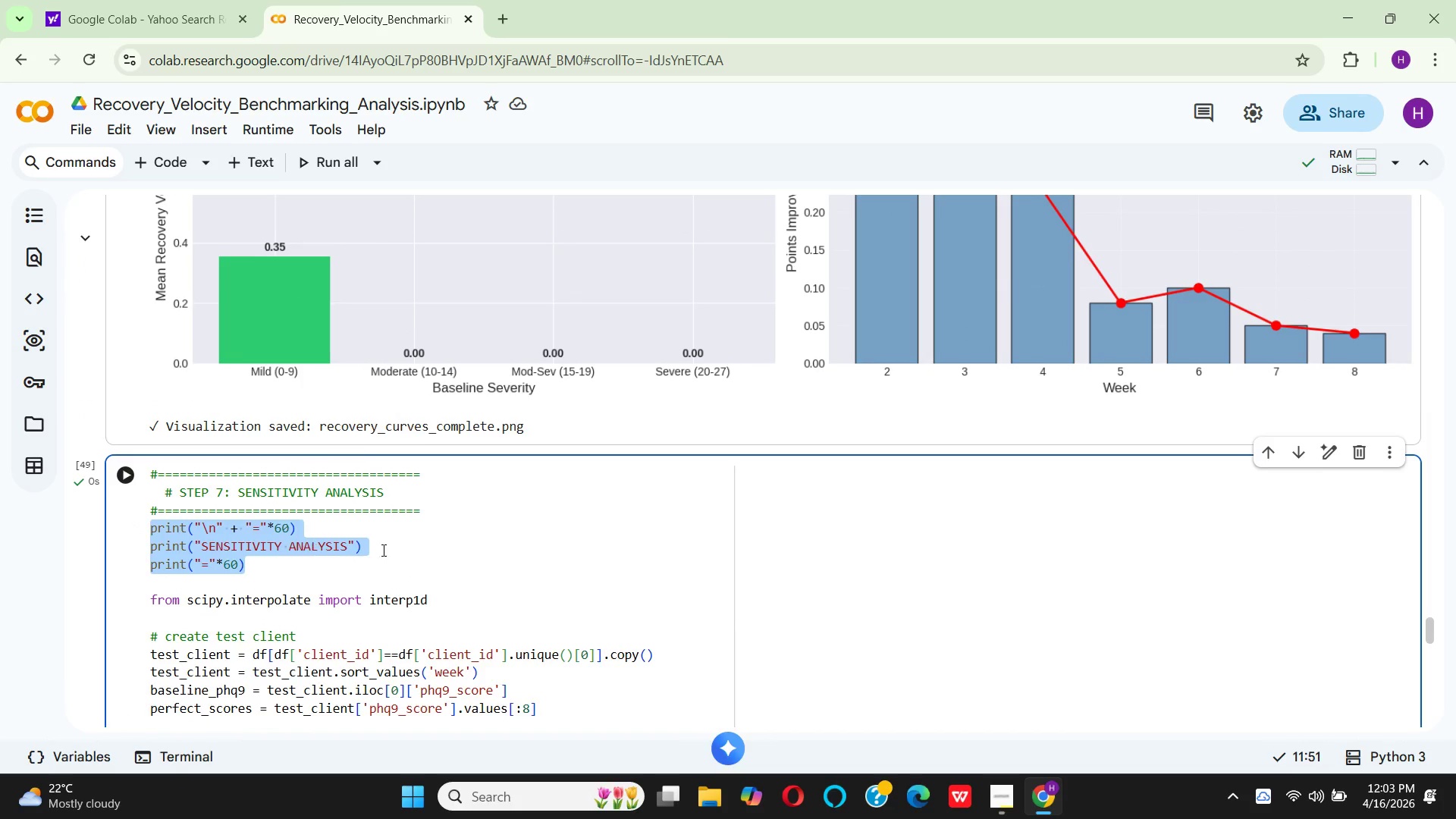 
scroll: coordinate [384, 551], scroll_direction: down, amount: 11.0
 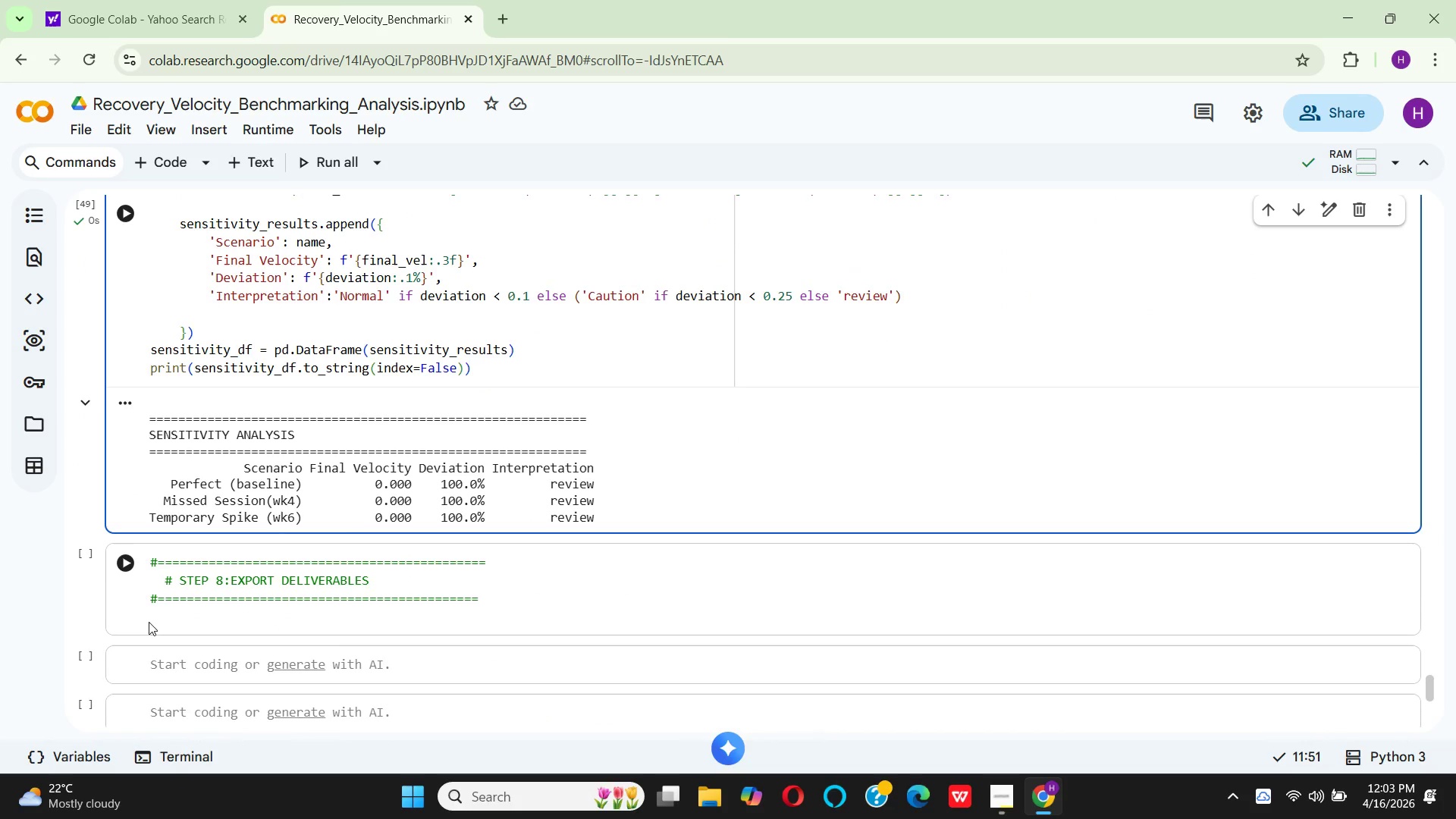 
left_click([155, 615])
 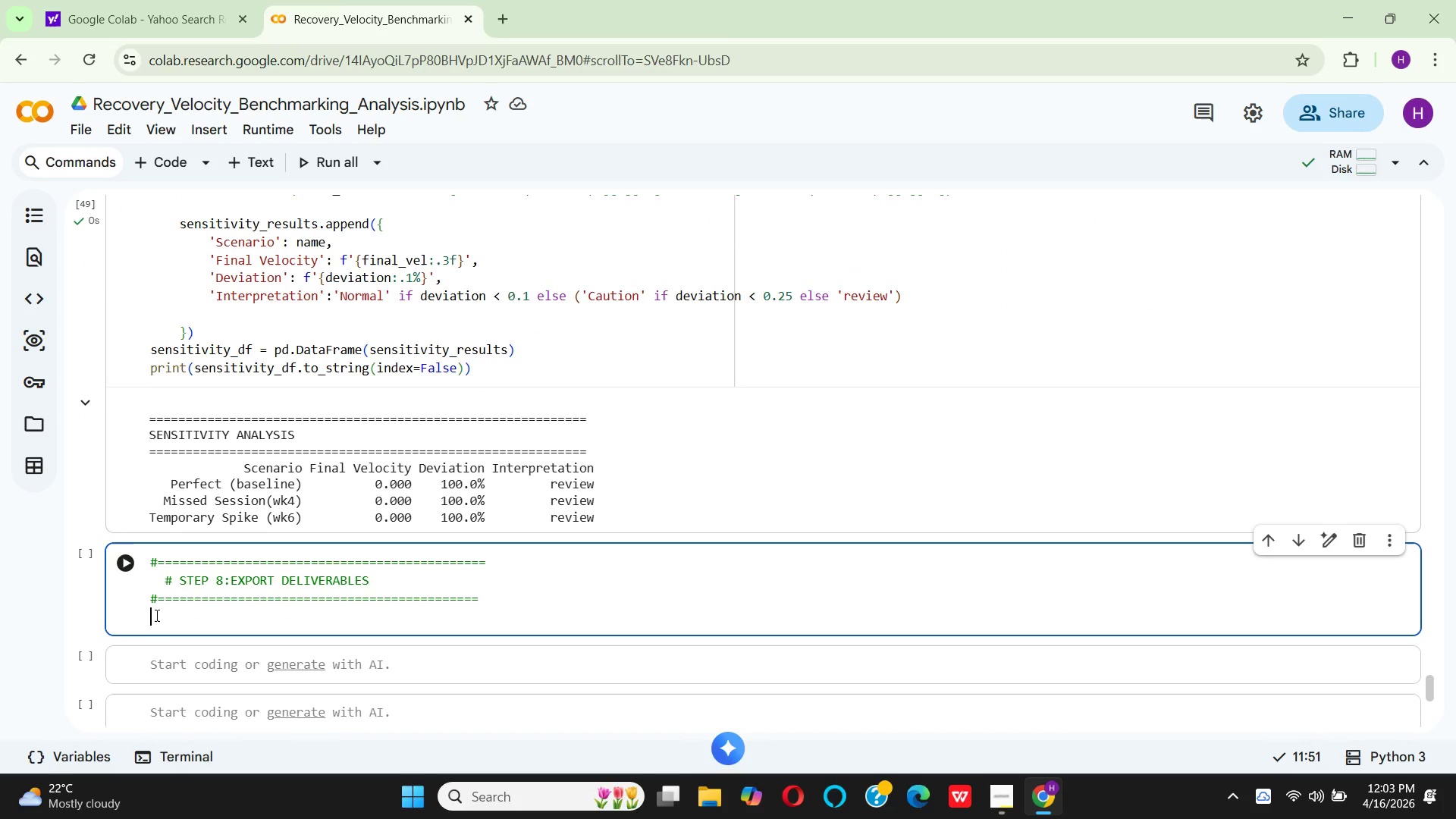 
key(Control+V)
 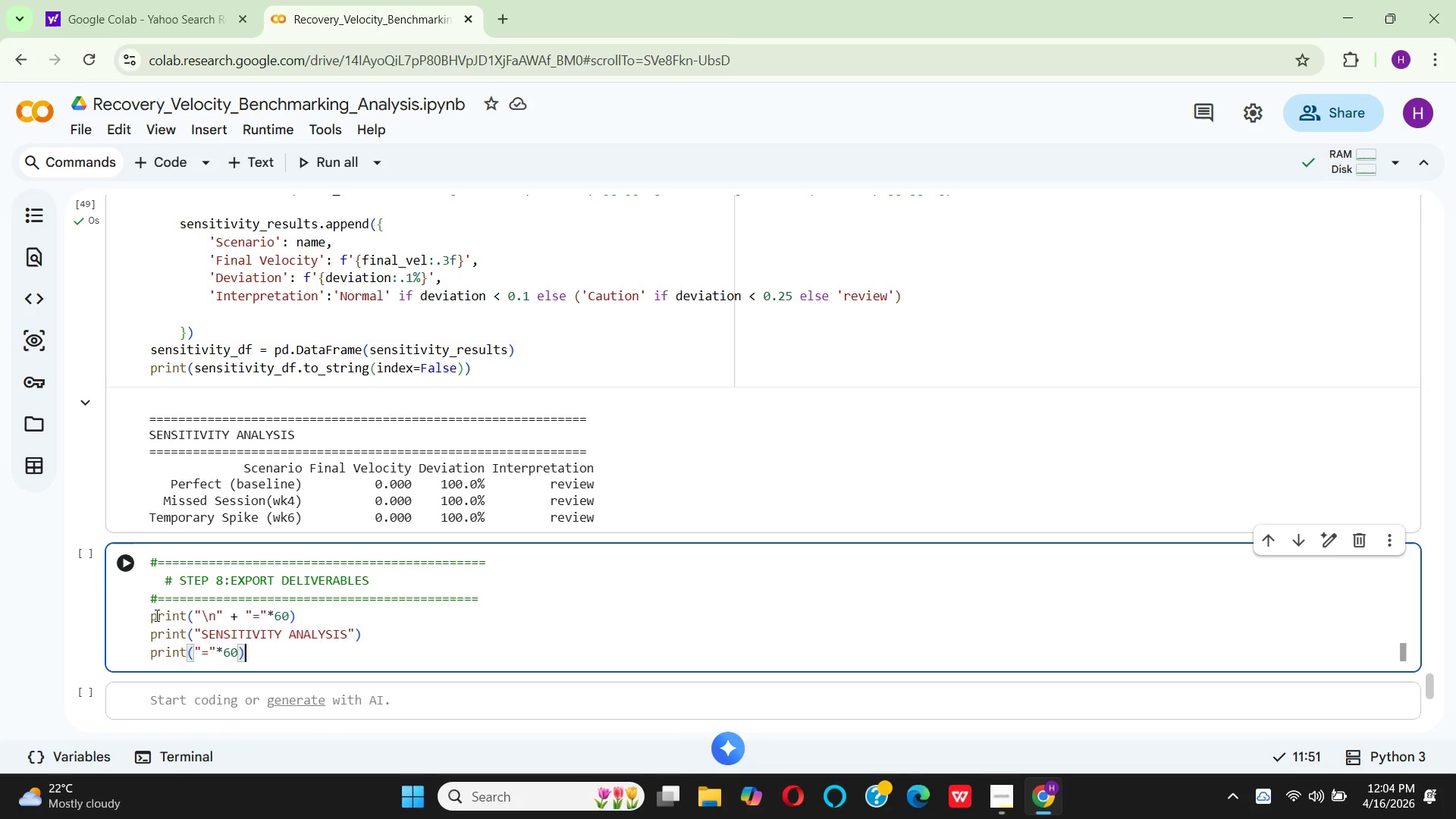 
key(Enter)
 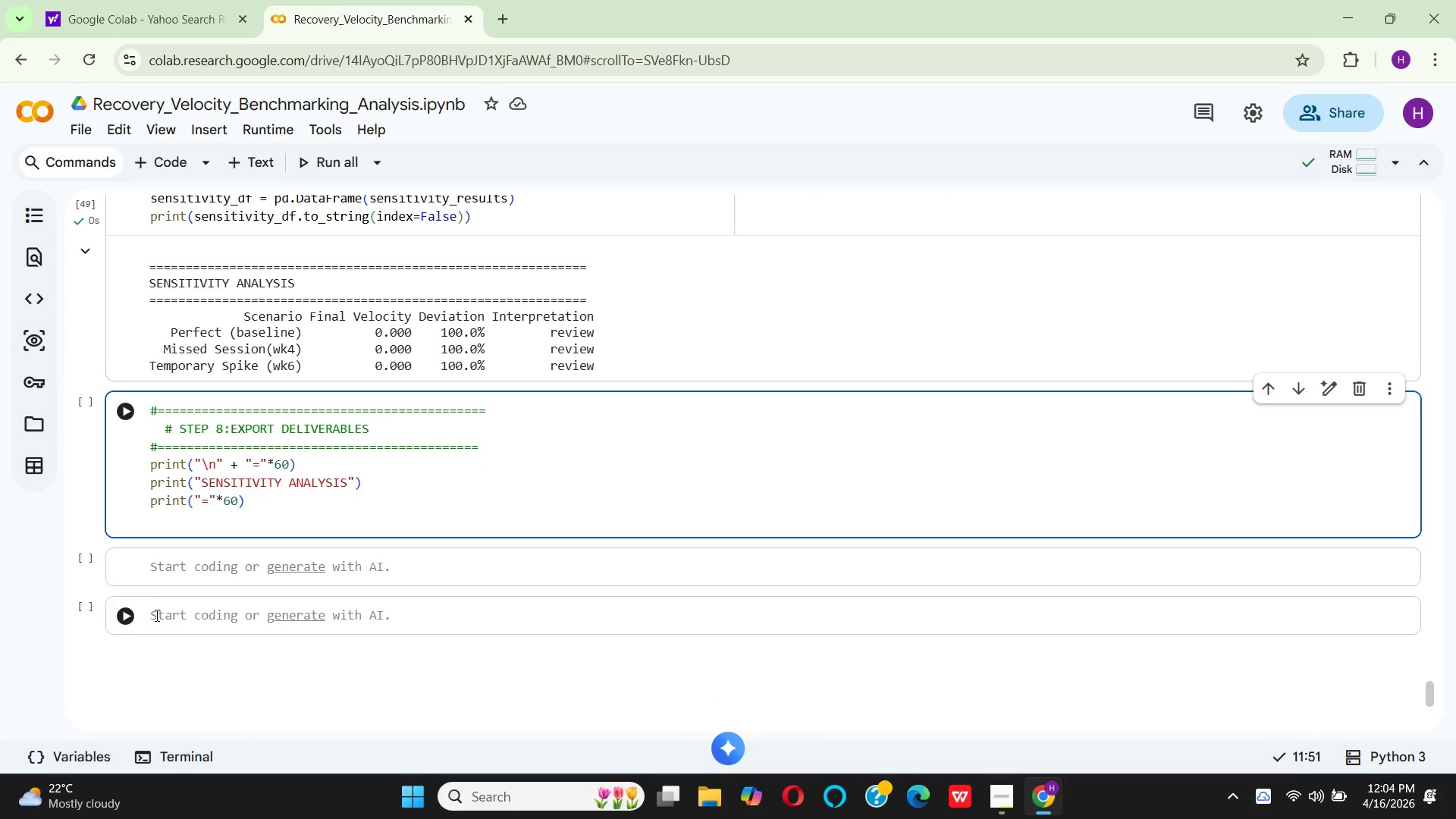 
wait(7.26)
 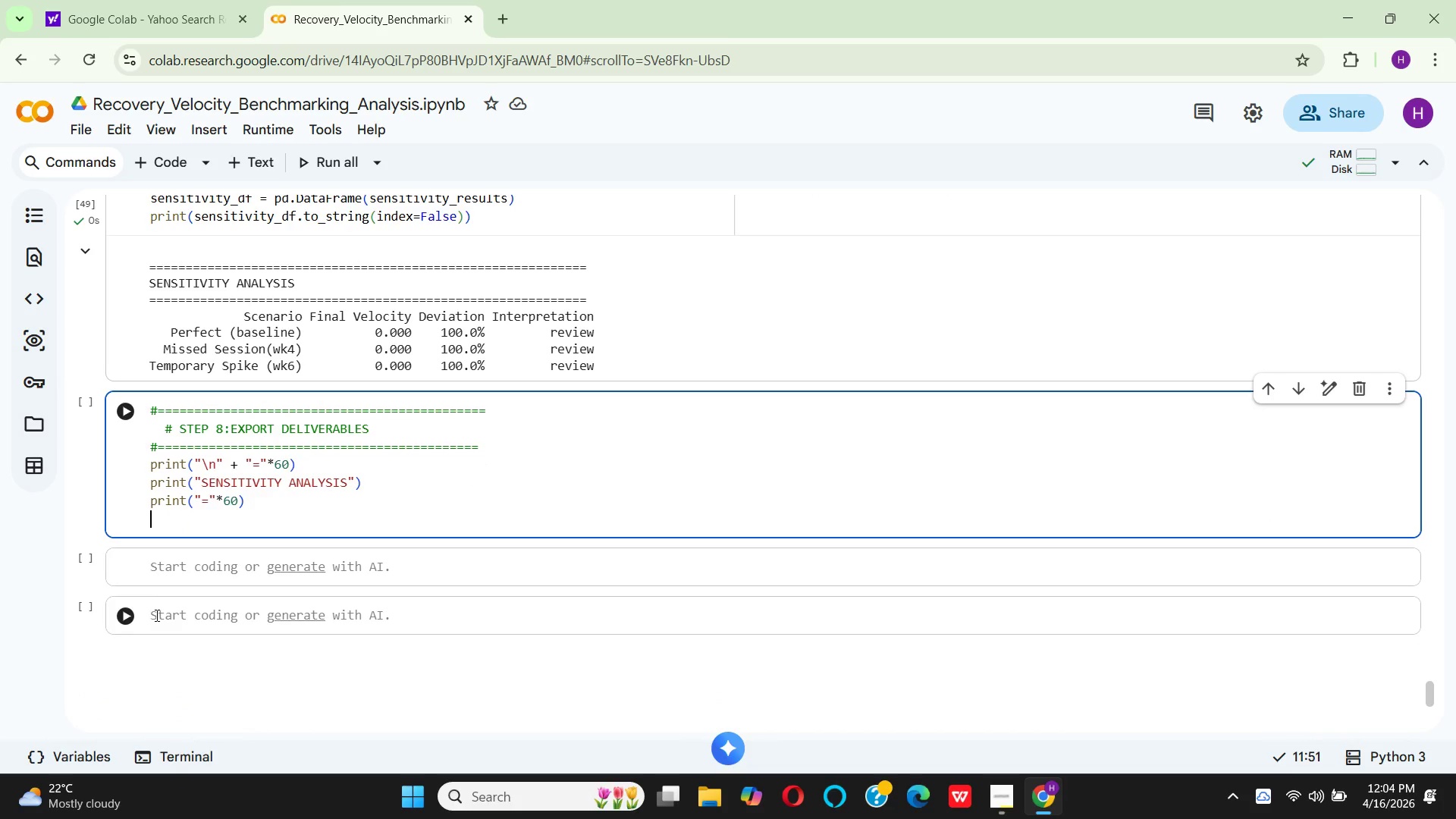 
key(Enter)
 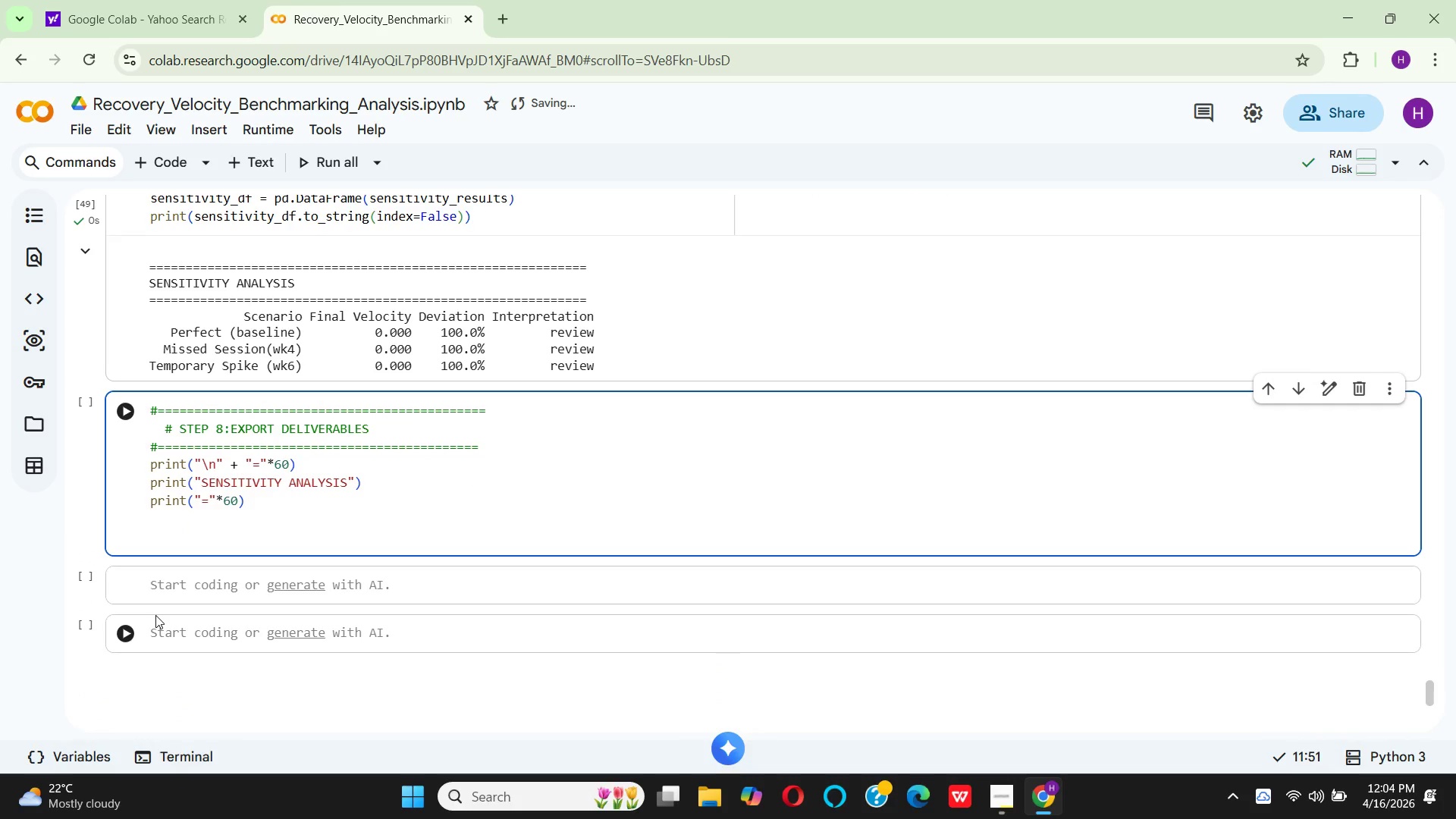 
type(# EXO)
key(Backspace)
type(PORT BENCH)
 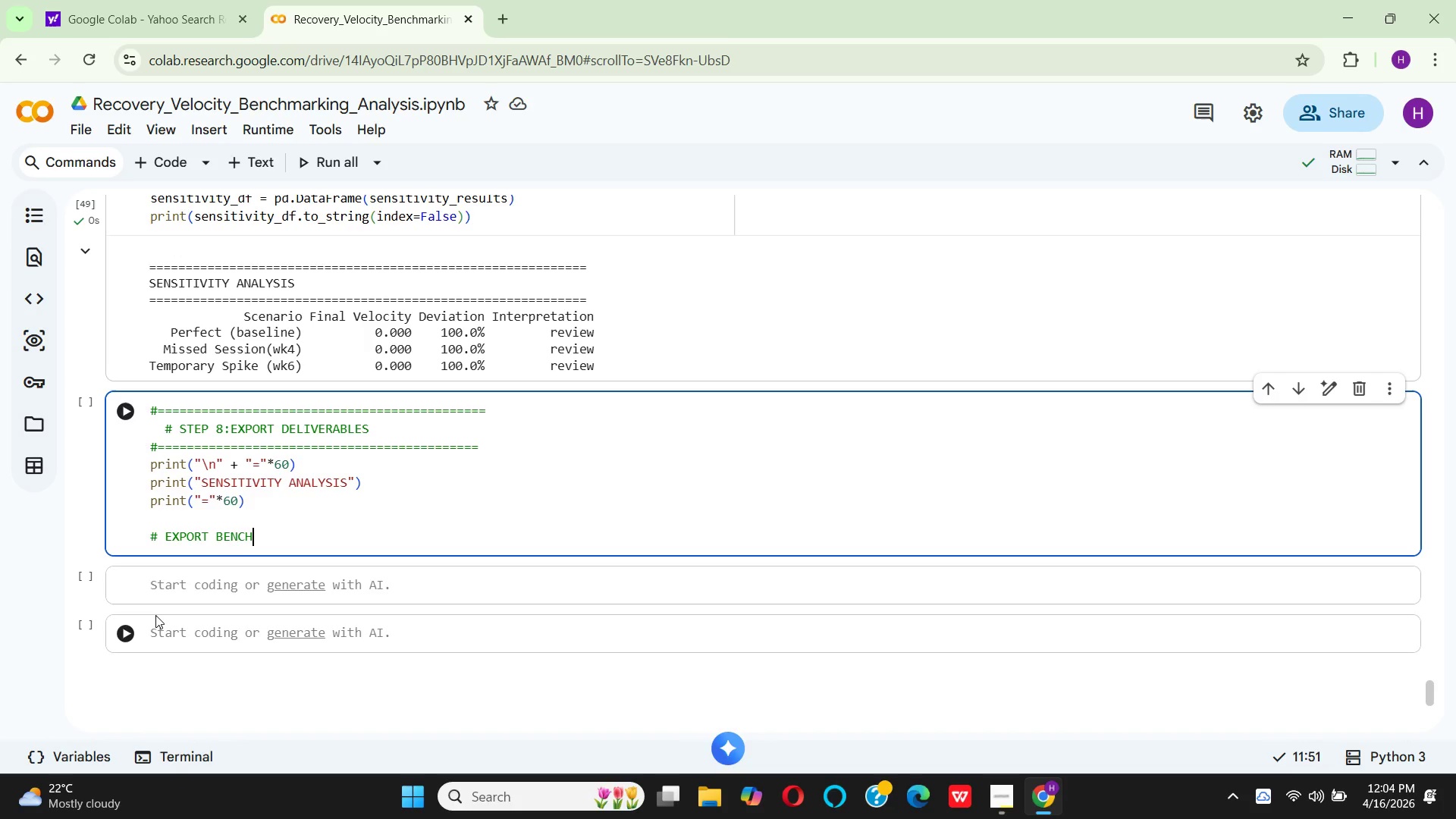 
type(MARKS)
 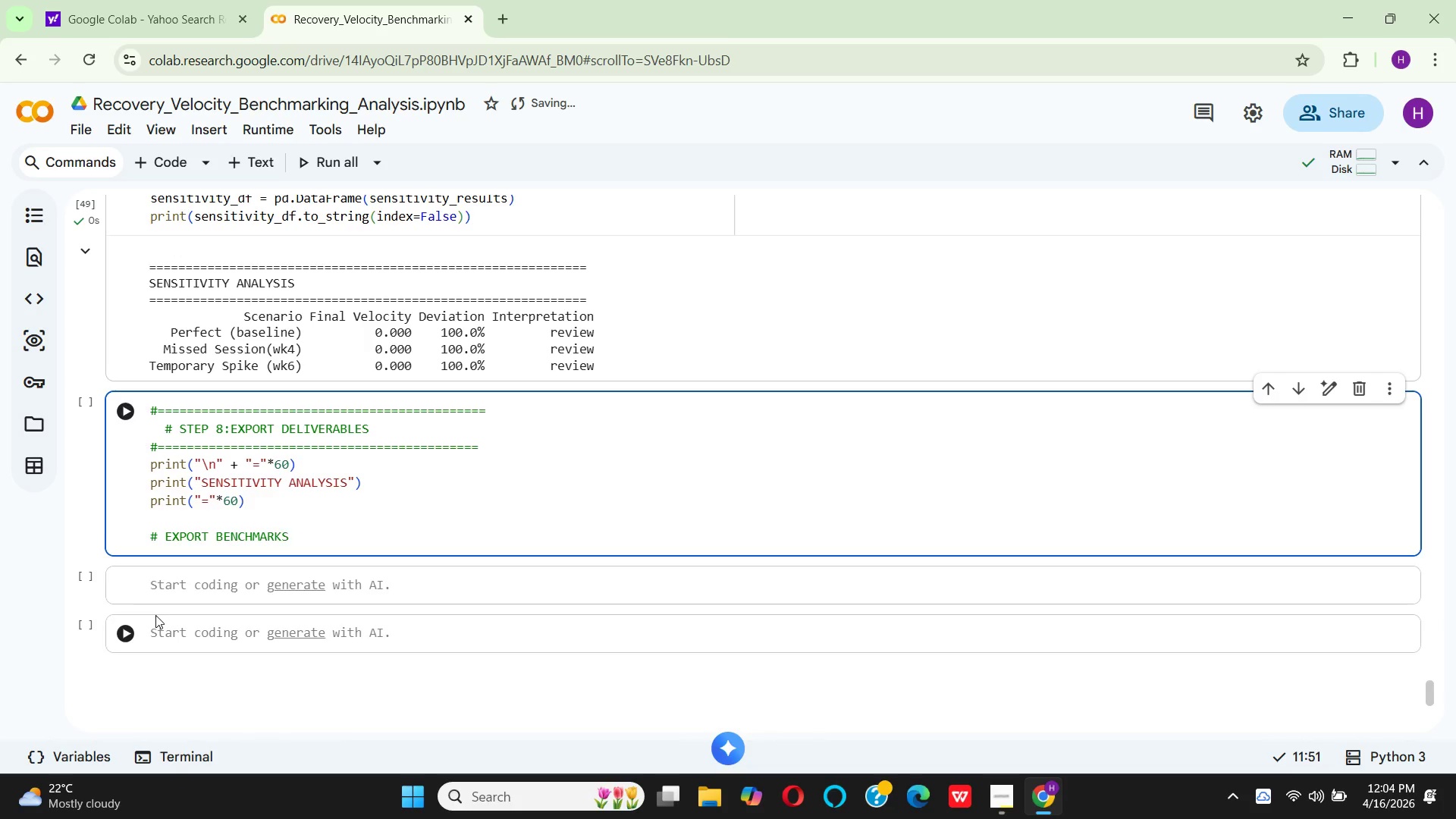 
key(Enter)
 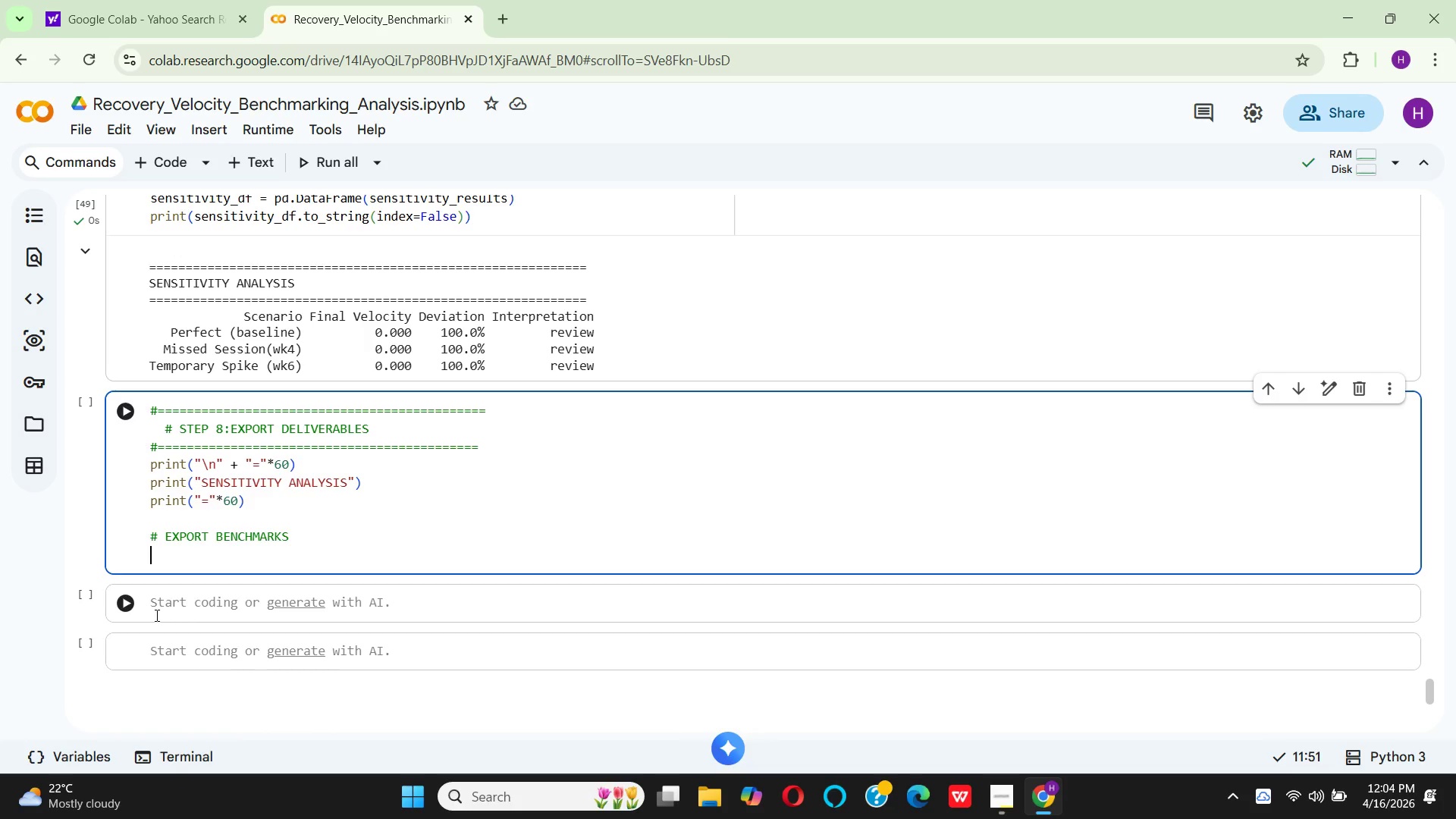 
type(ben)
 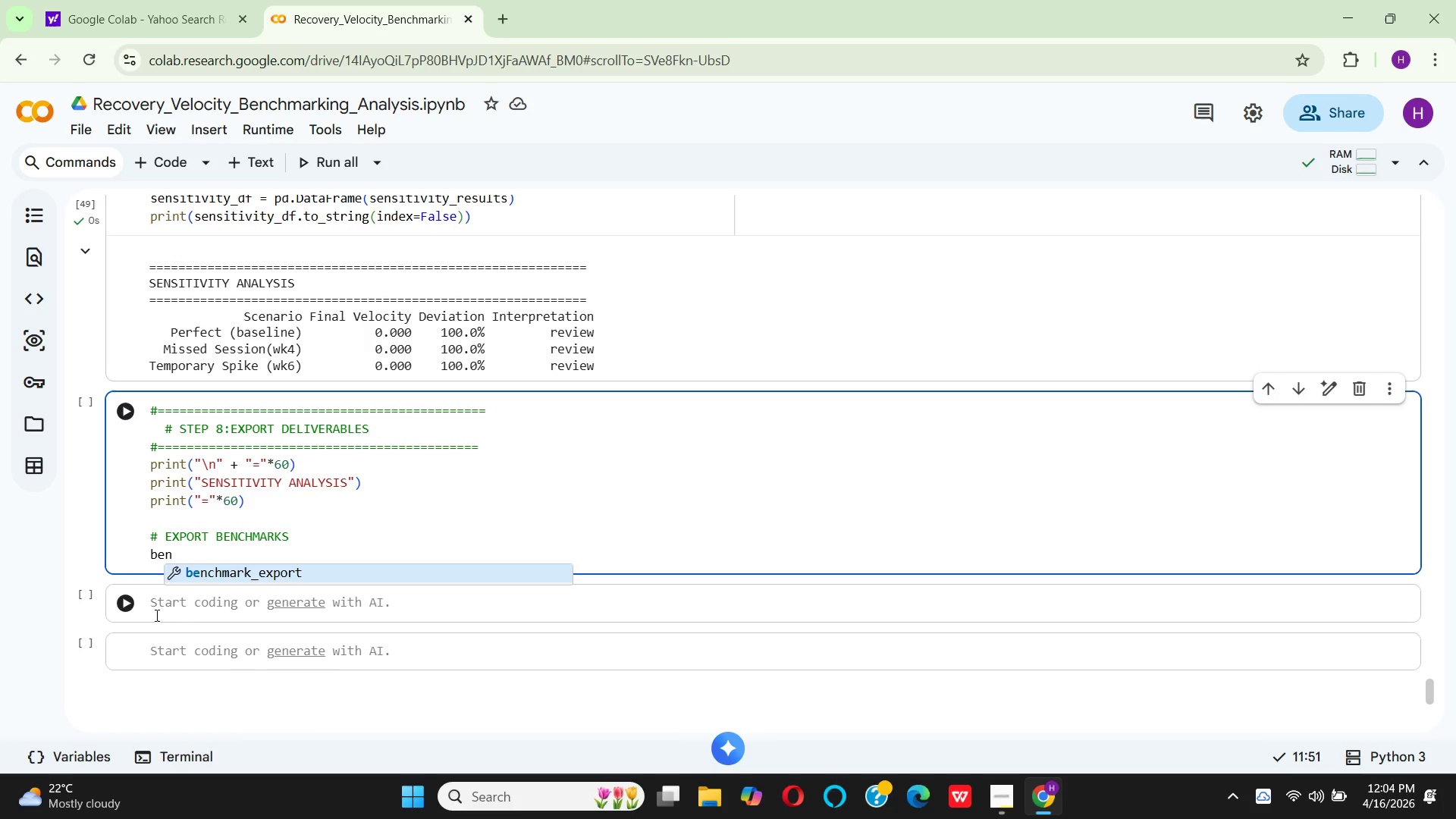 
key(Enter)
 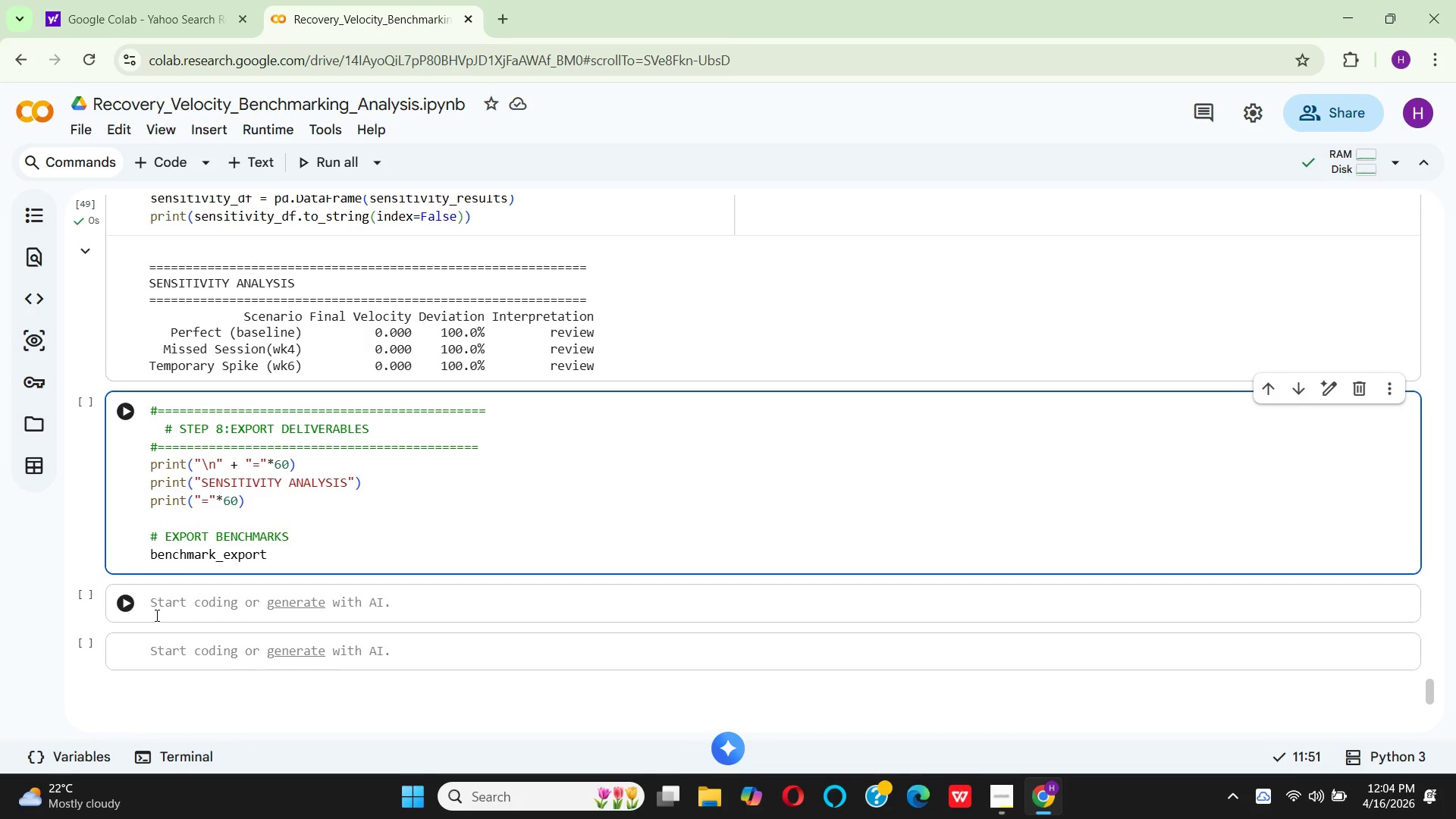 
type( = df.)
 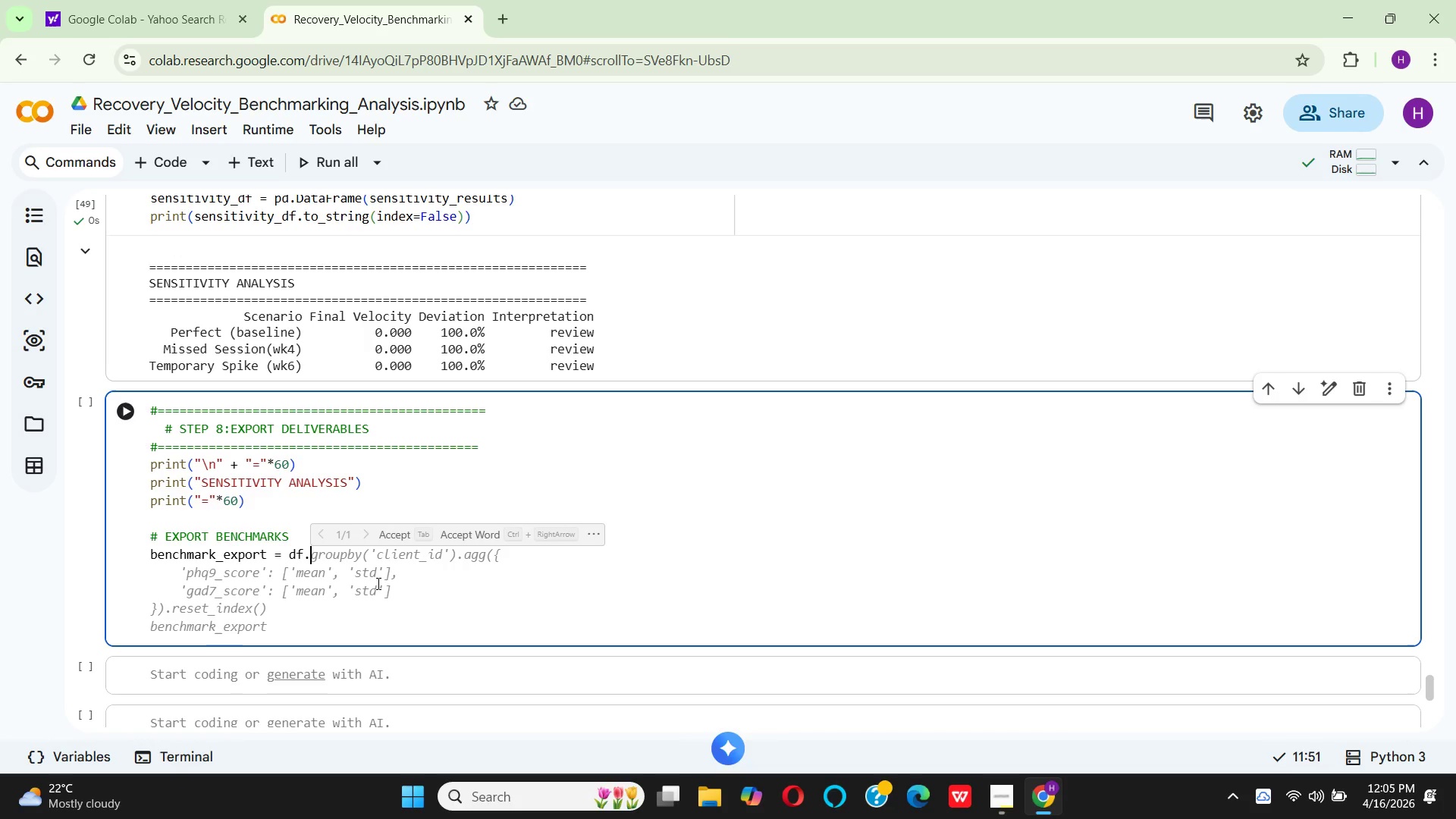 
wait(5.25)
 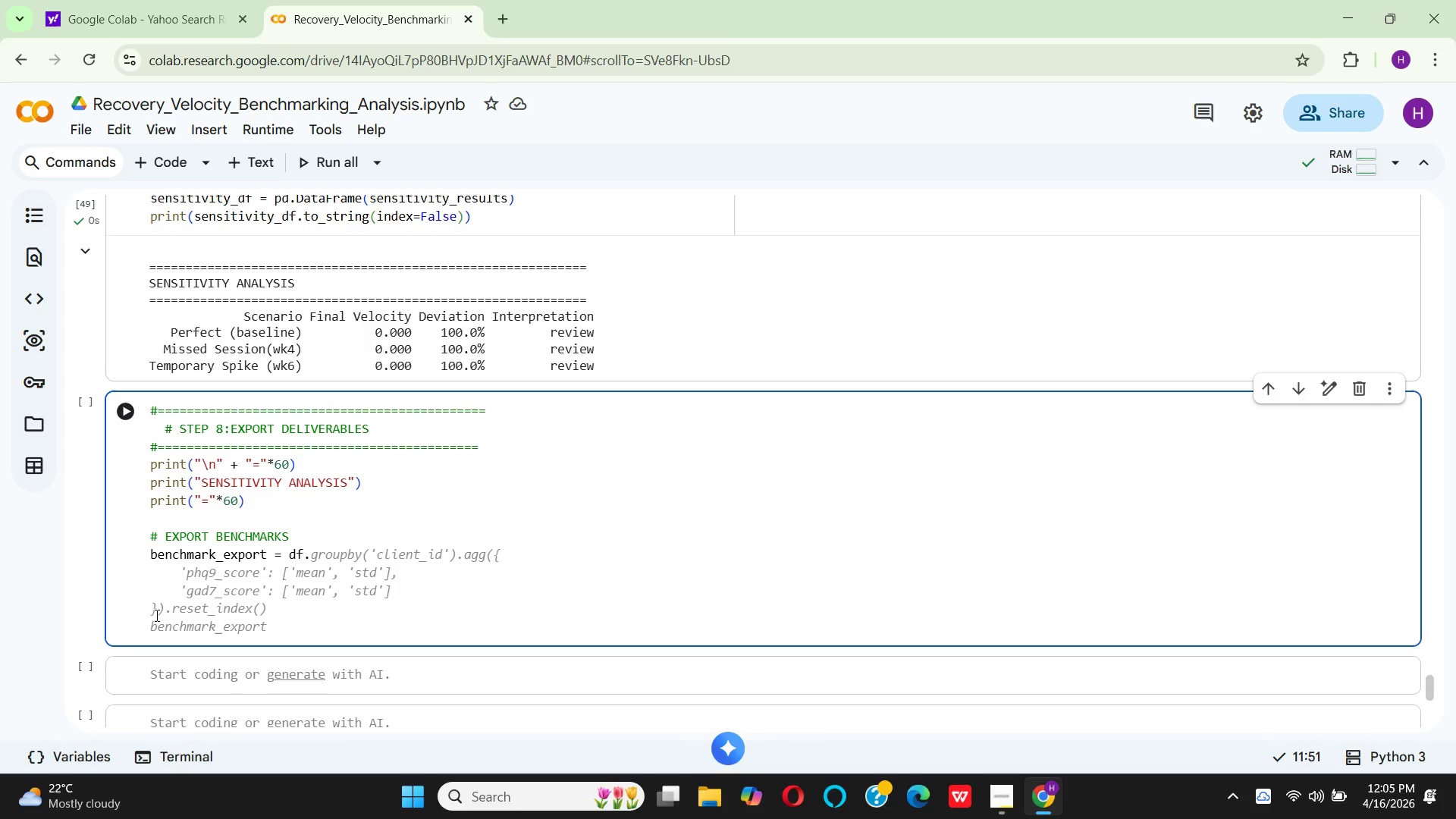 
left_click([392, 532])
 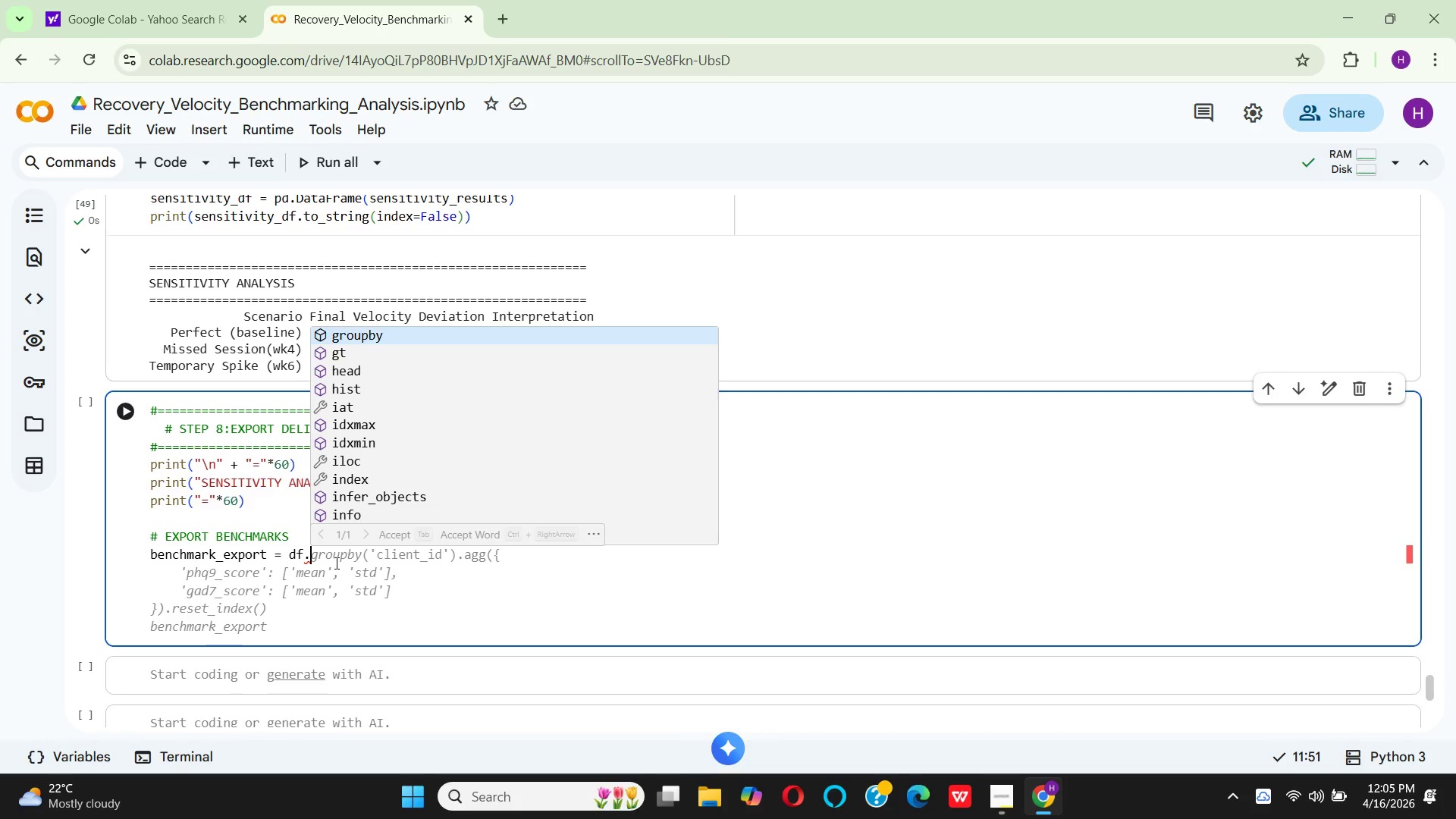 
mouse_move([315, 572])
 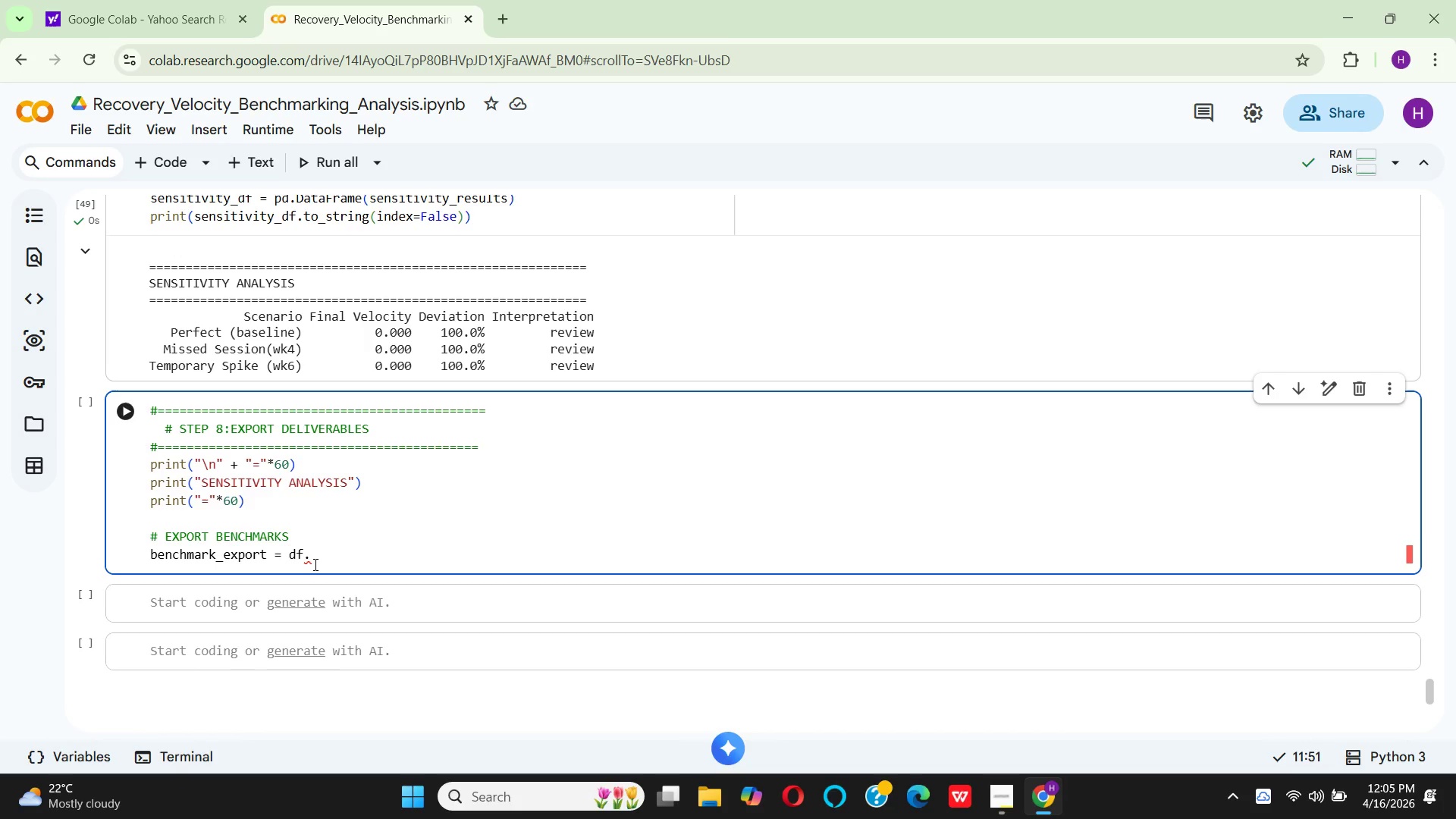 
key(G)
 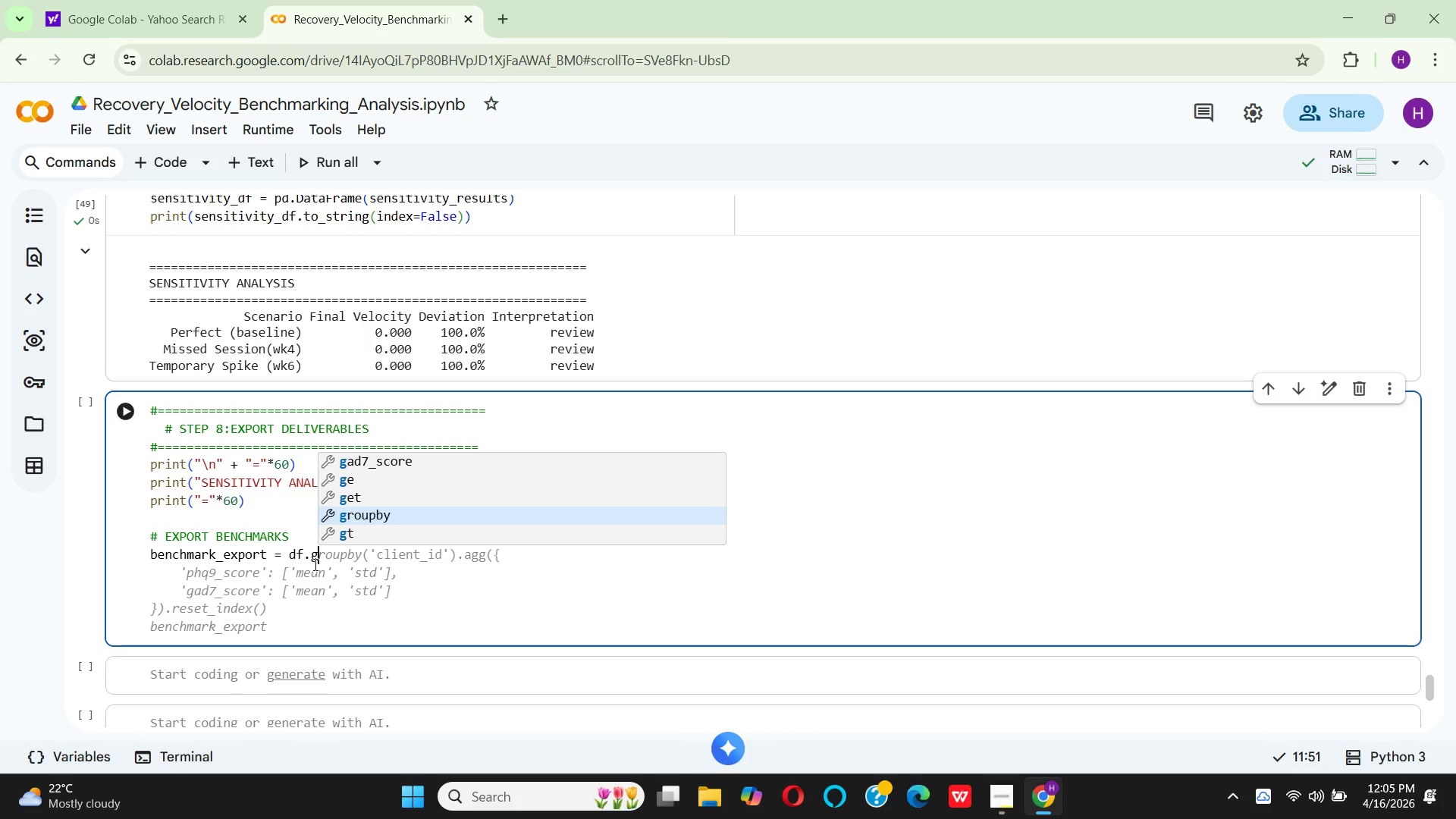 
key(Enter)
 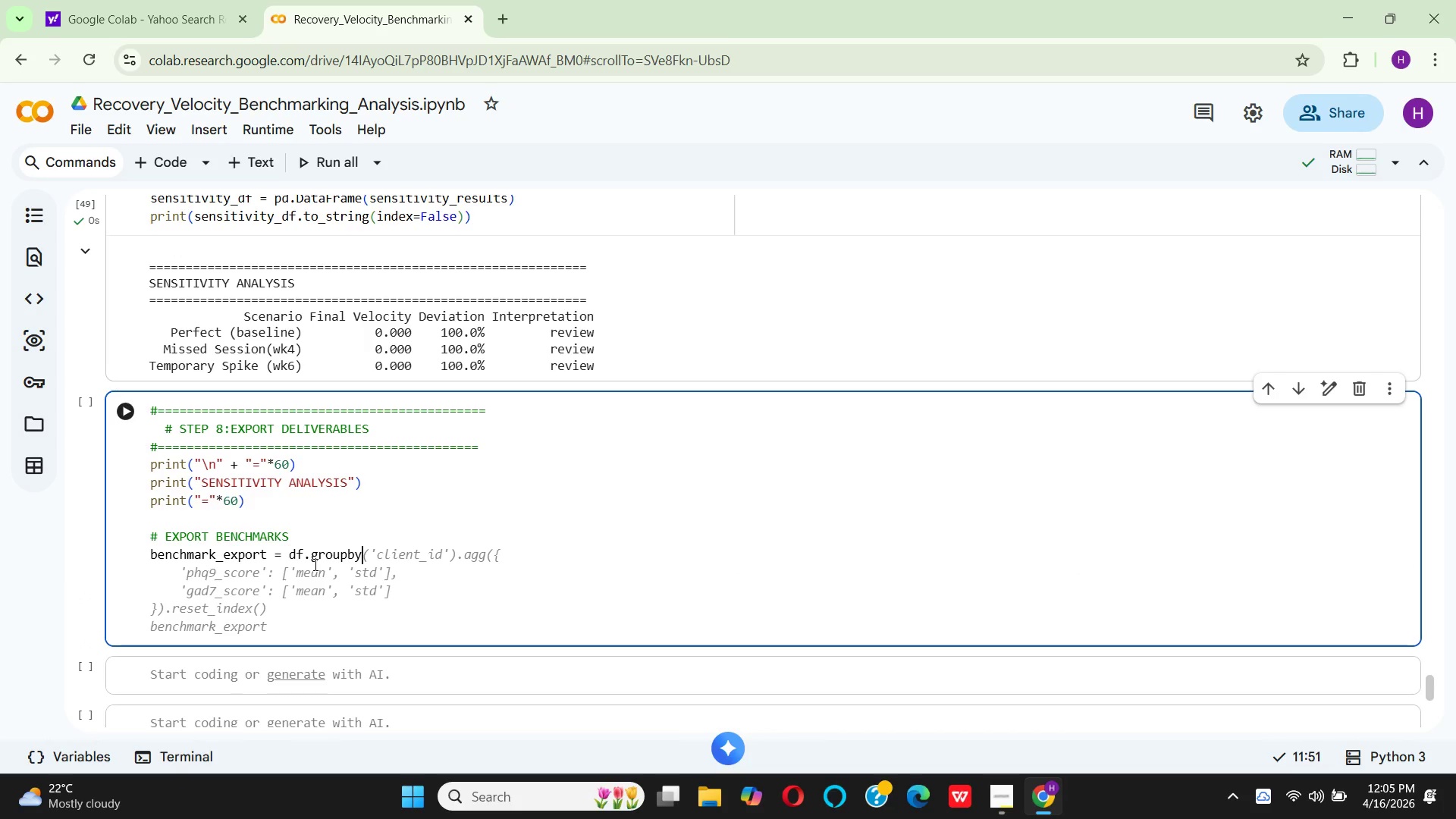 
type(('client_id)
 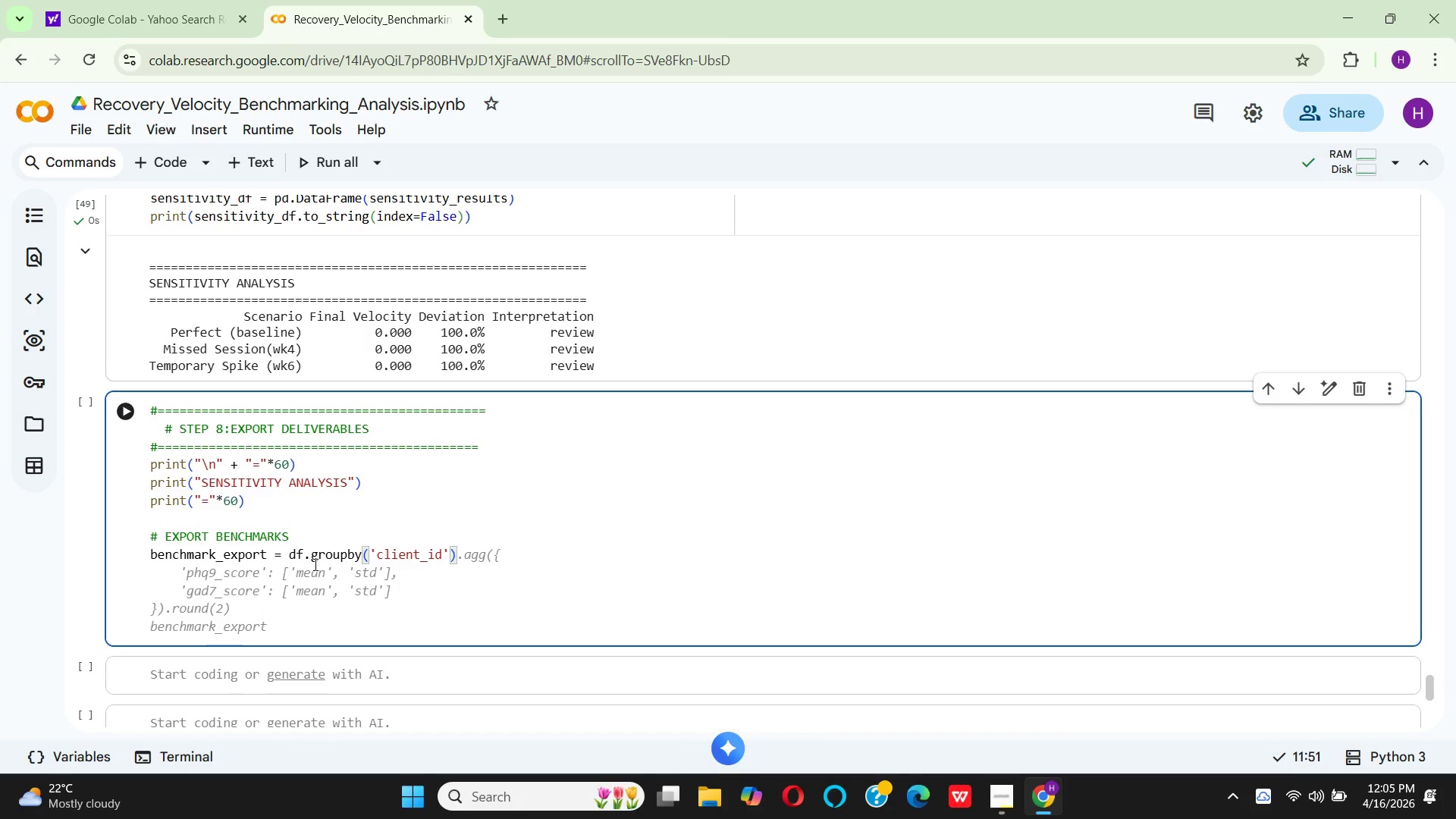 
key(ArrowRight)
 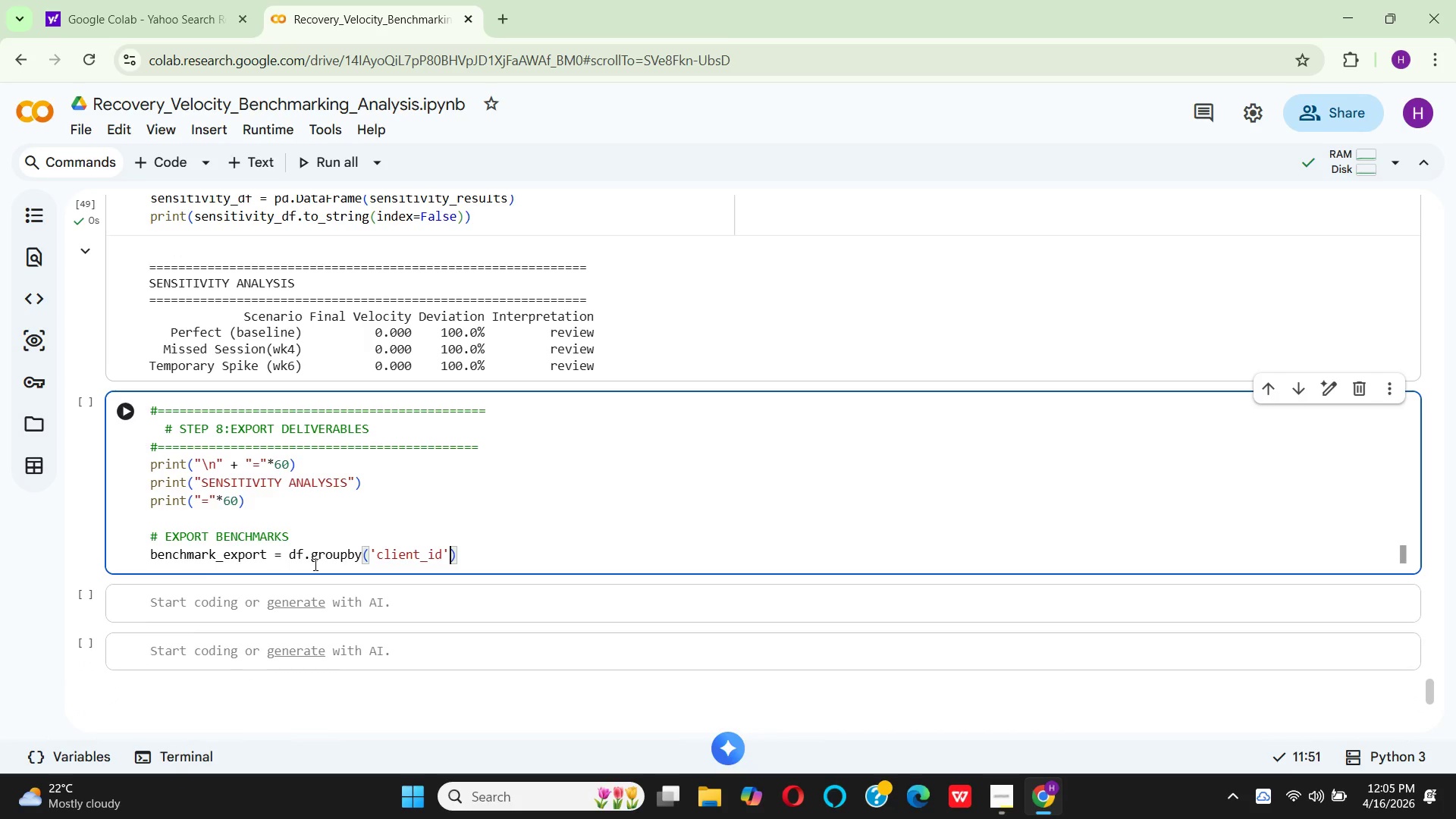 
key(ArrowRight)
 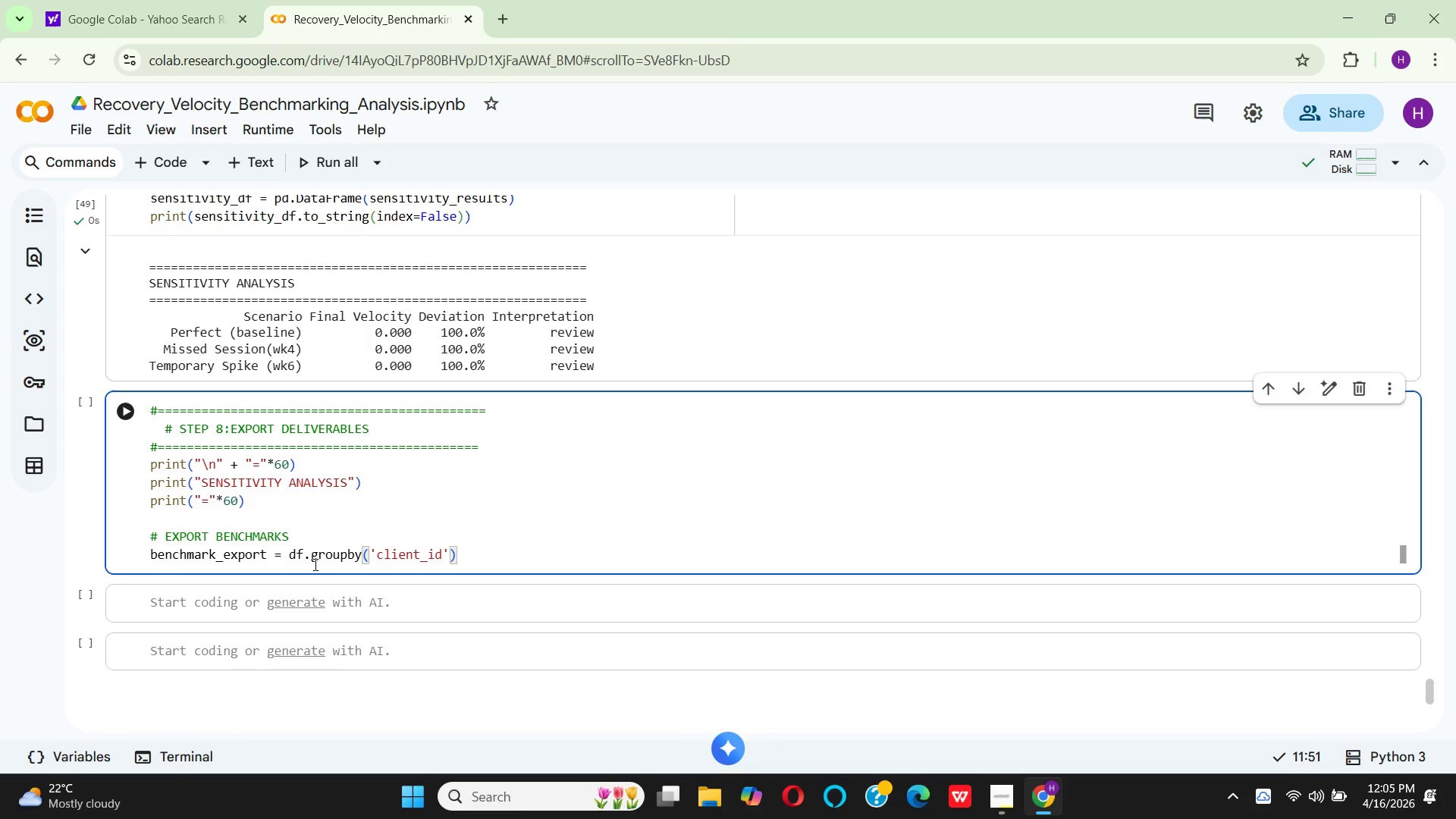 
wait(5.14)
 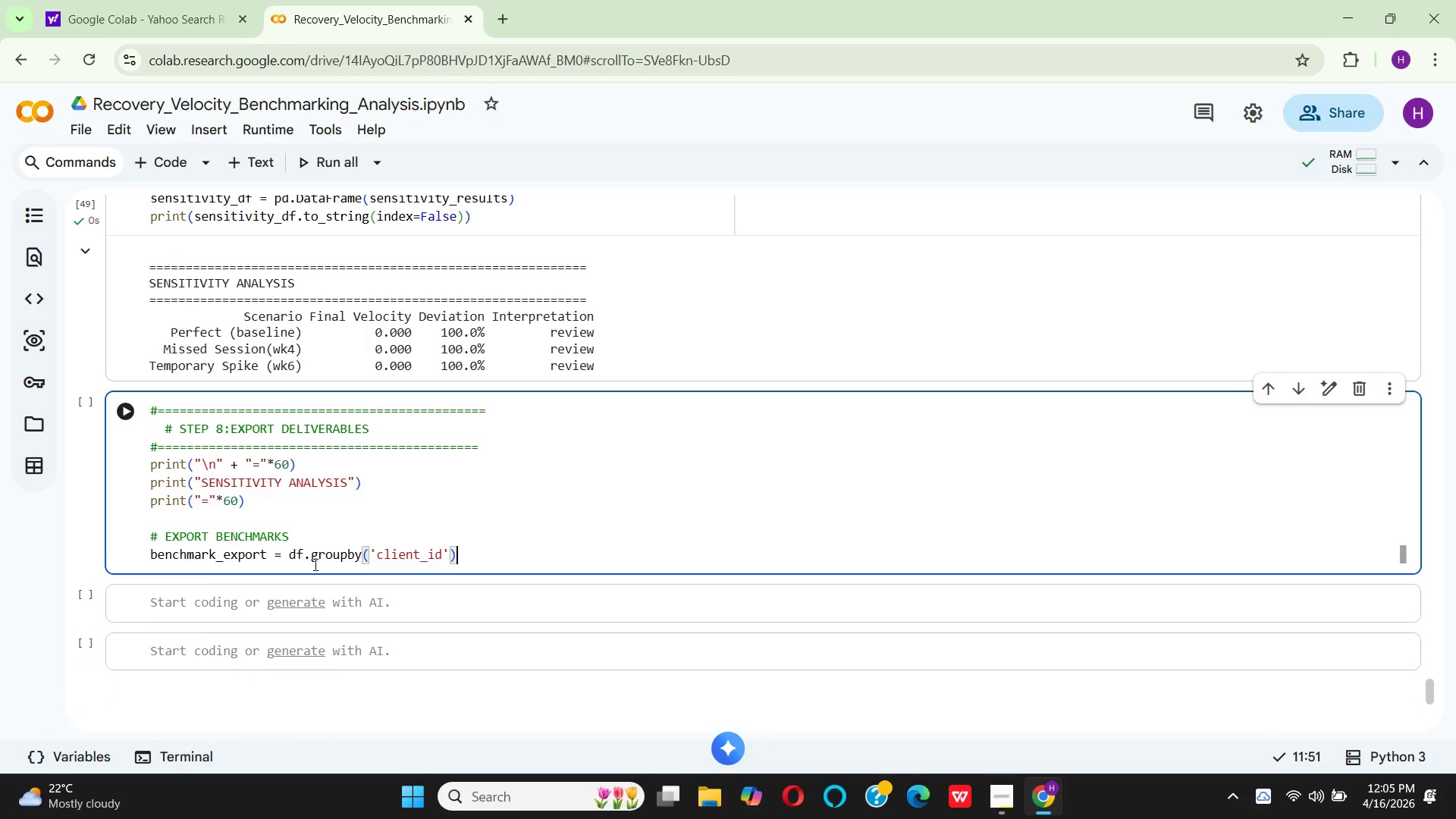 
key(ArrowLeft)
 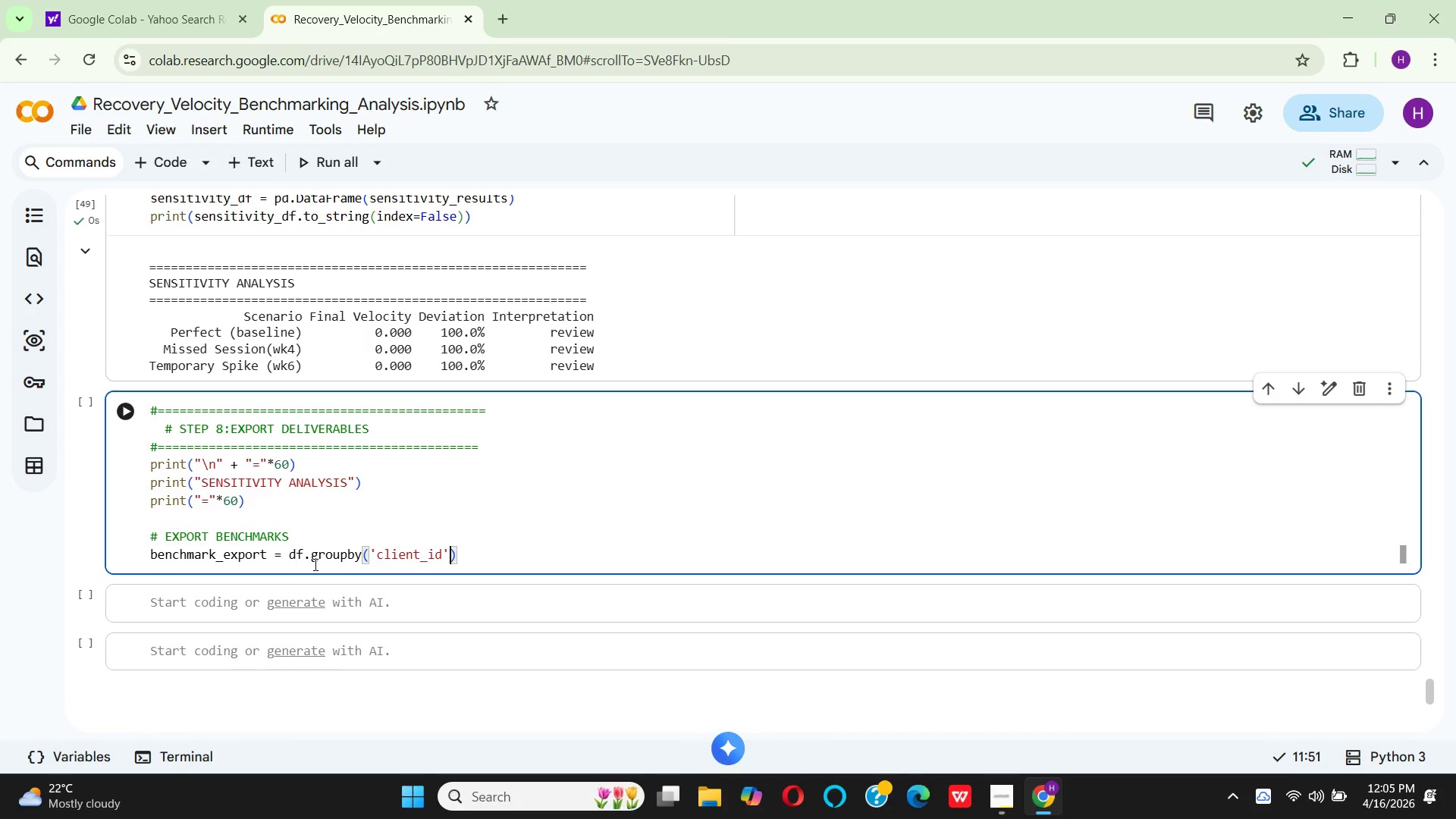 
key(Control+ControlRight)
 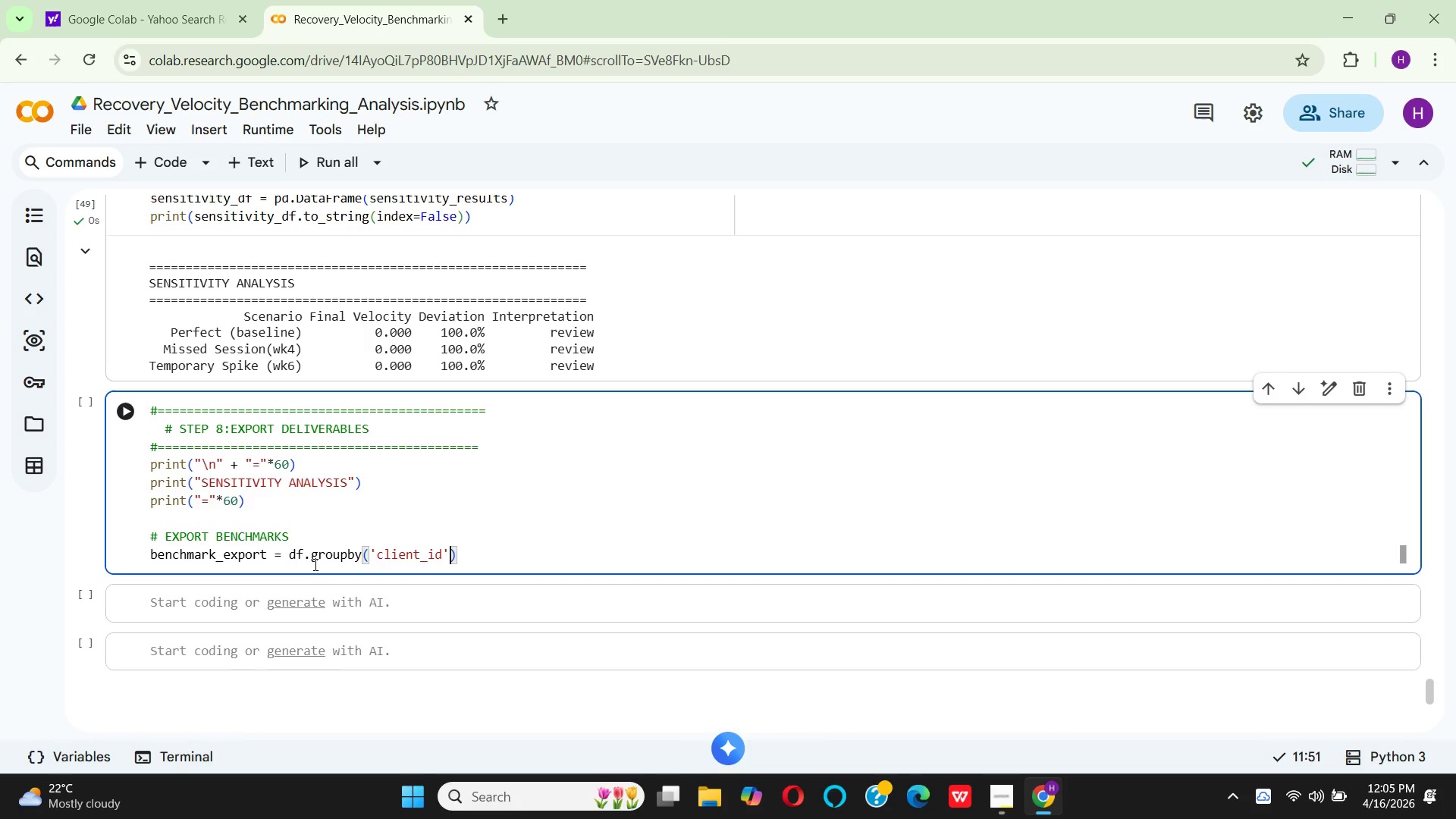 
key(ArrowLeft)
 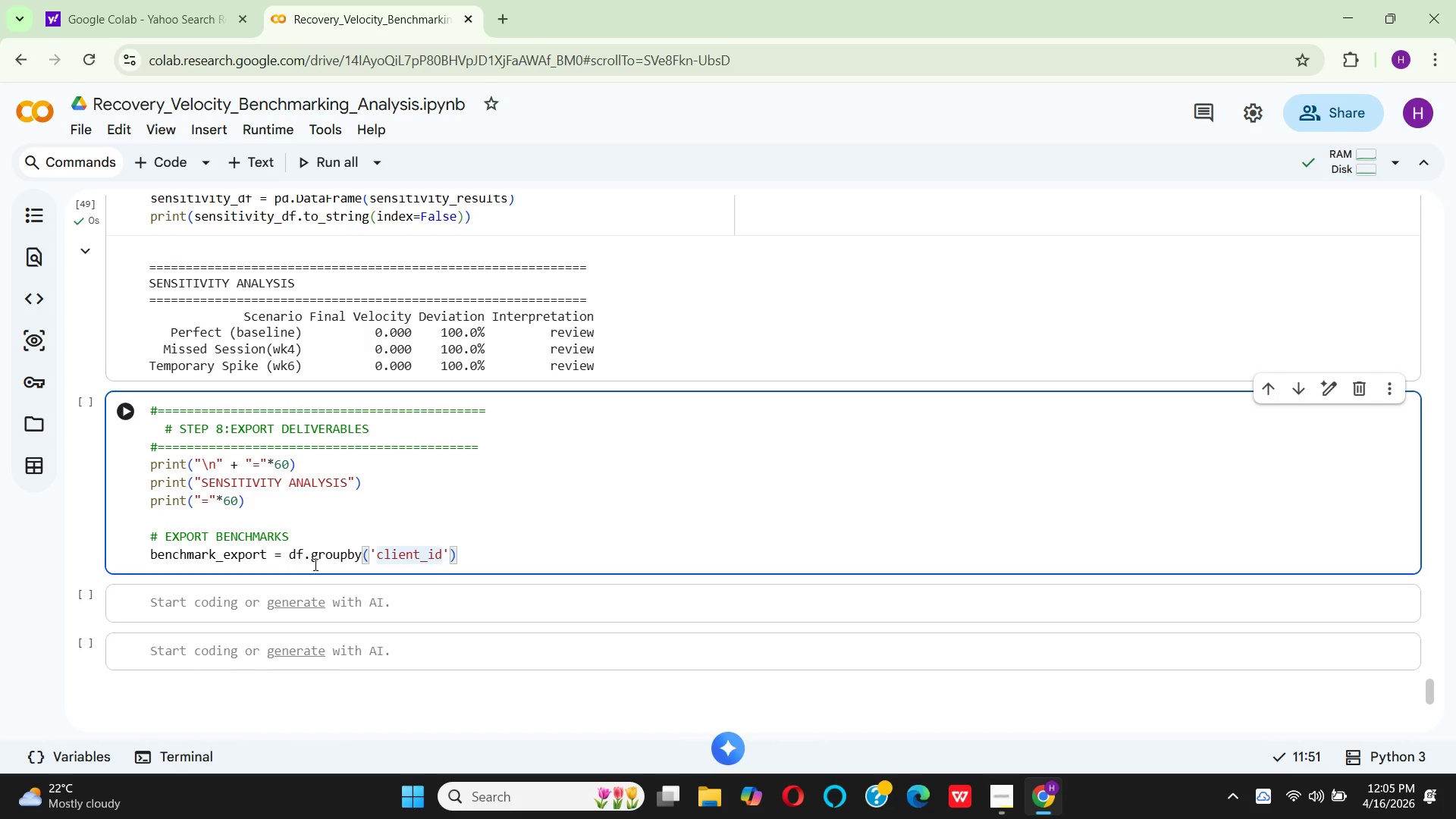 
key(Backspace)
key(Backspace)
key(Backspace)
key(Backspace)
key(Backspace)
key(Backspace)
key(Backspace)
key(Backspace)
key(Backspace)
type(week)
 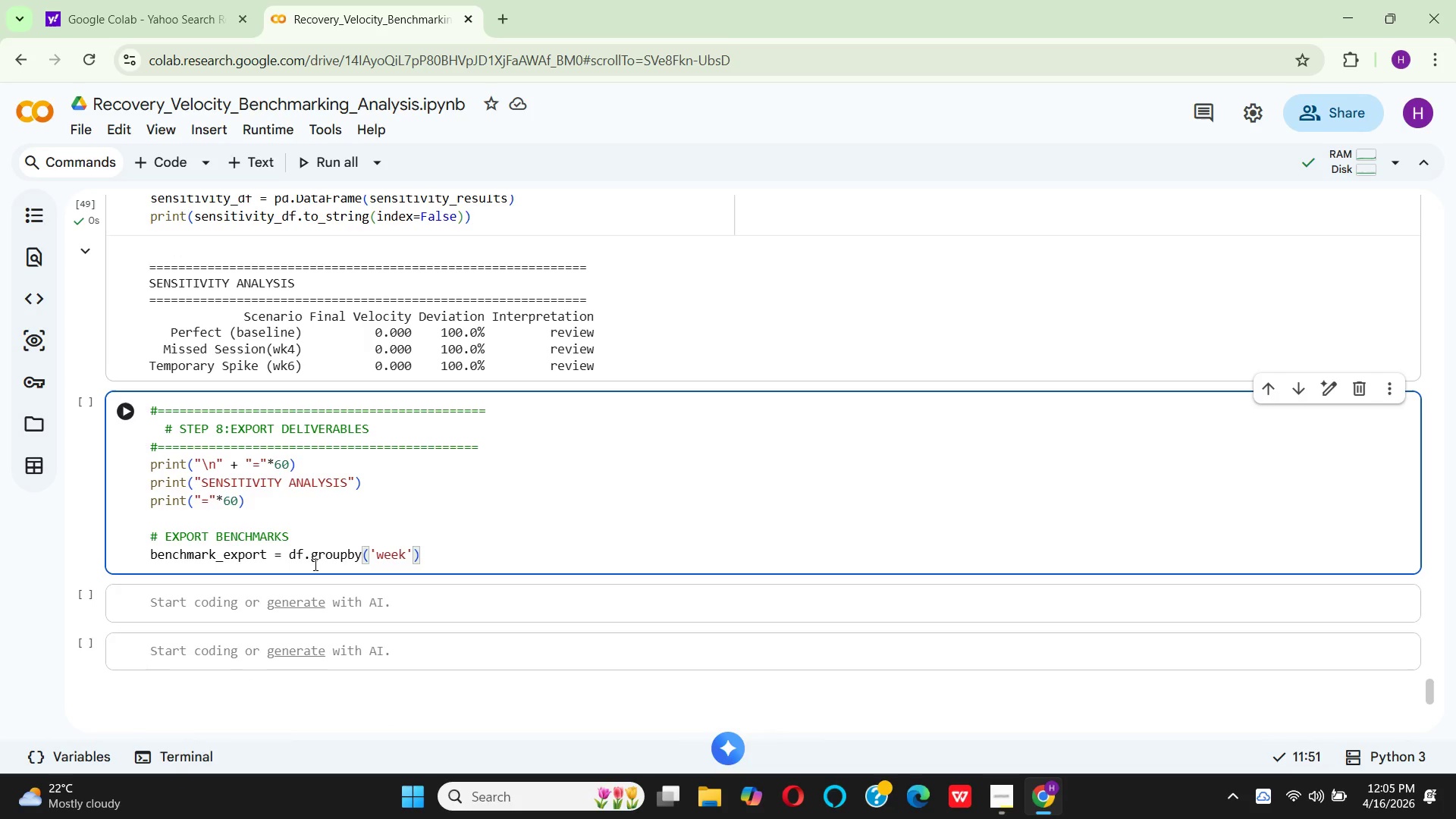 
key(ArrowRight)
 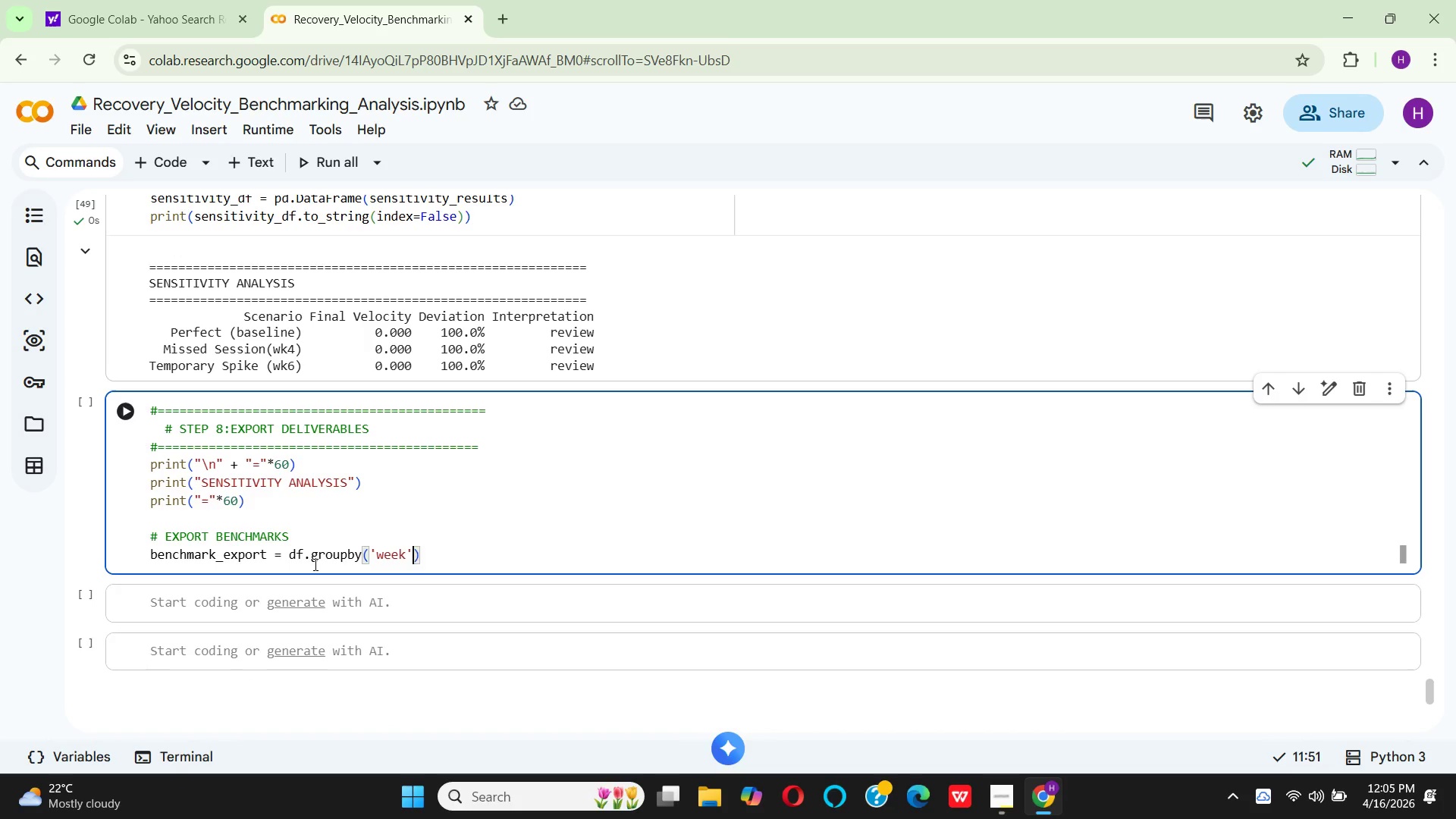 
key(ArrowRight)
 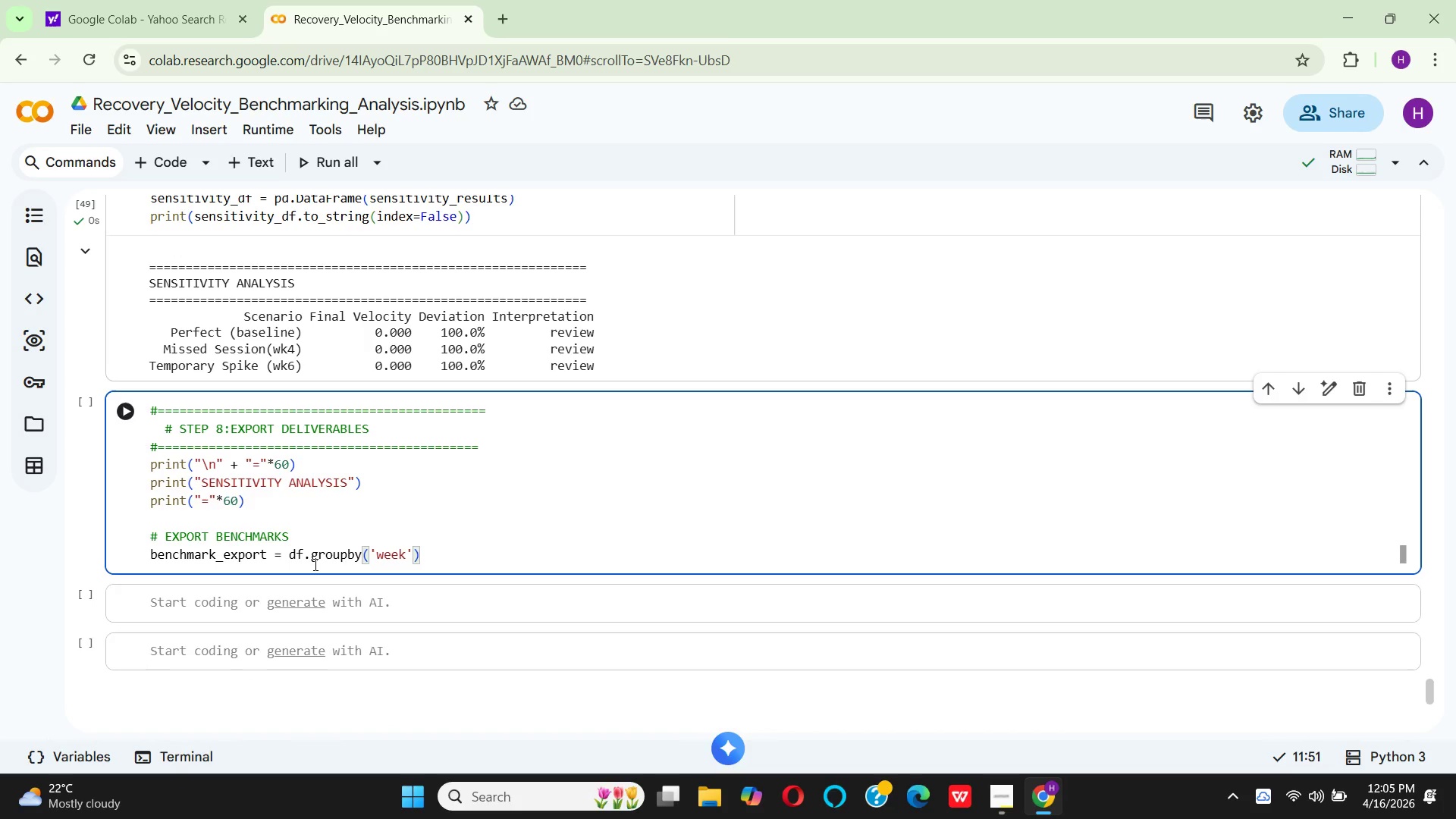 
type(.agg)
 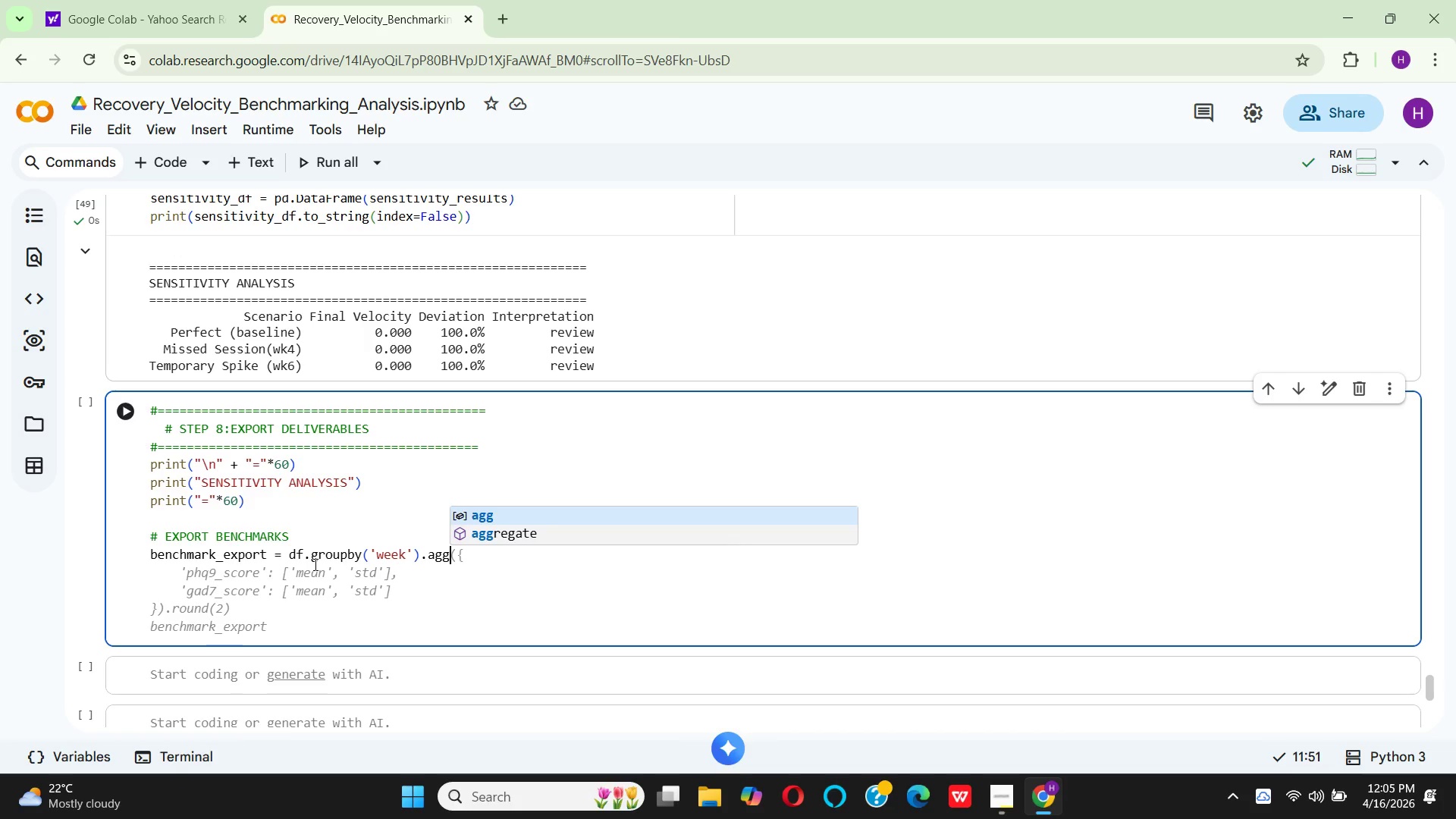 
key(9)
 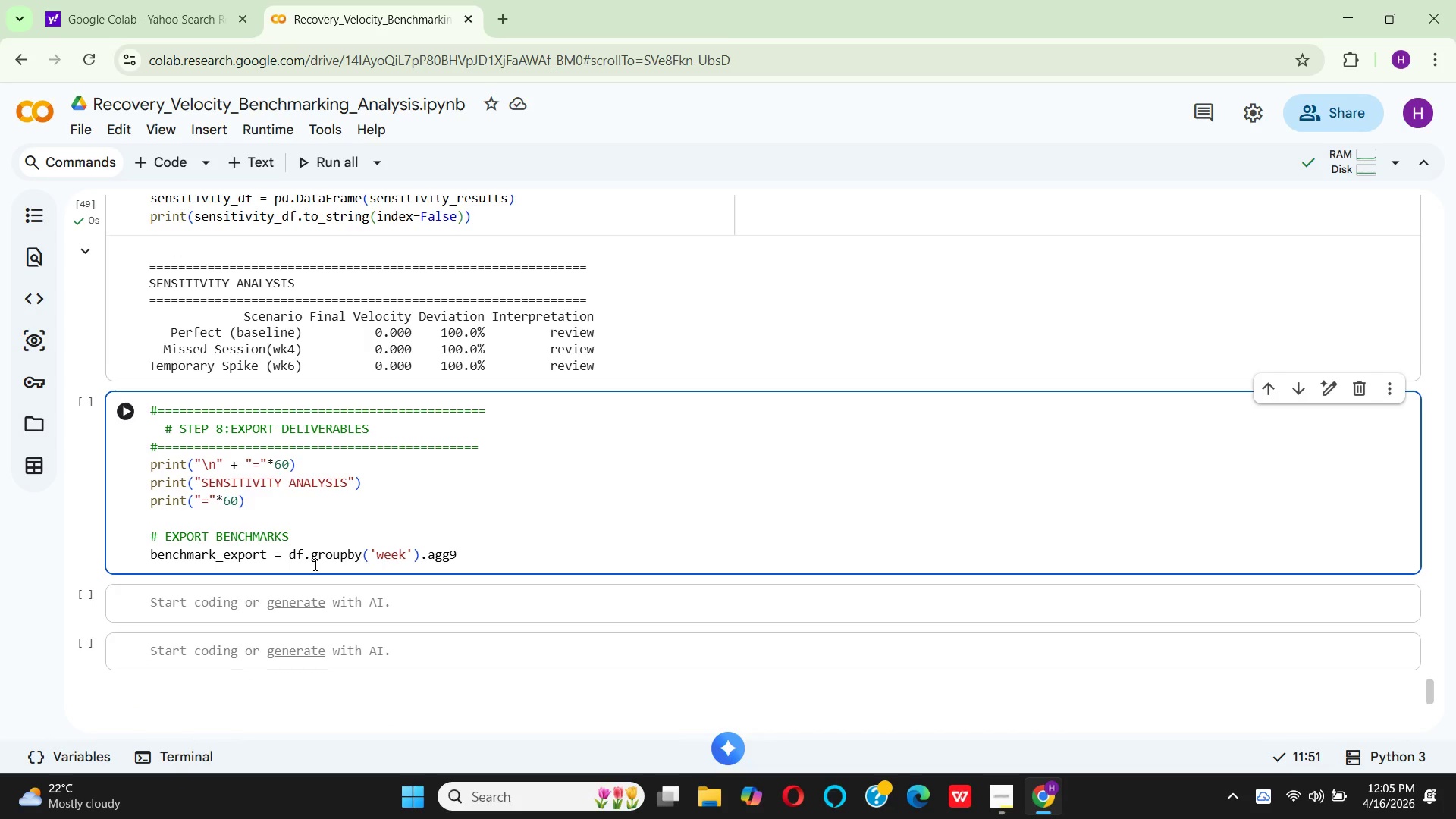 
key(Backspace)
 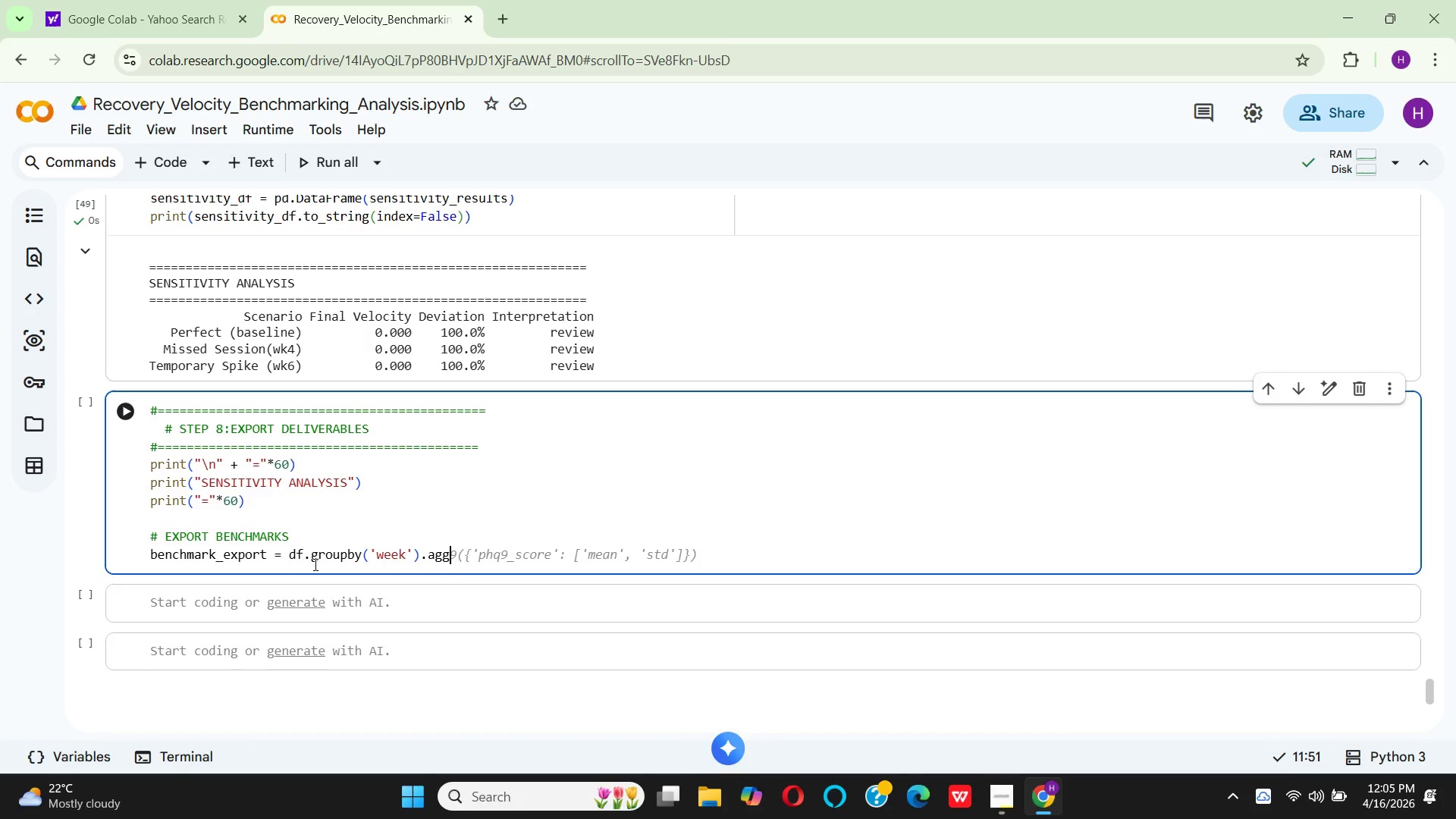 
key(Control+Shift+ControlRight)
 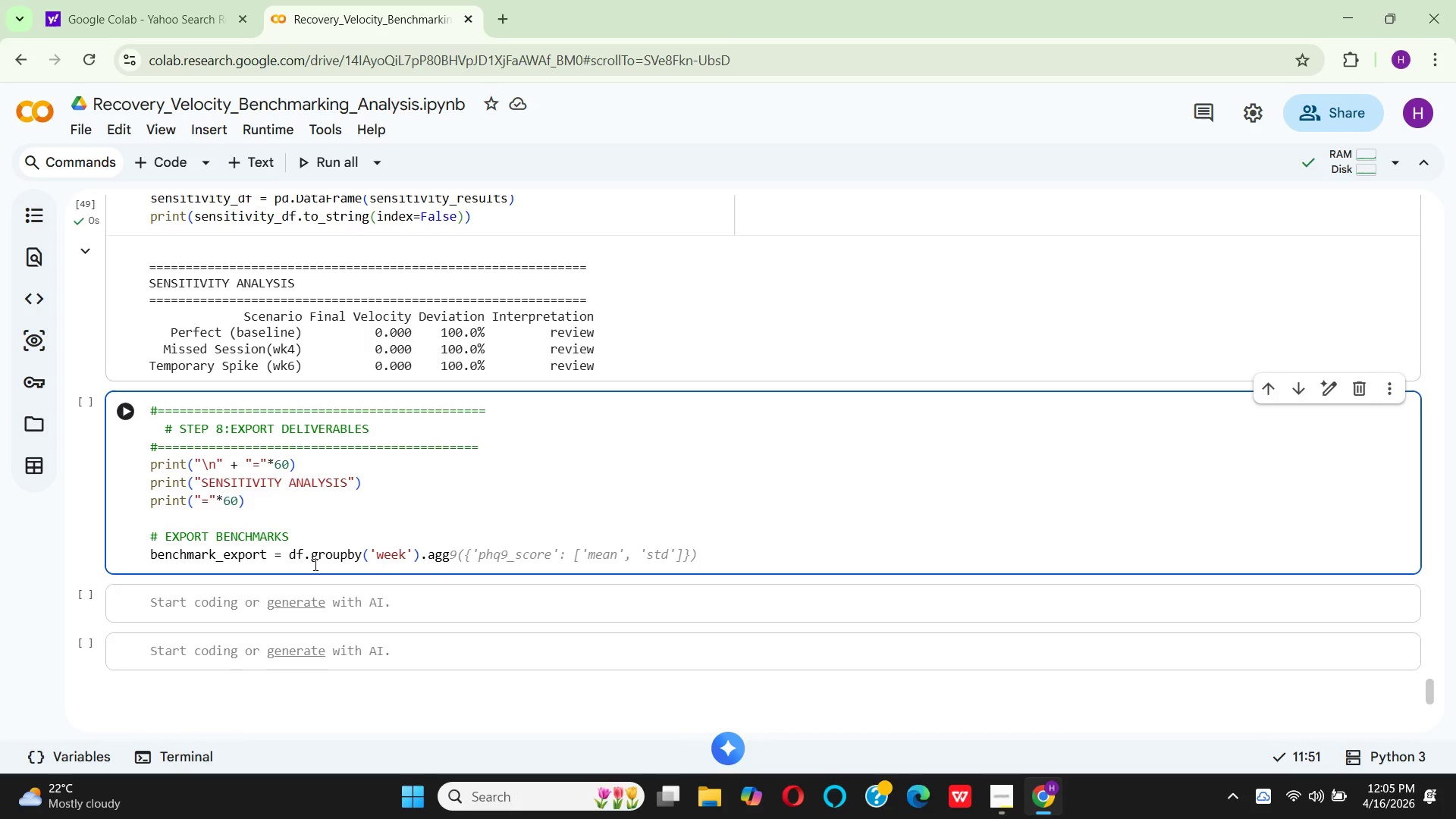 
key(Control+Shift+9)
 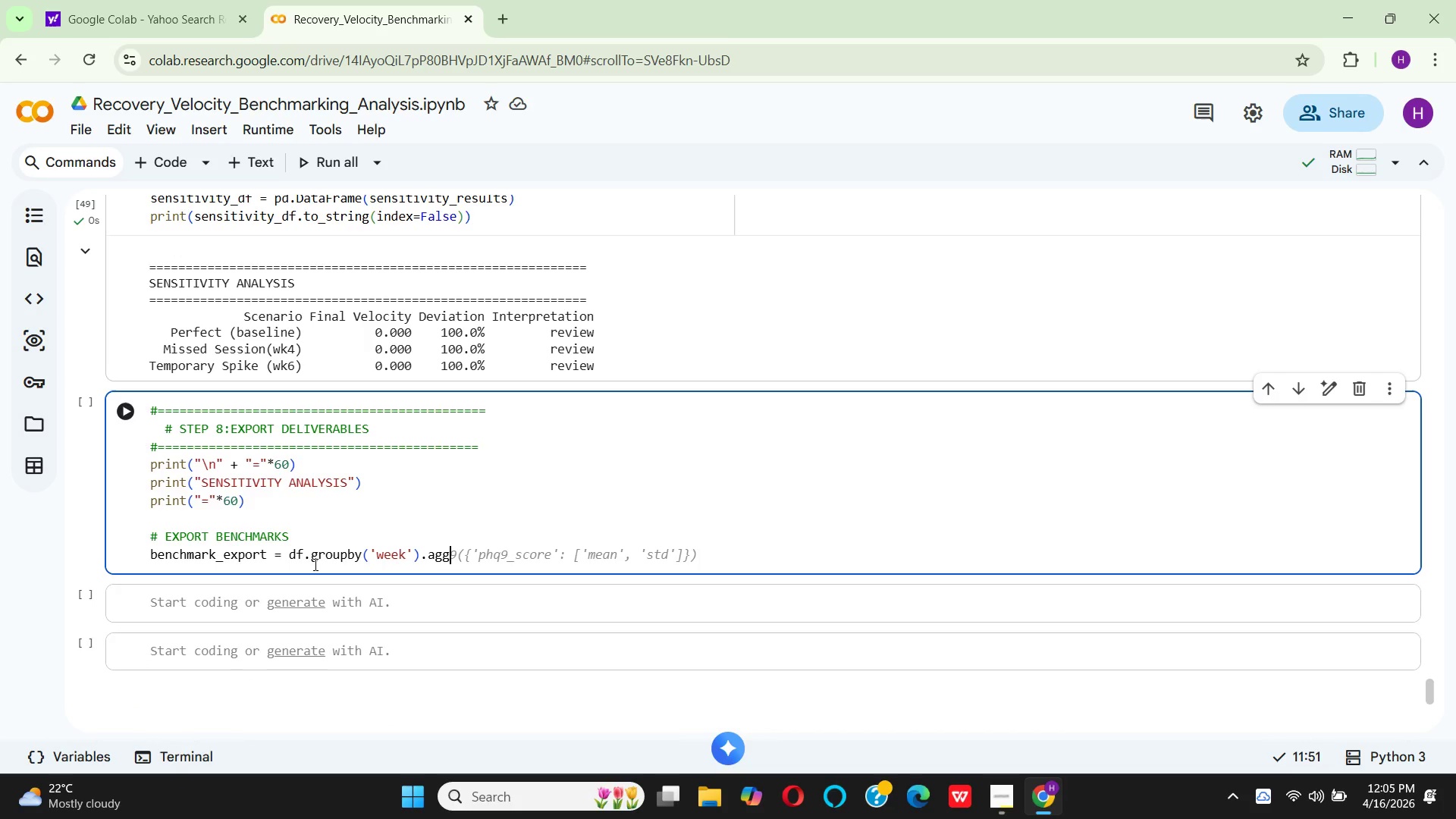 
key(Shift+BracketLeft)
 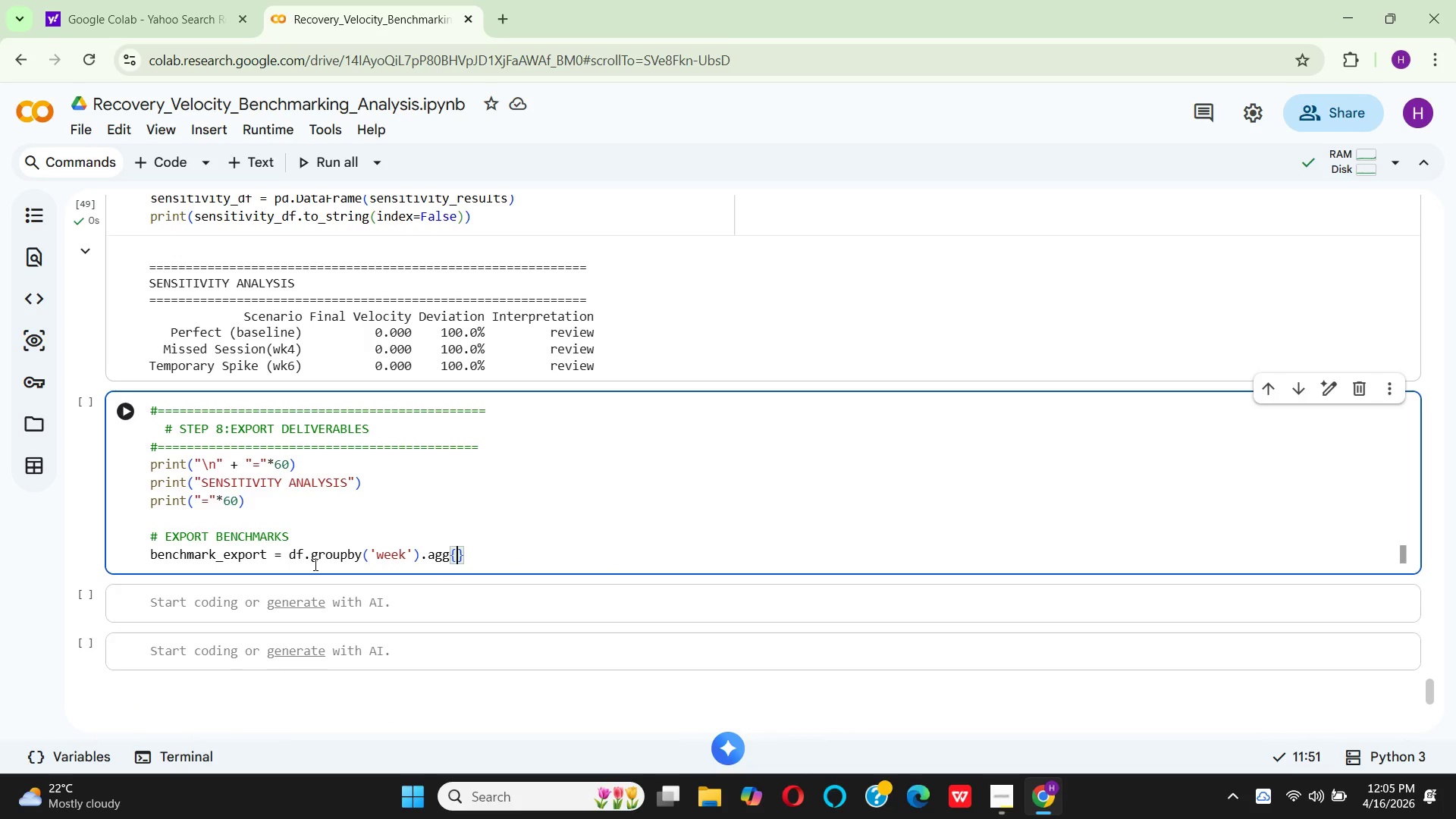 
key(Backspace)
 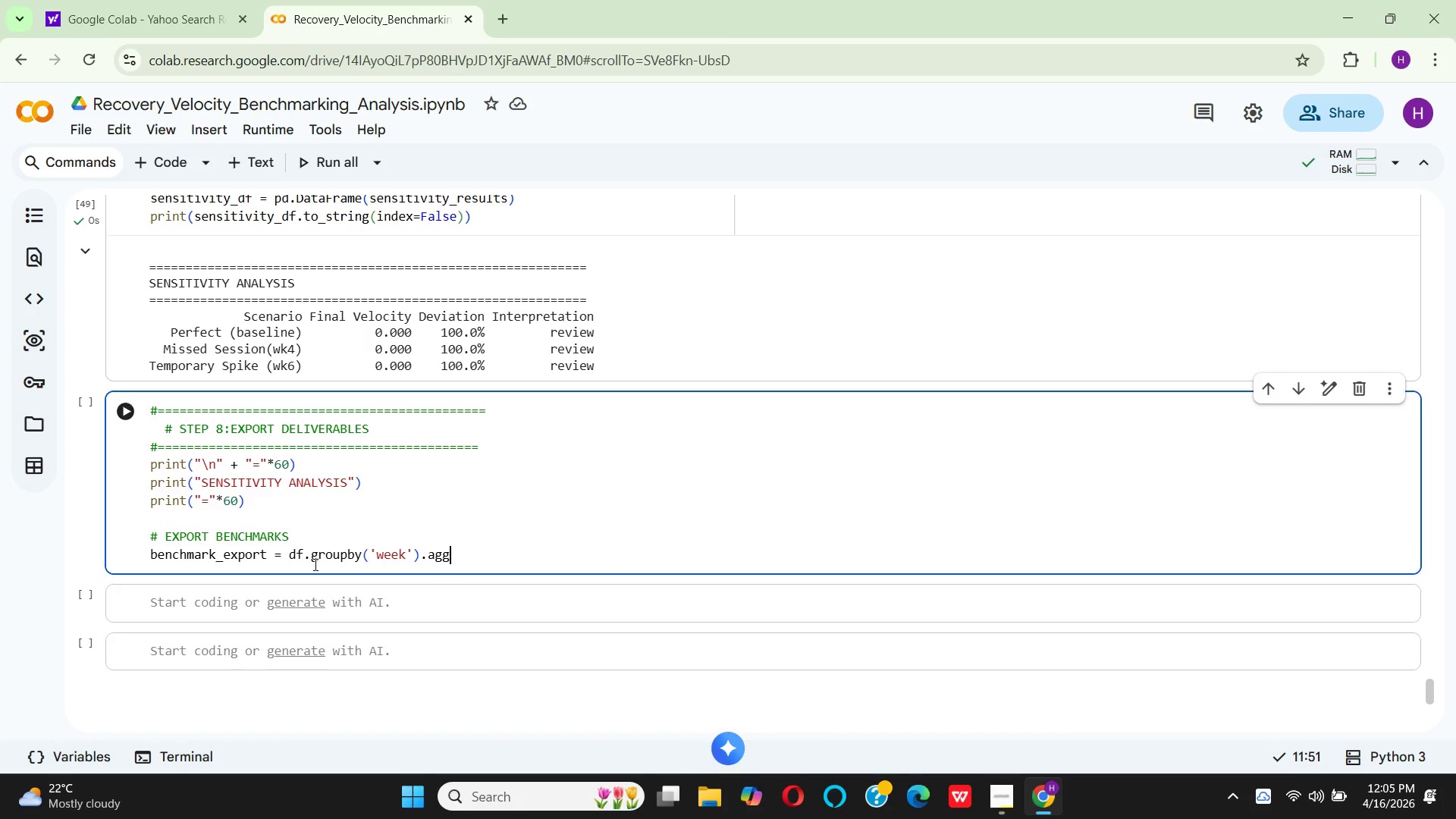 
key(Shift+9)
 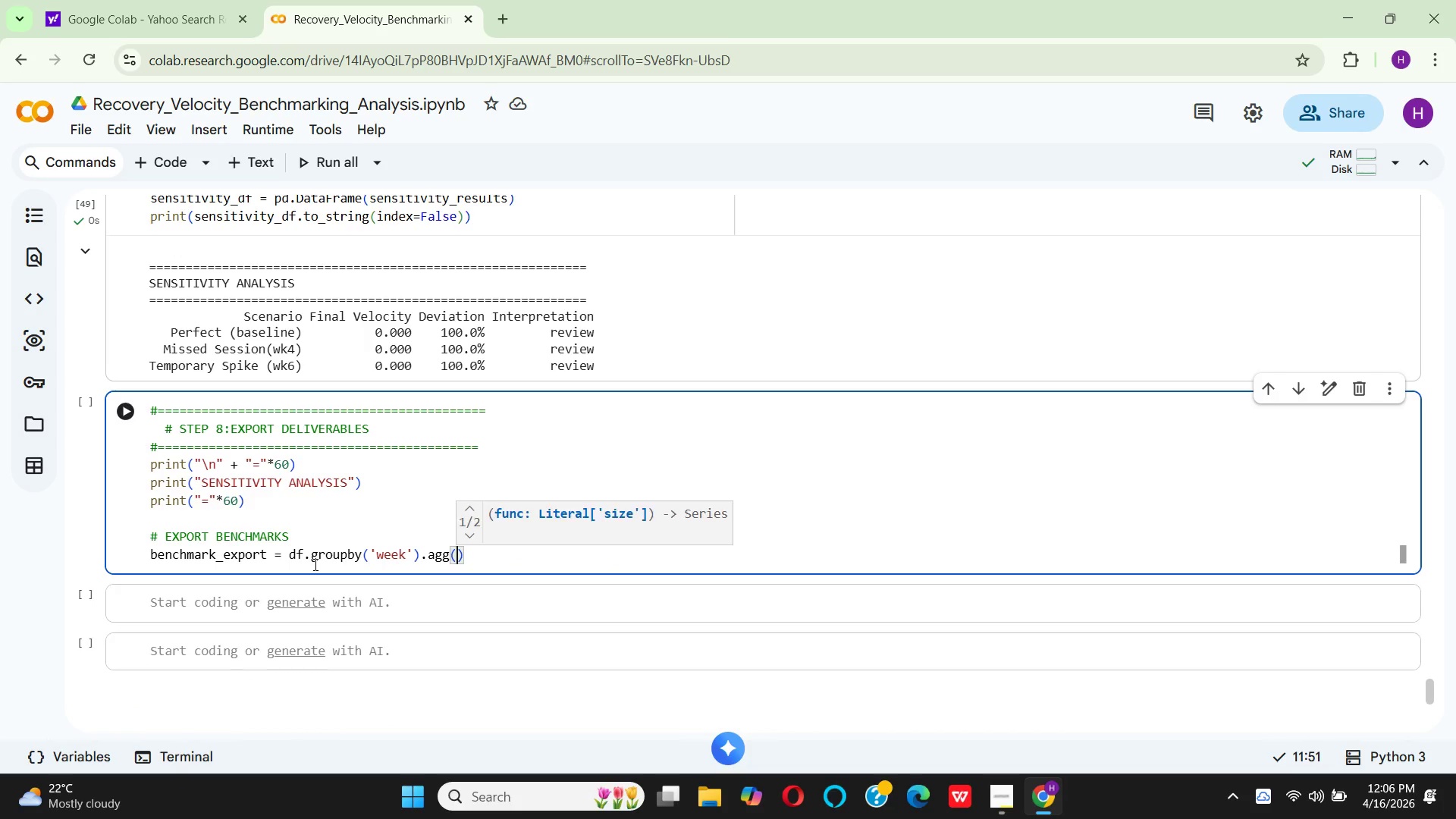 
key(Shift+BracketLeft)
 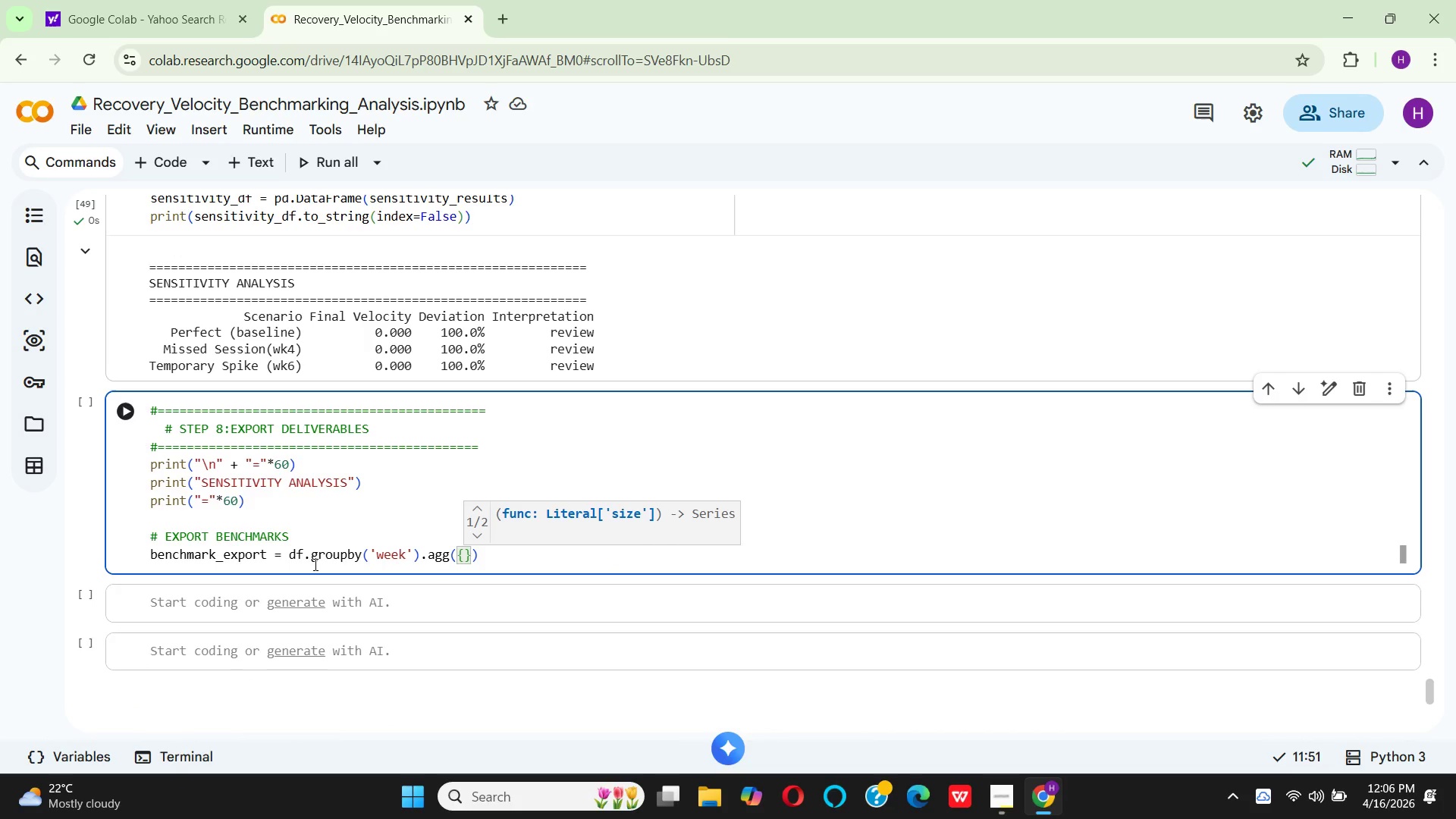 
key(Enter)
 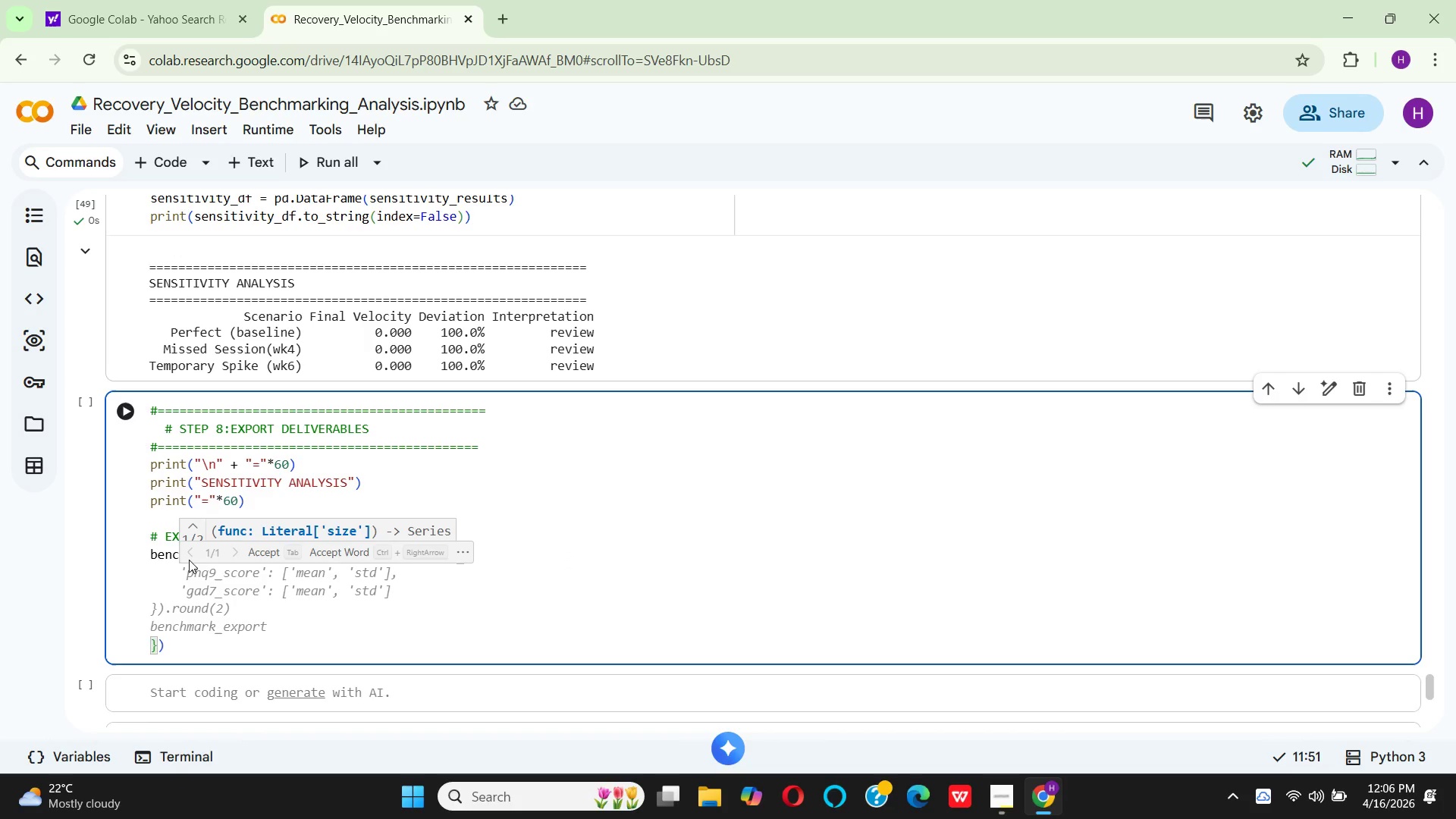 
left_click([255, 548])
 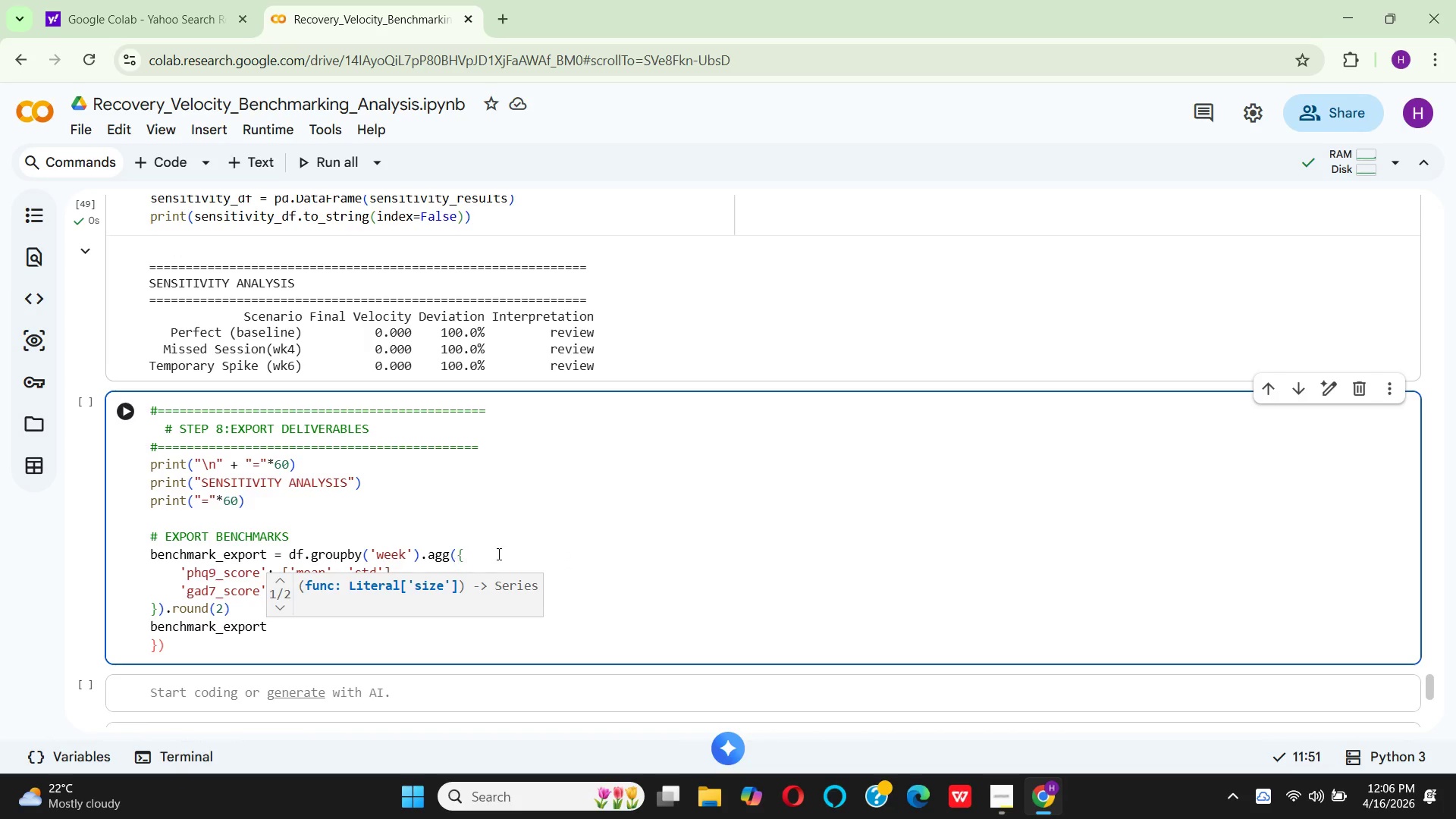 
left_click([497, 554])
 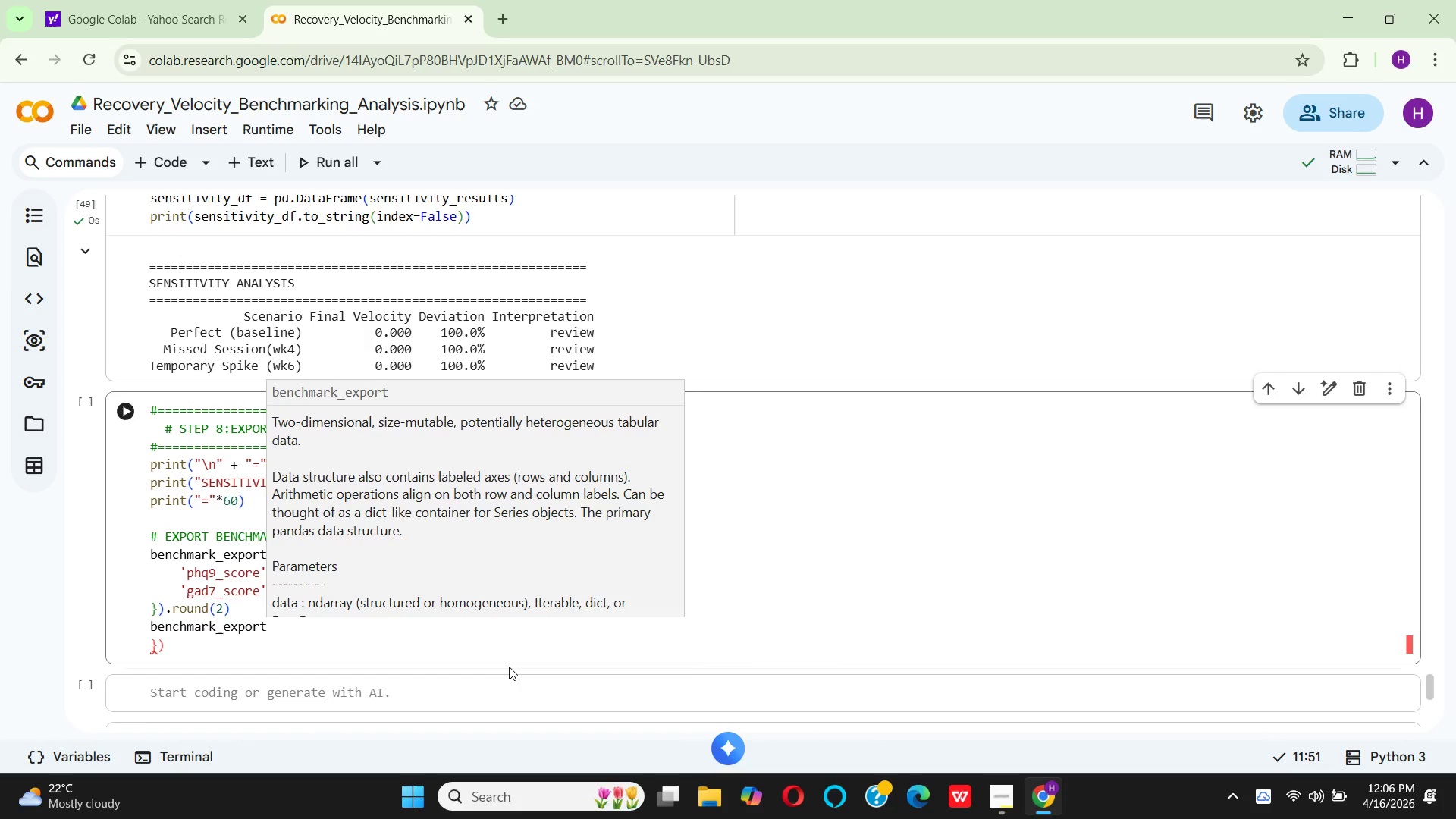 
left_click([509, 667])
 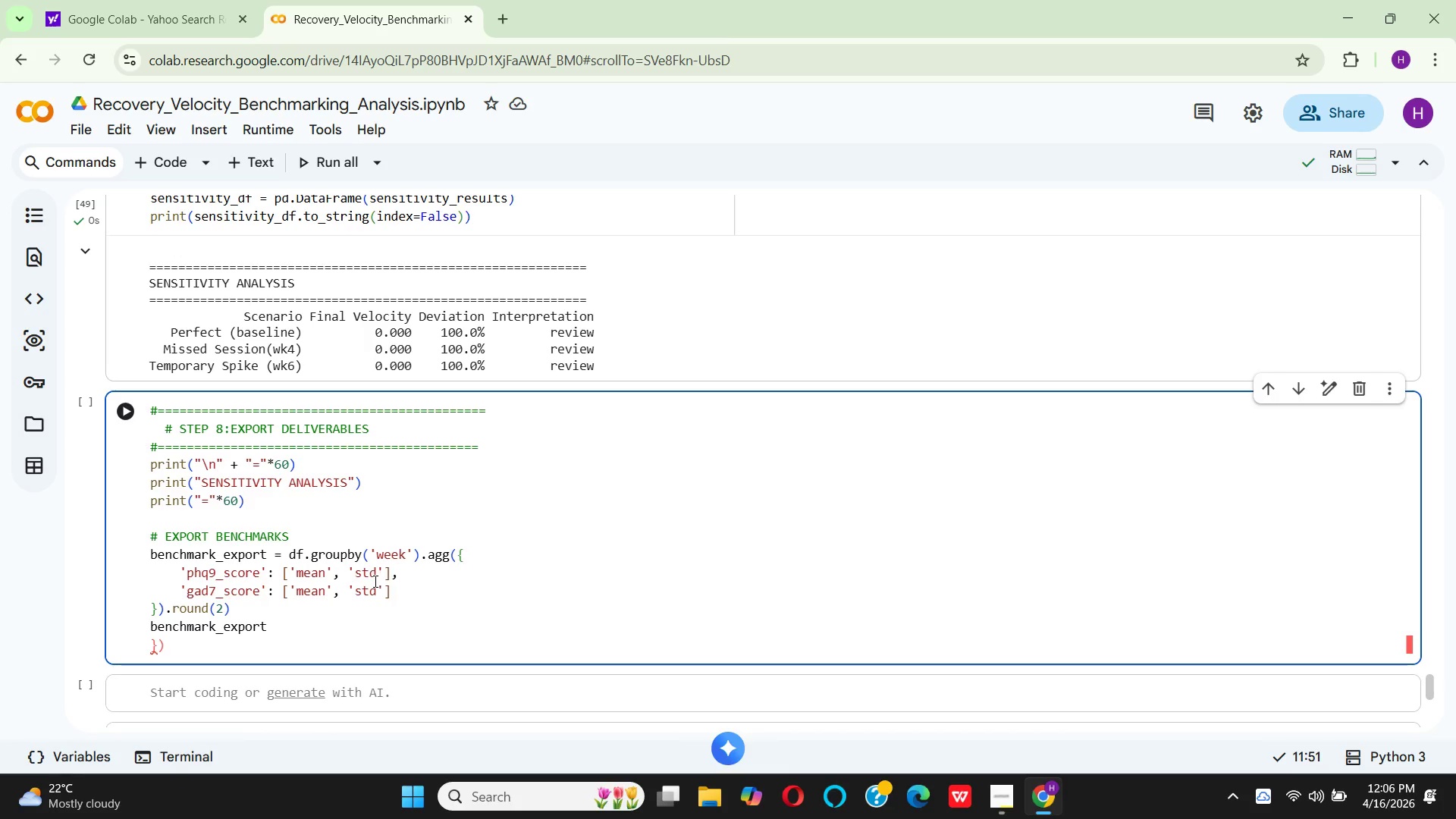 
wait(8.31)
 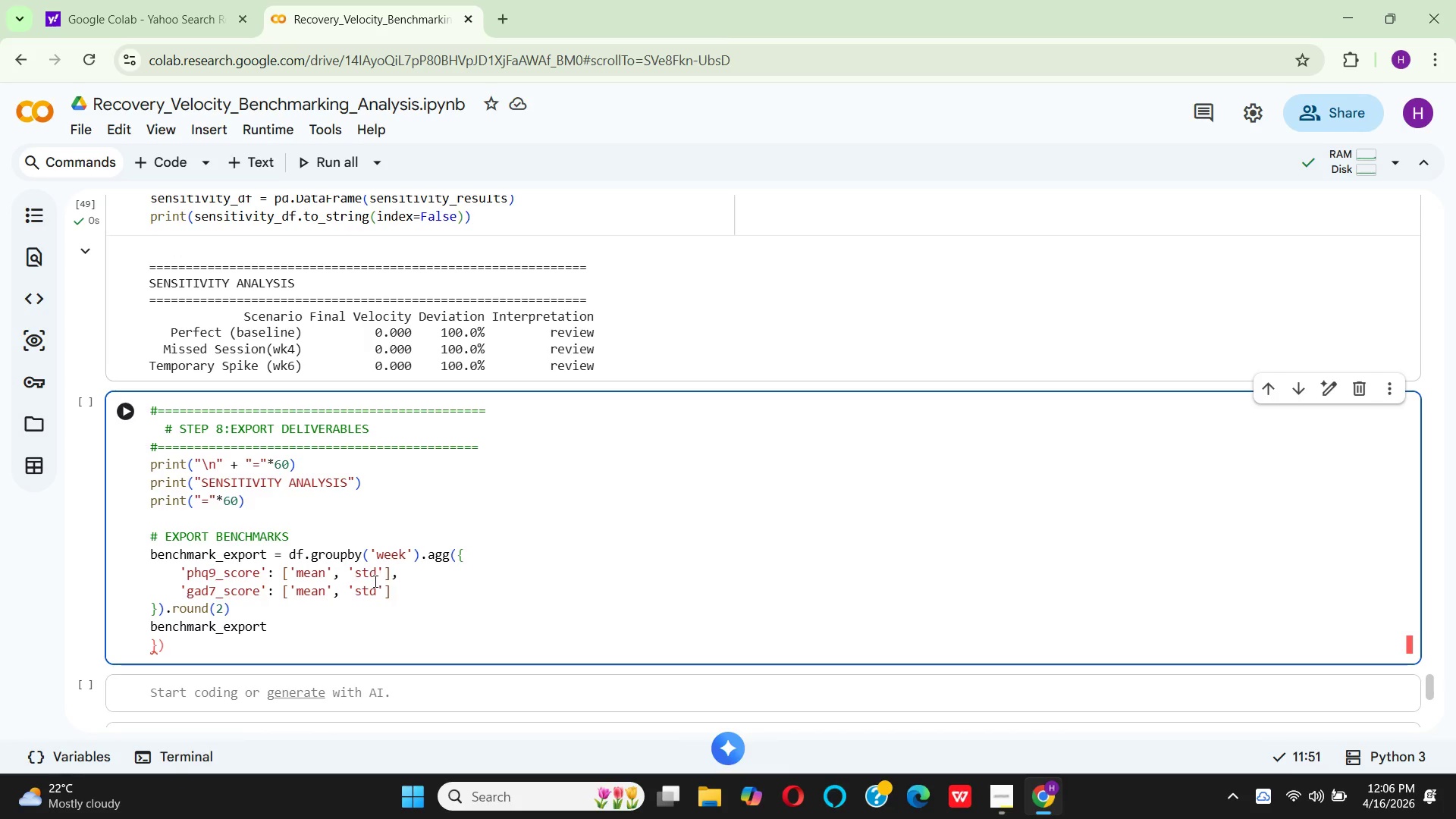 
left_click([393, 575])
 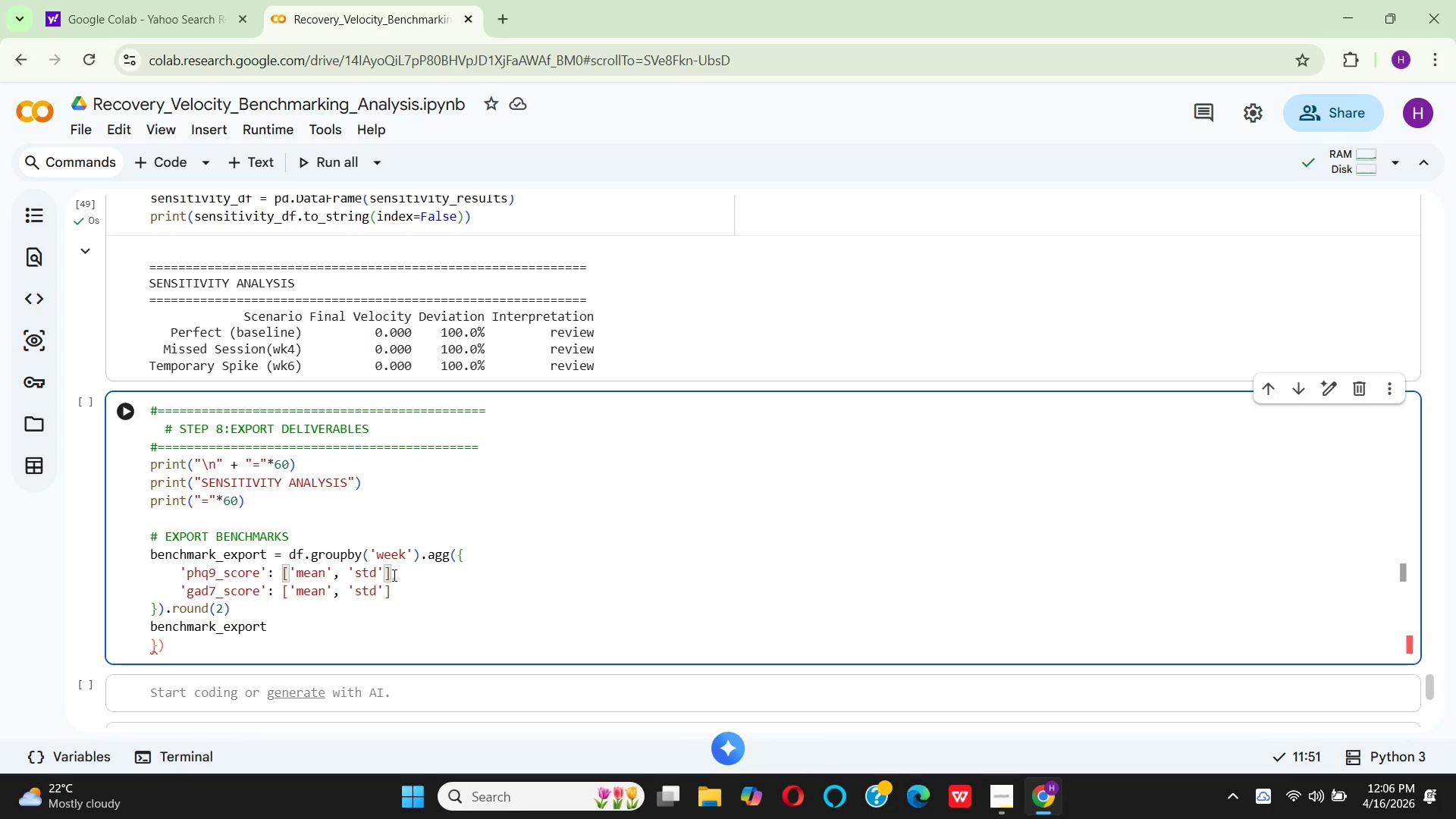 
key(Backspace)
 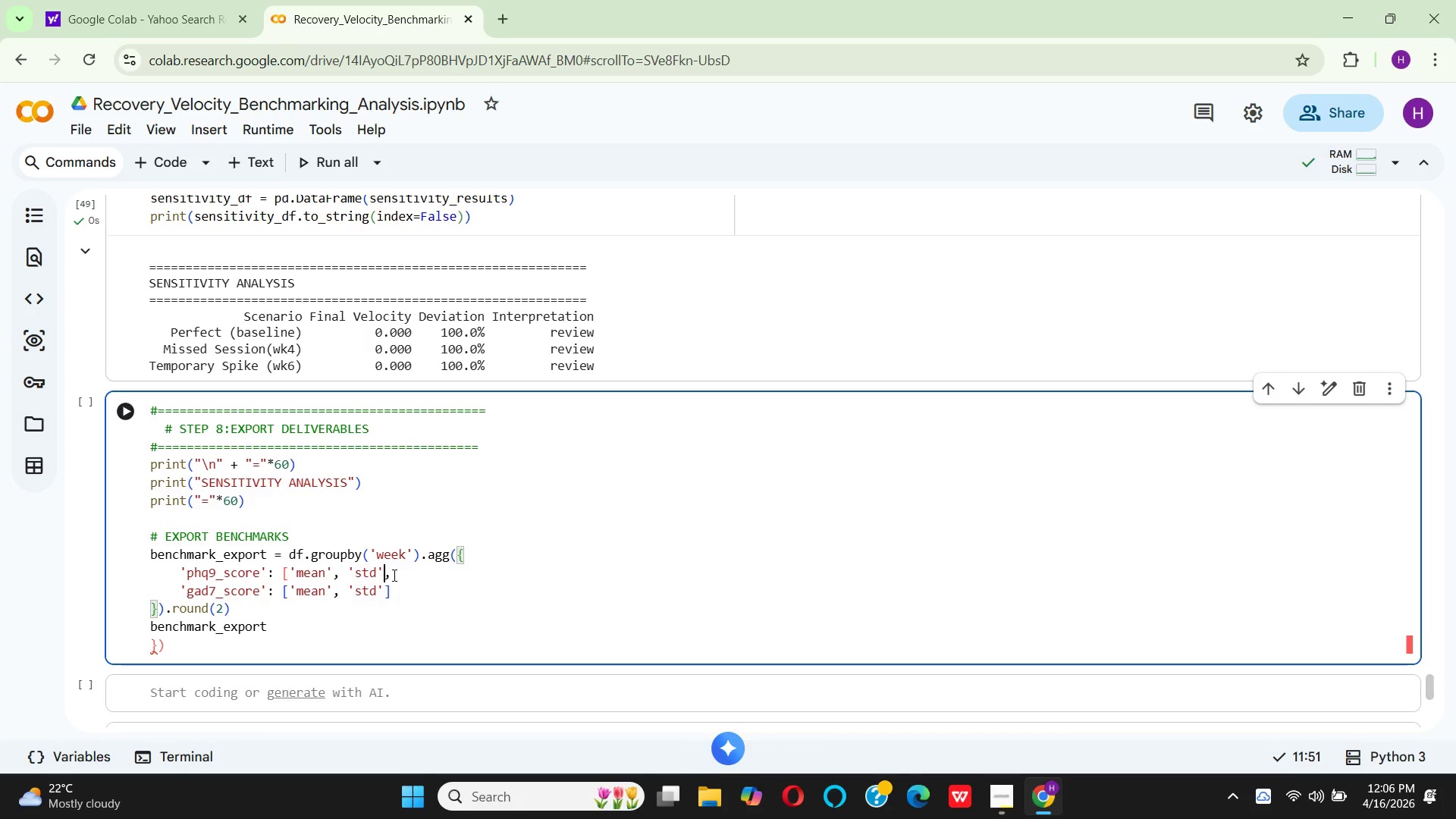 
key(ArrowRight)
 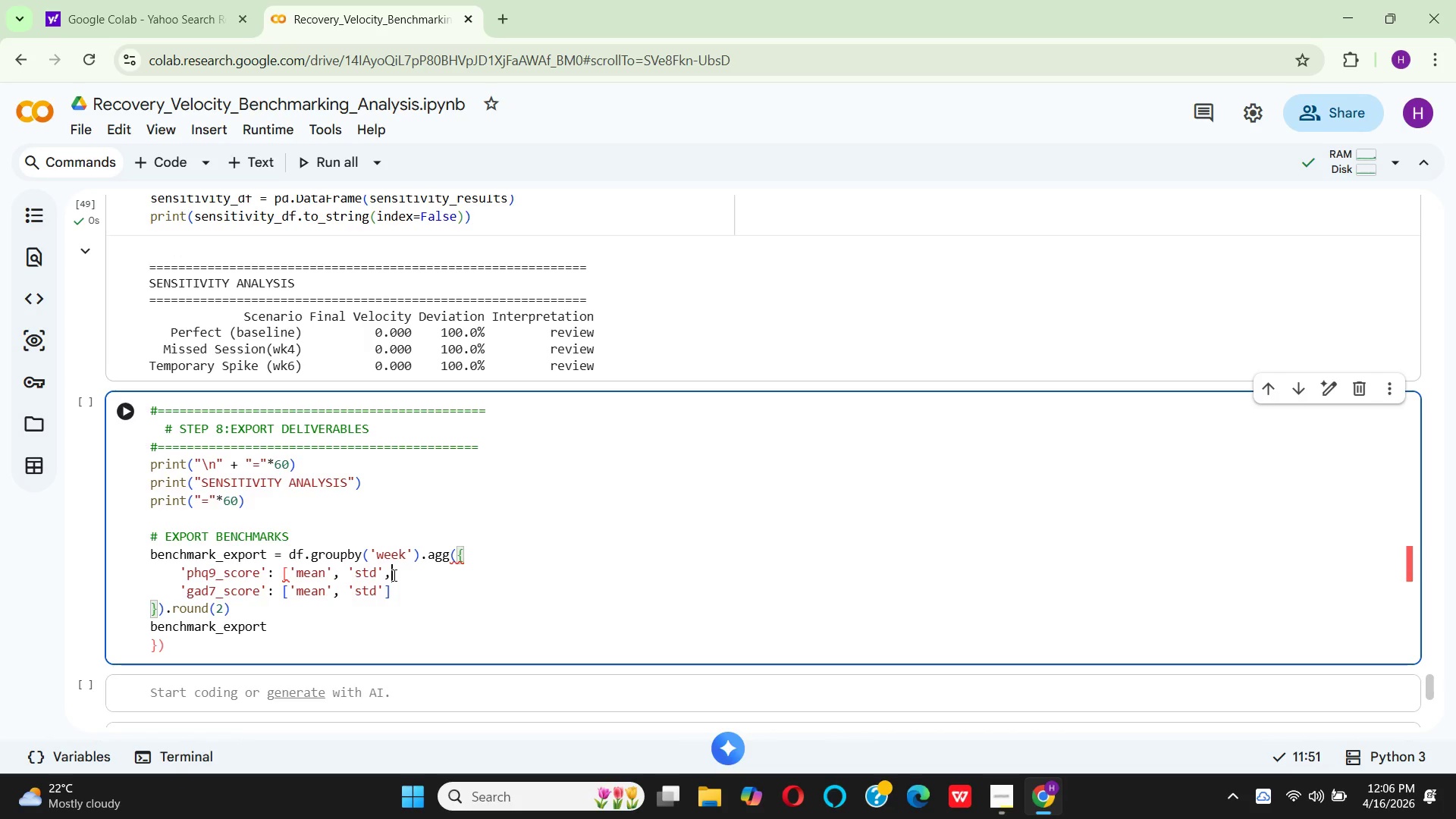 
type('min)
 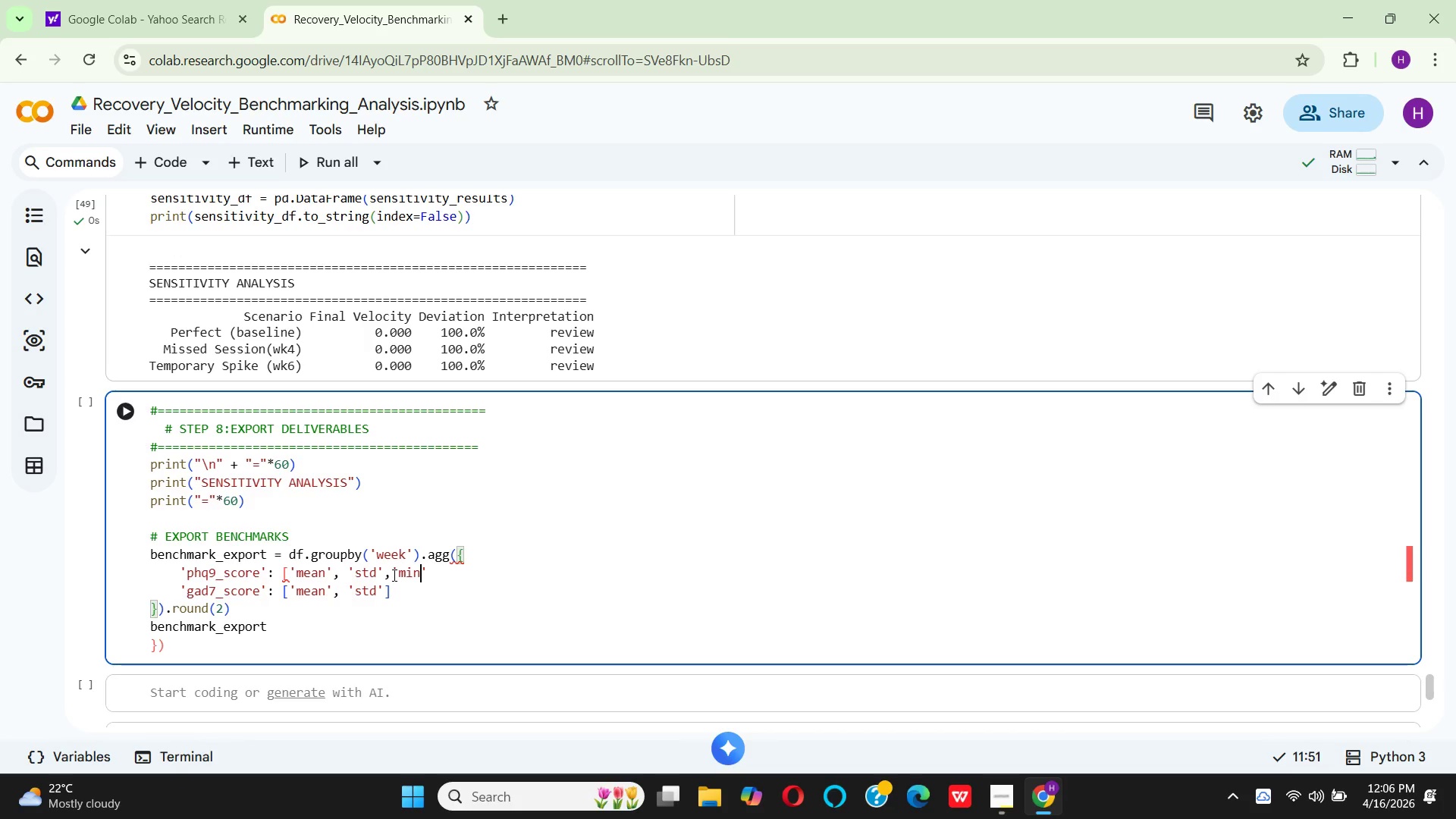 
key(ArrowRight)
 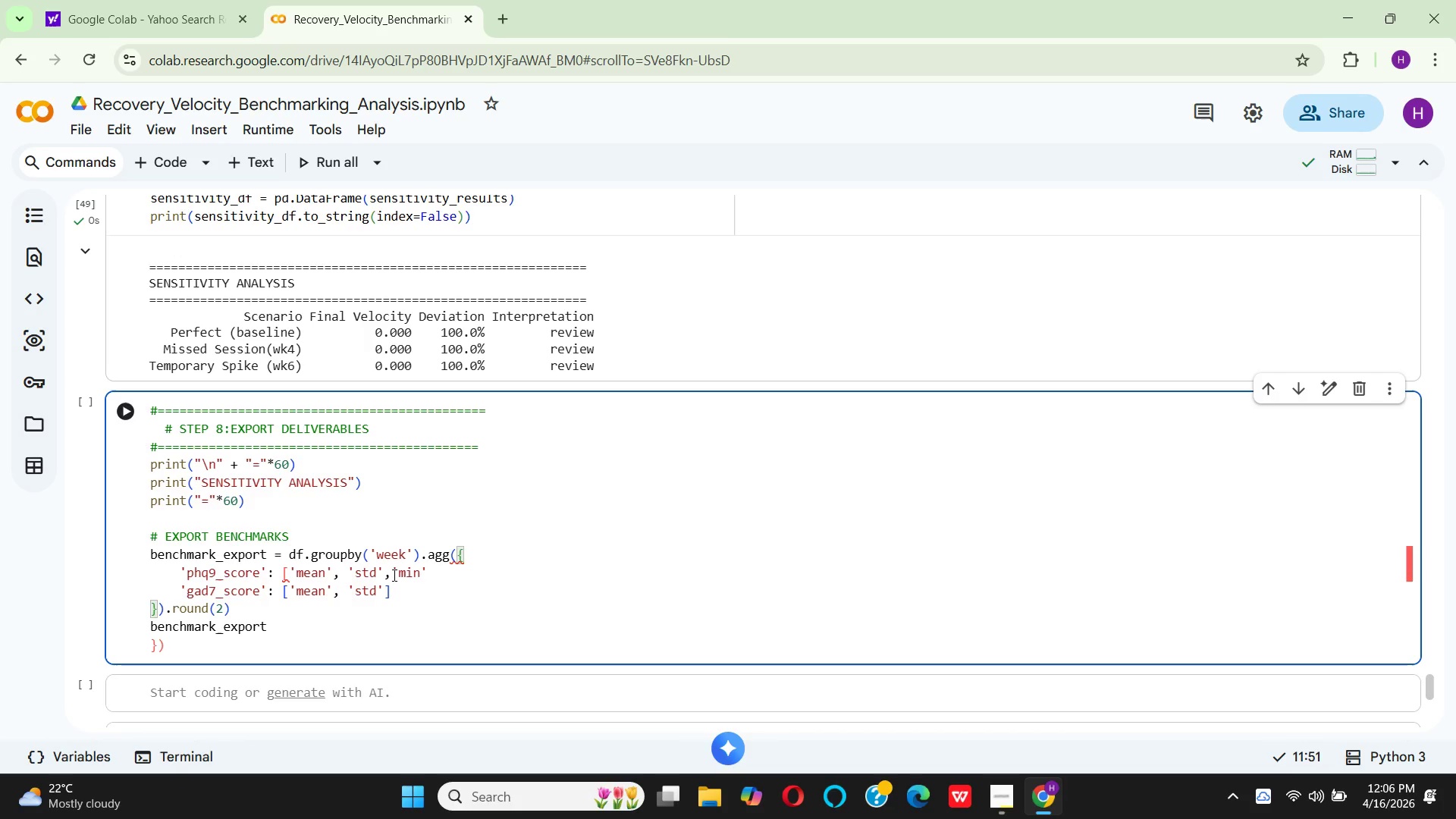 
type(,'max)
 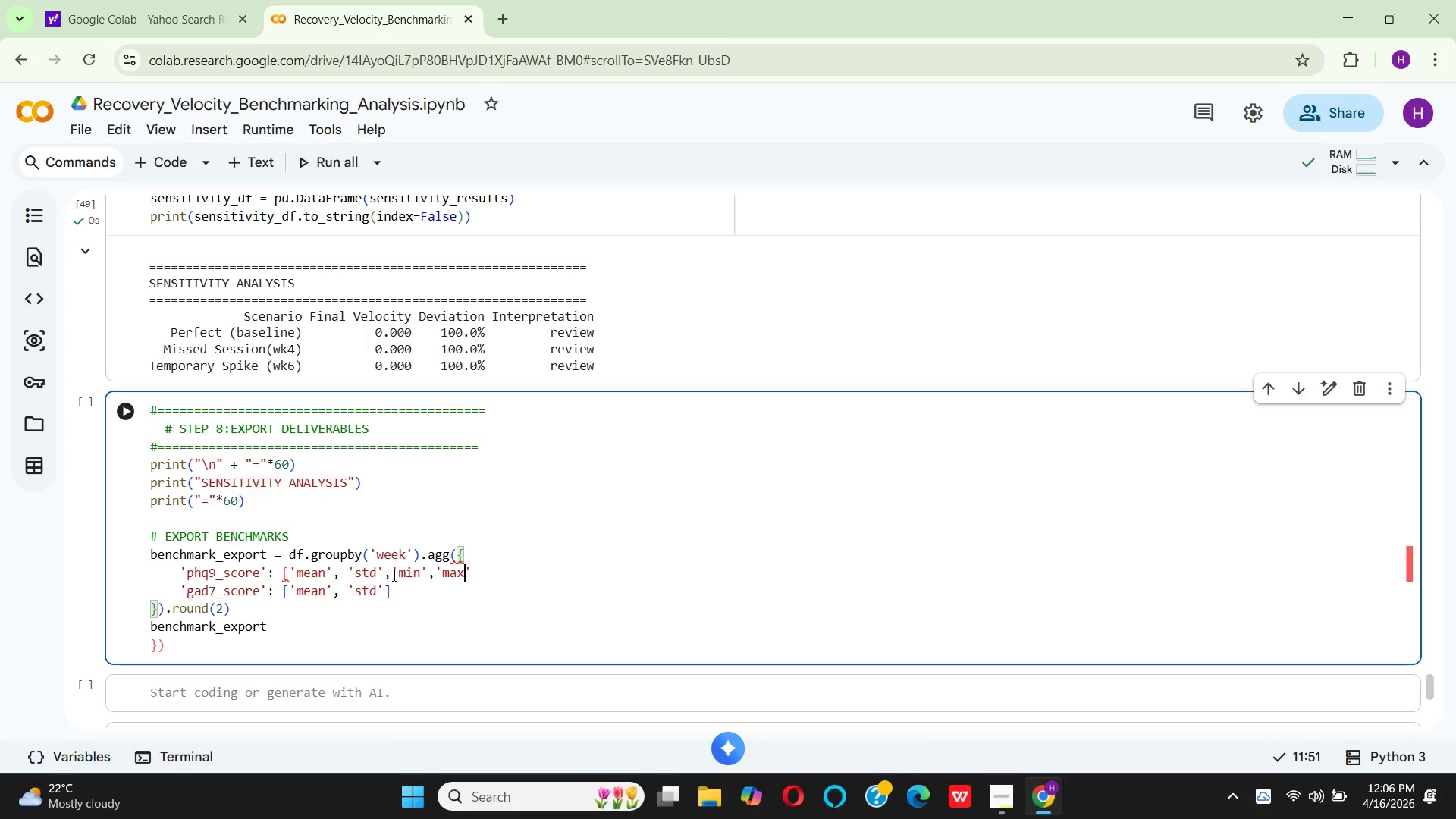 
key(ArrowRight)
 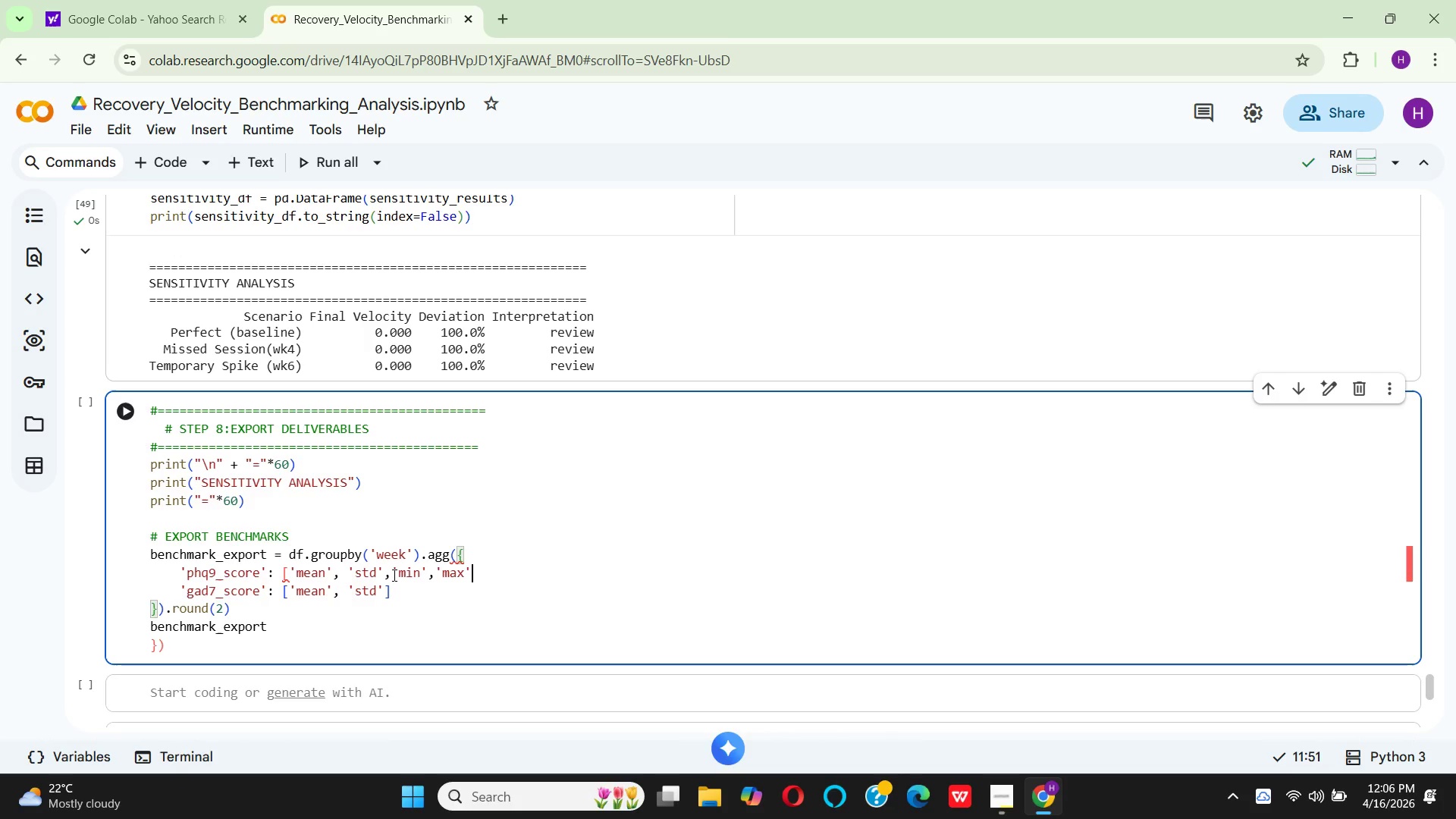 
key(BracketRight)
 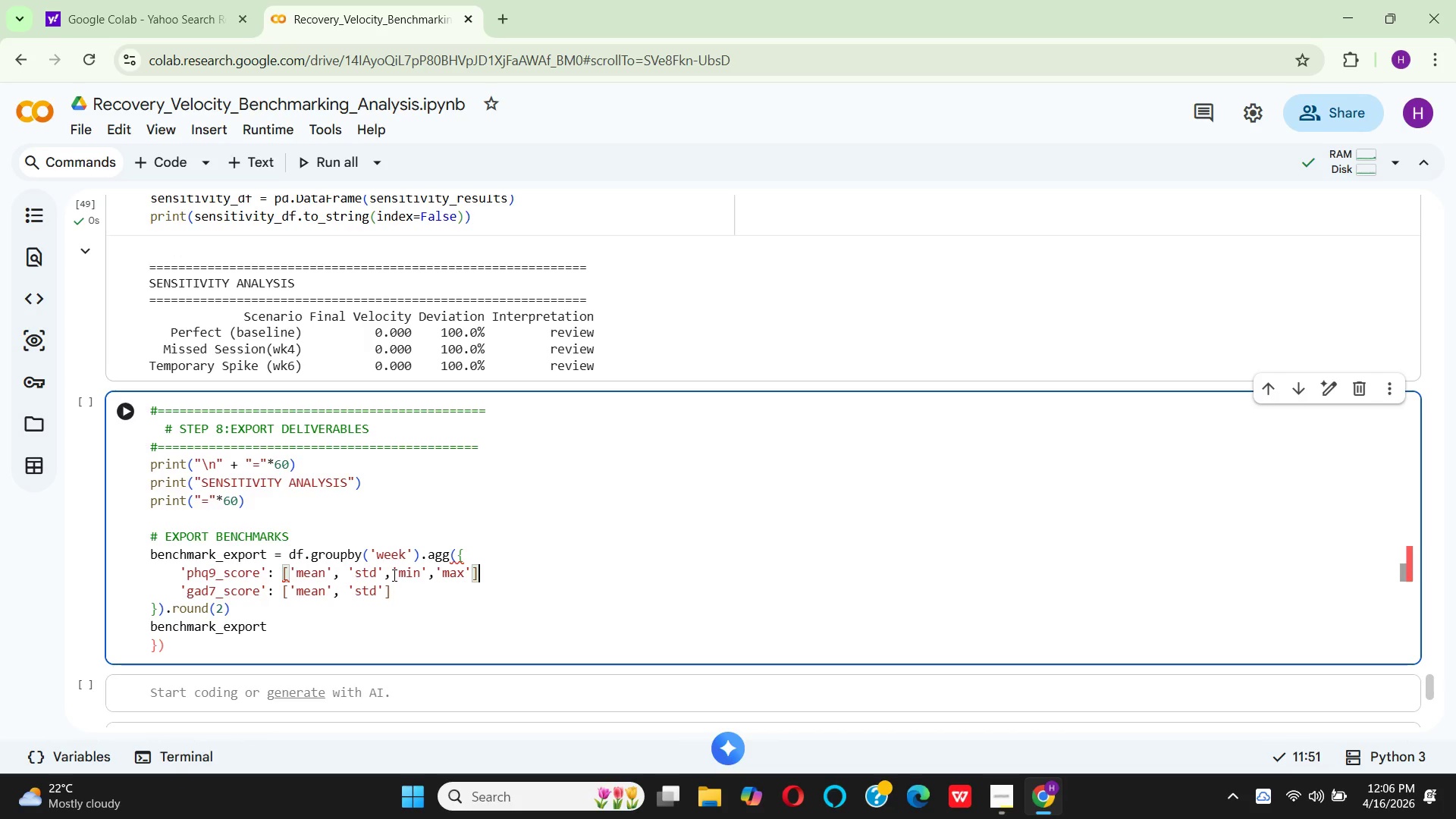 
key(Comma)
 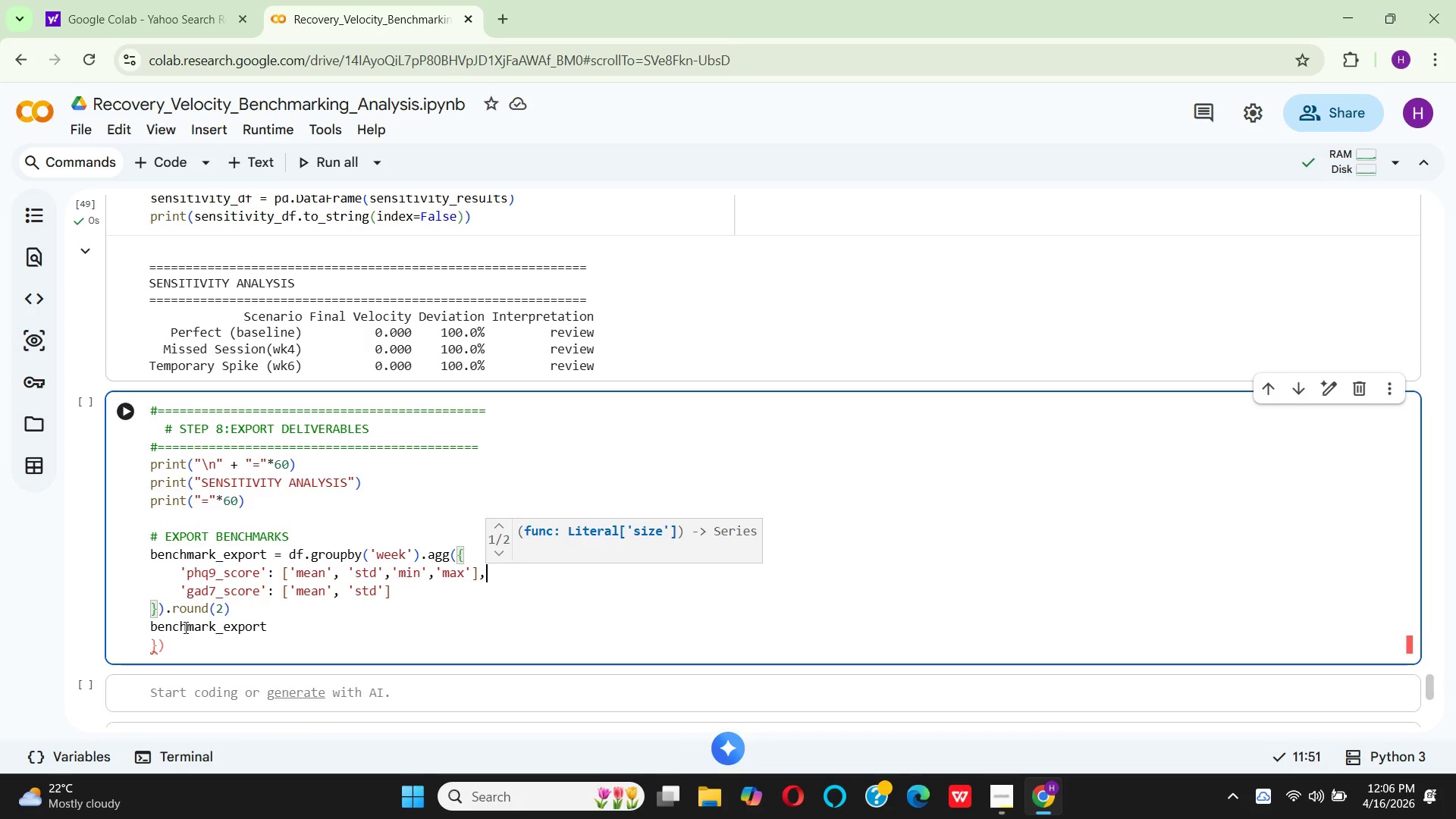 
wait(15.39)
 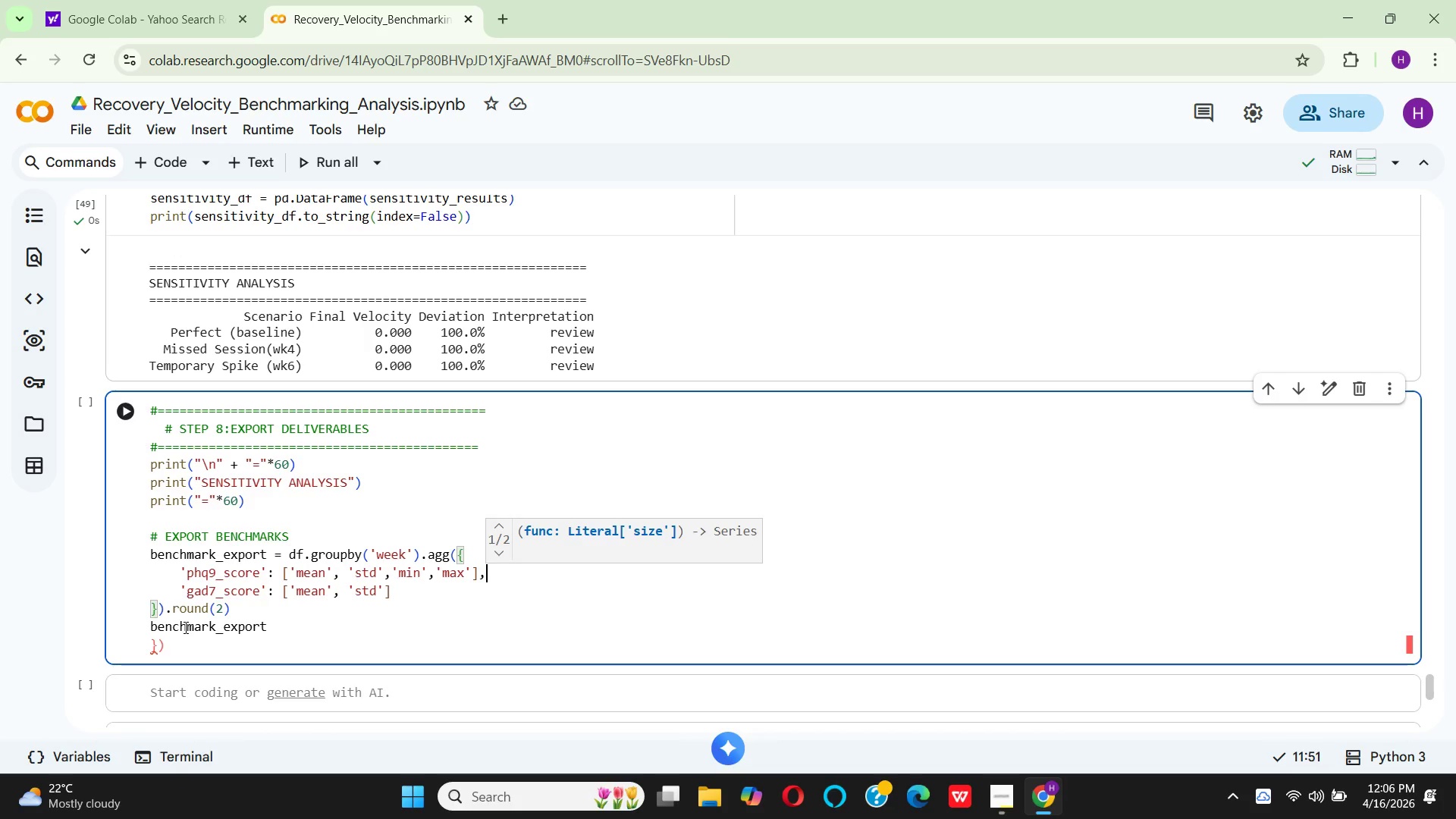 
left_click([270, 639])
 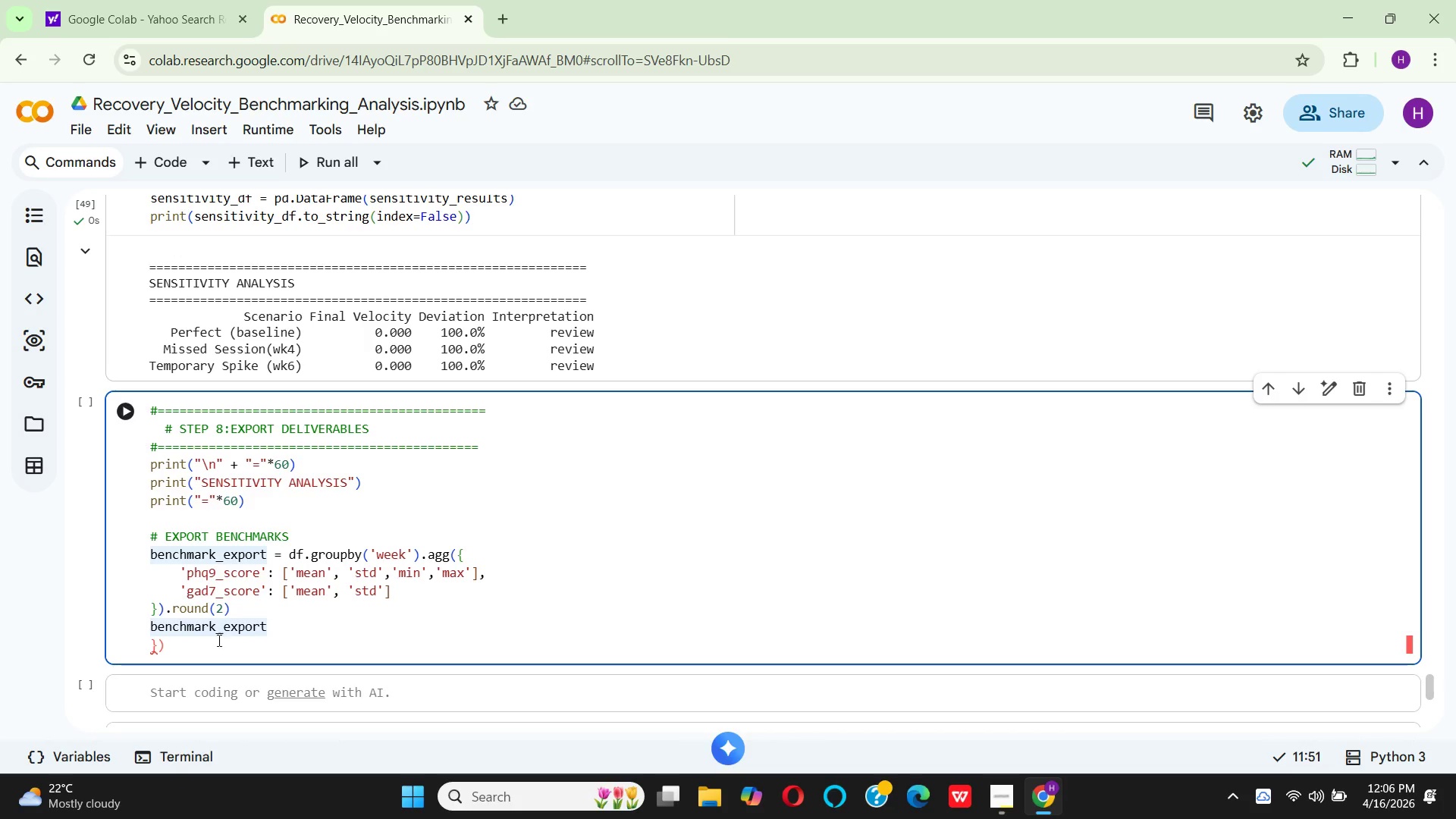 
left_click_drag(start_coordinate=[176, 651], to_coordinate=[153, 648])
 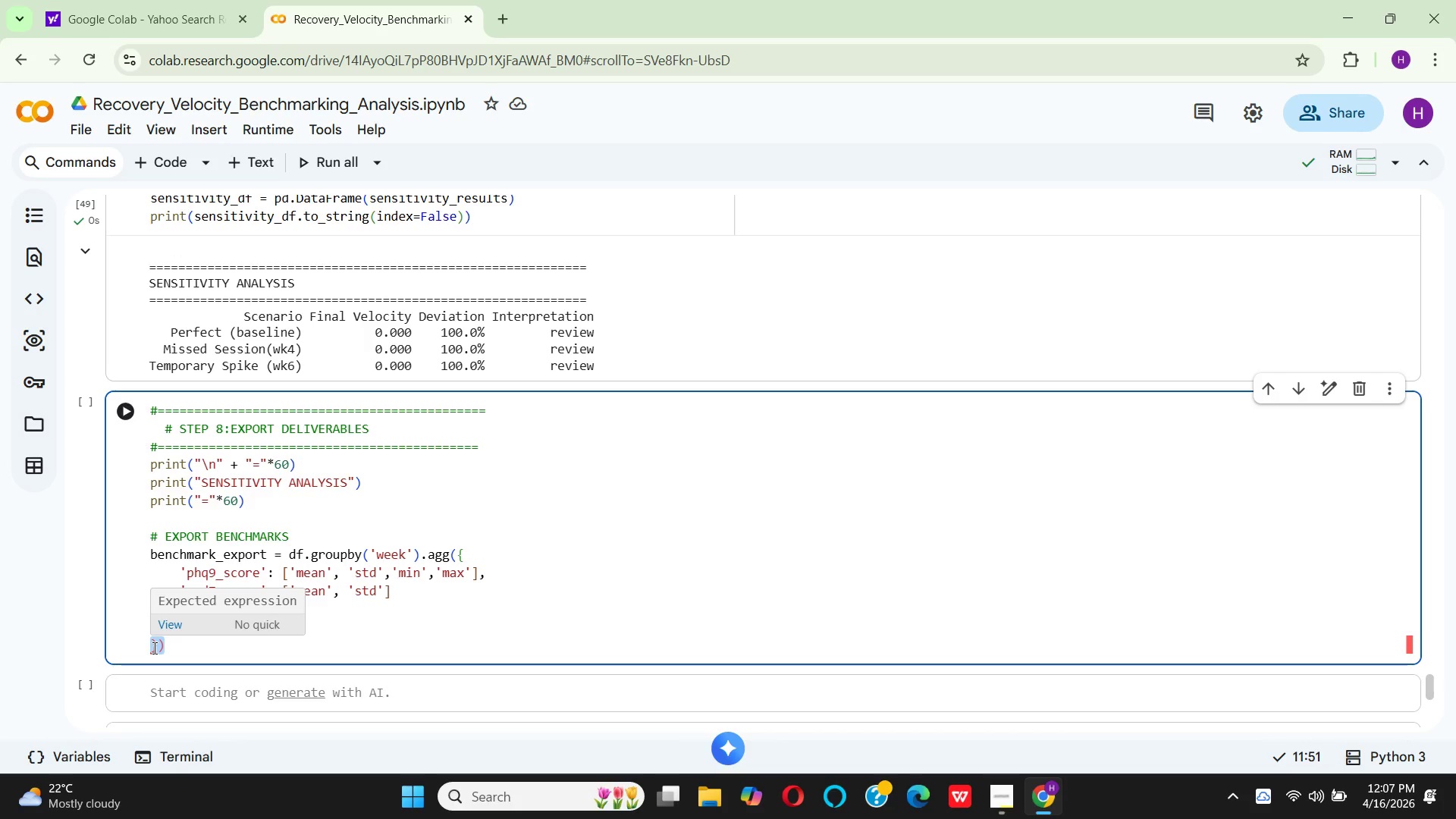 
key(Backspace)
 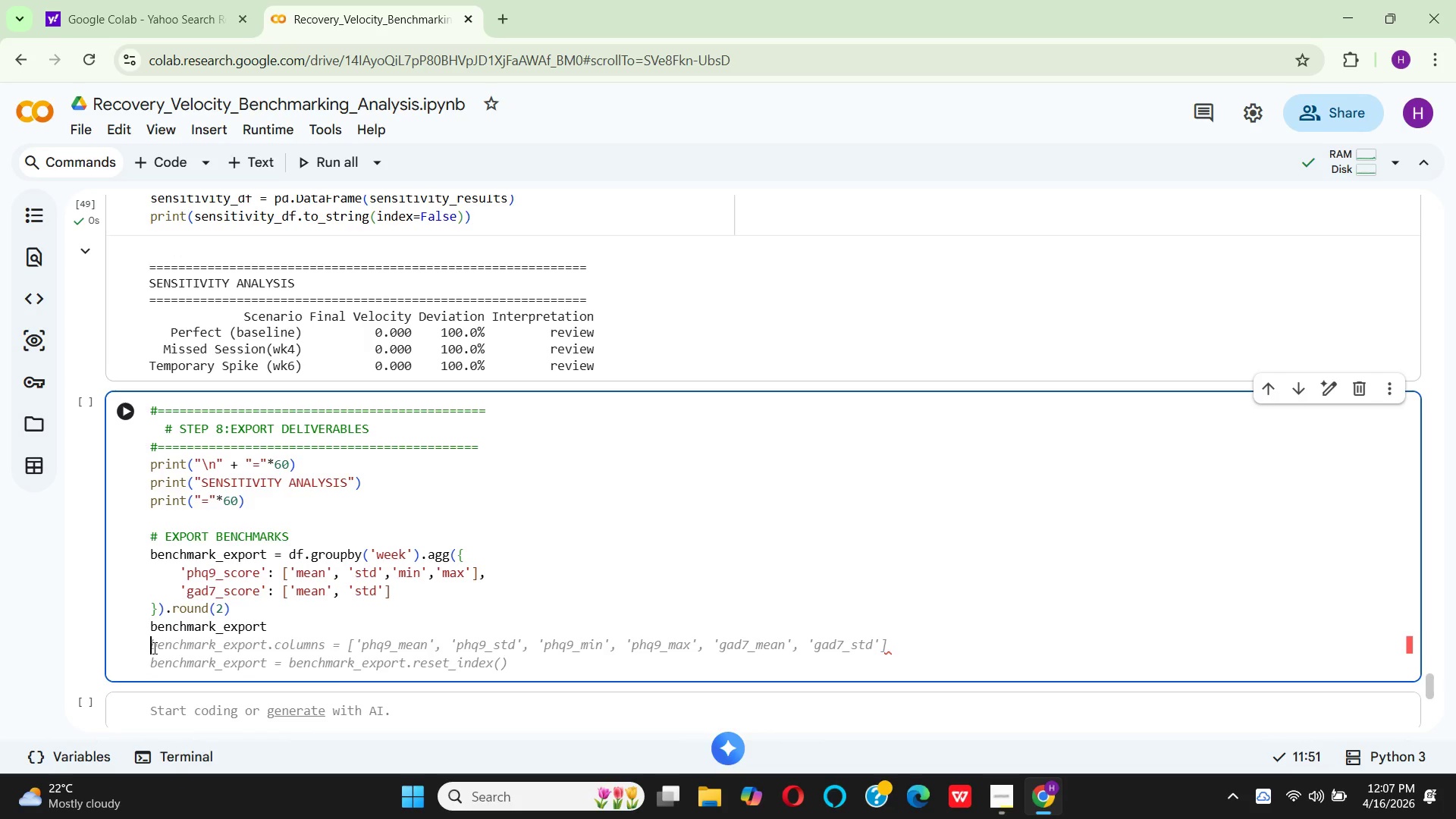 
key(Backspace)
 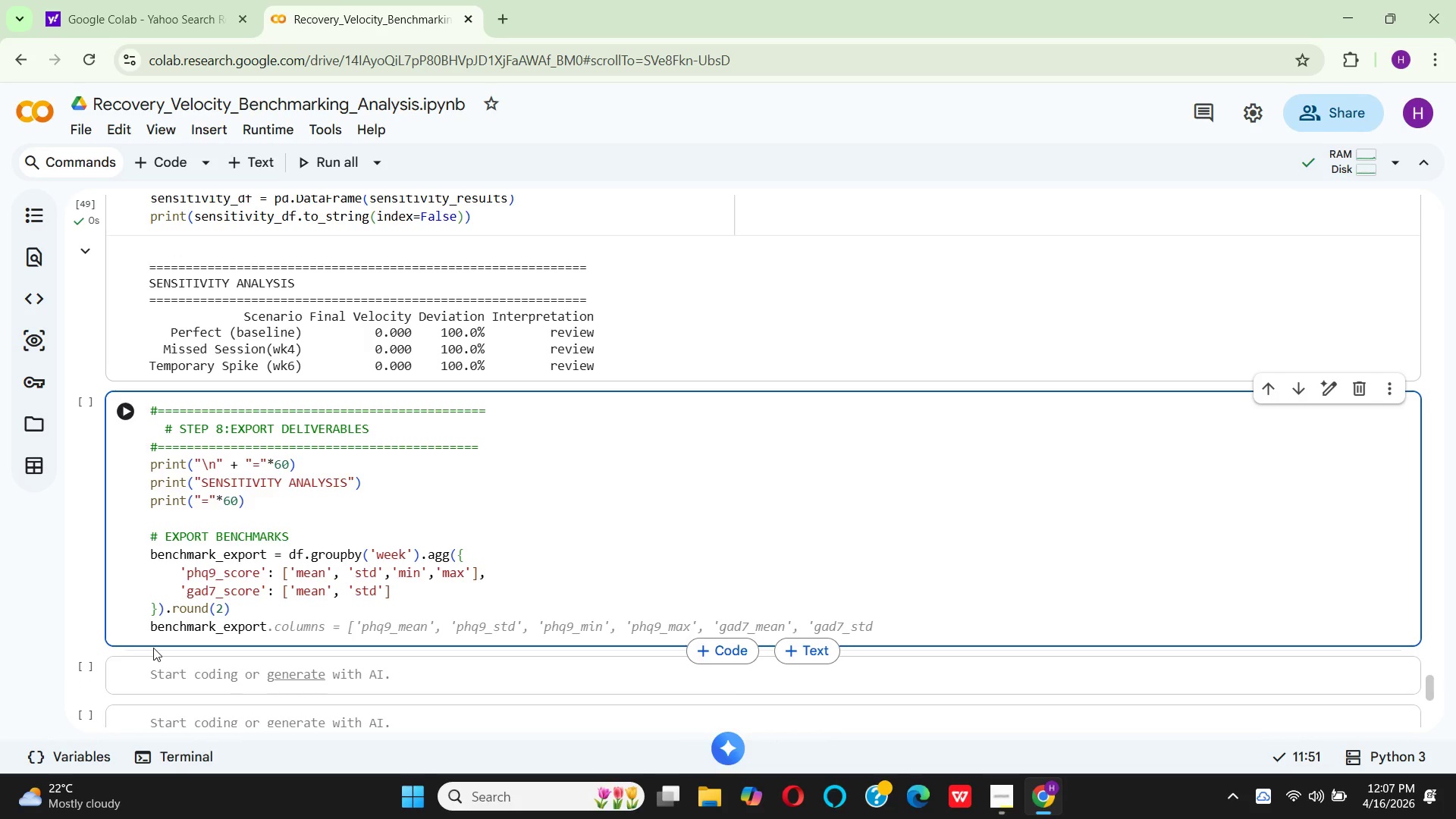 
type(.clumns = [)
 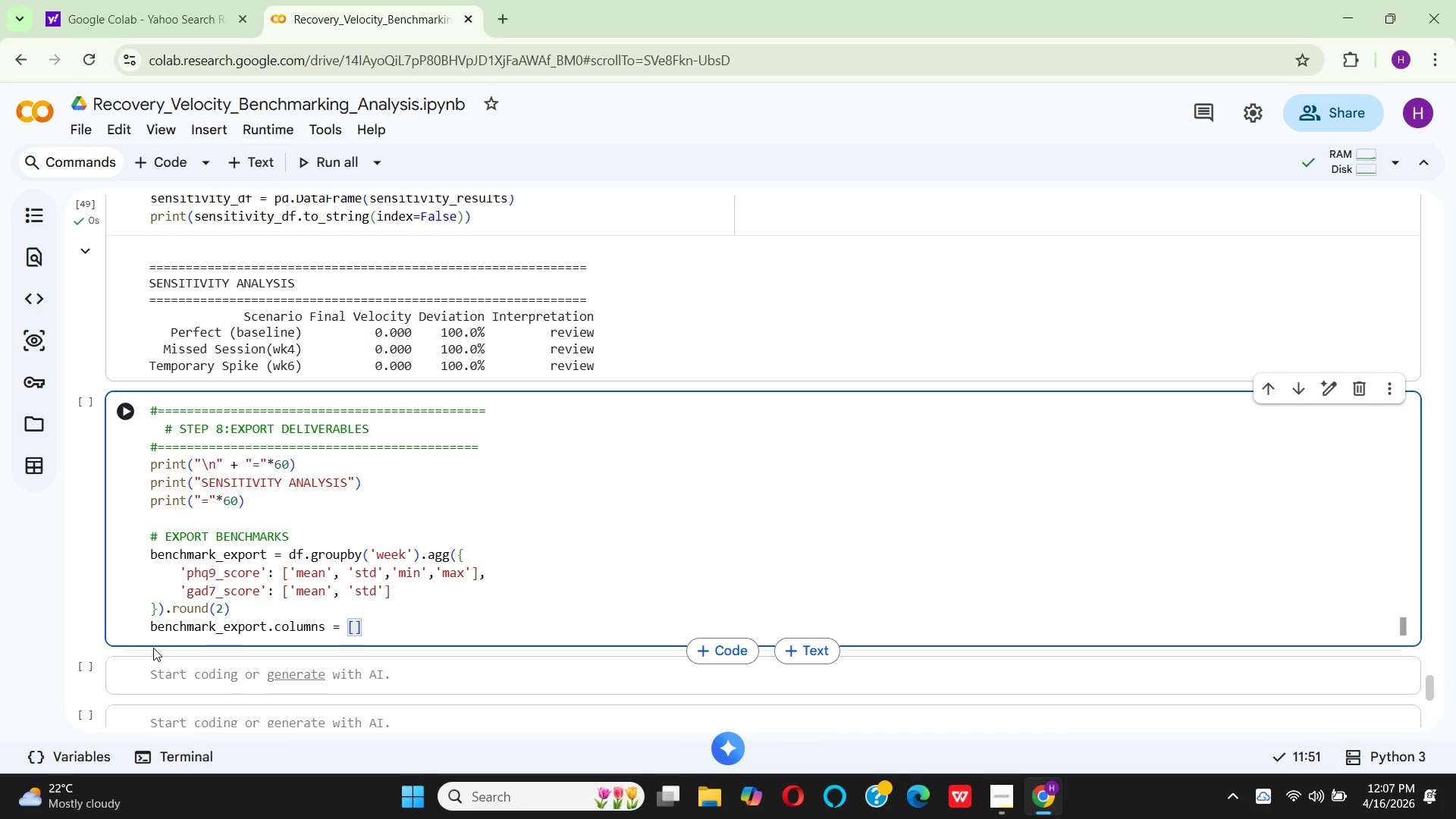 
hold_key(key=O, duration=0.36)
 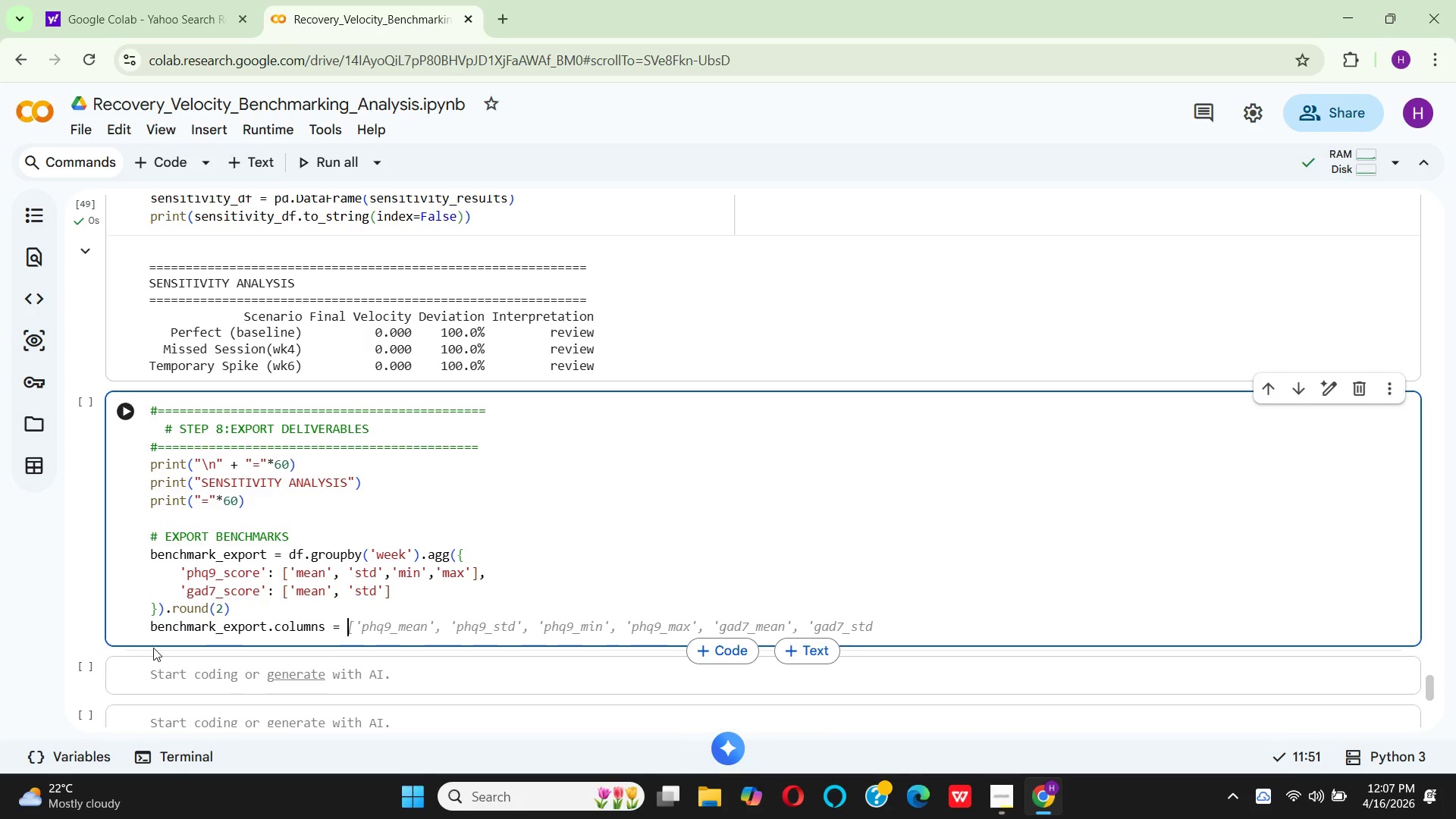 
key(Quote)
 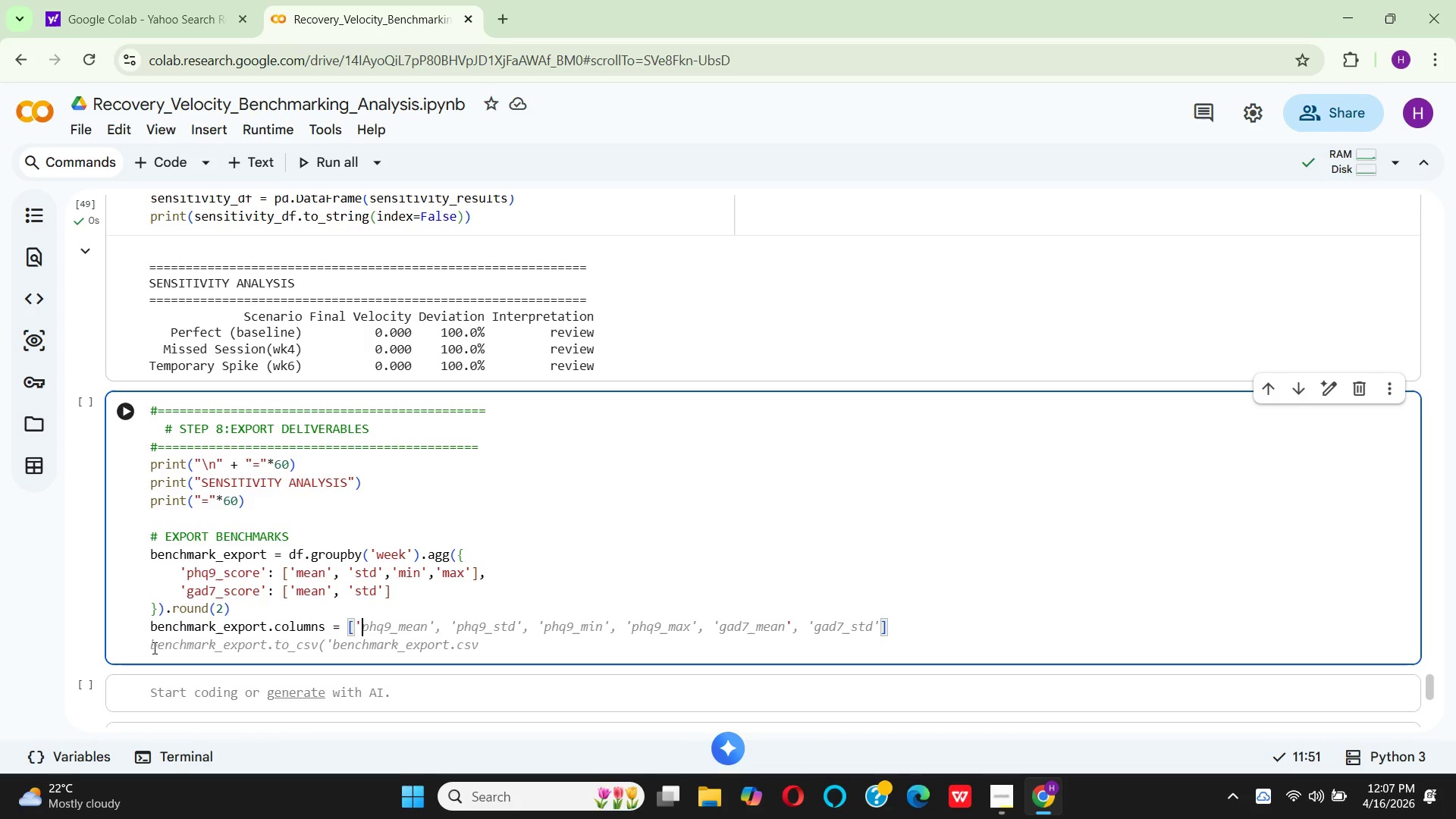 
wait(10.95)
 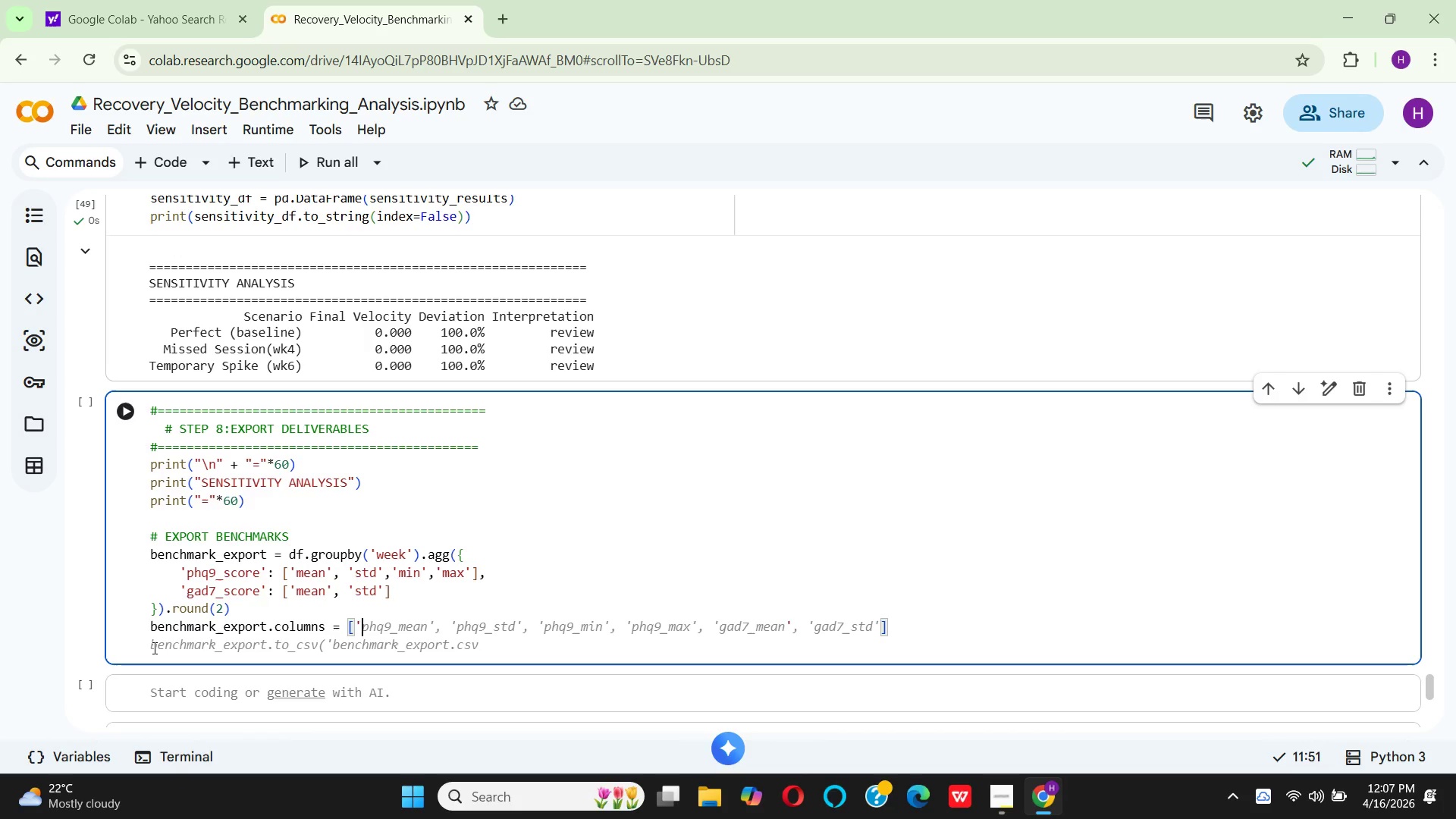 
left_click([428, 606])
 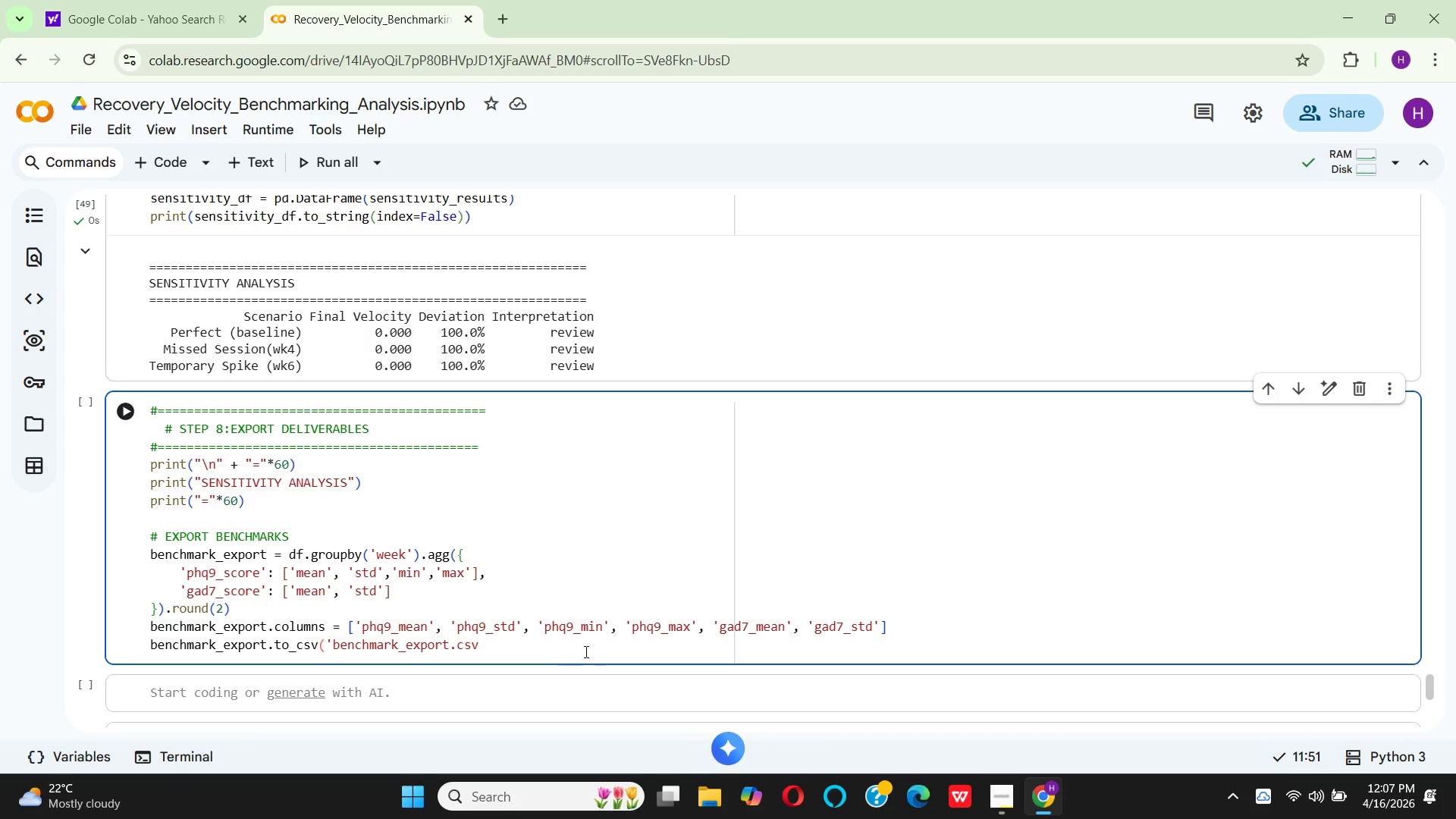 
wait(9.94)
 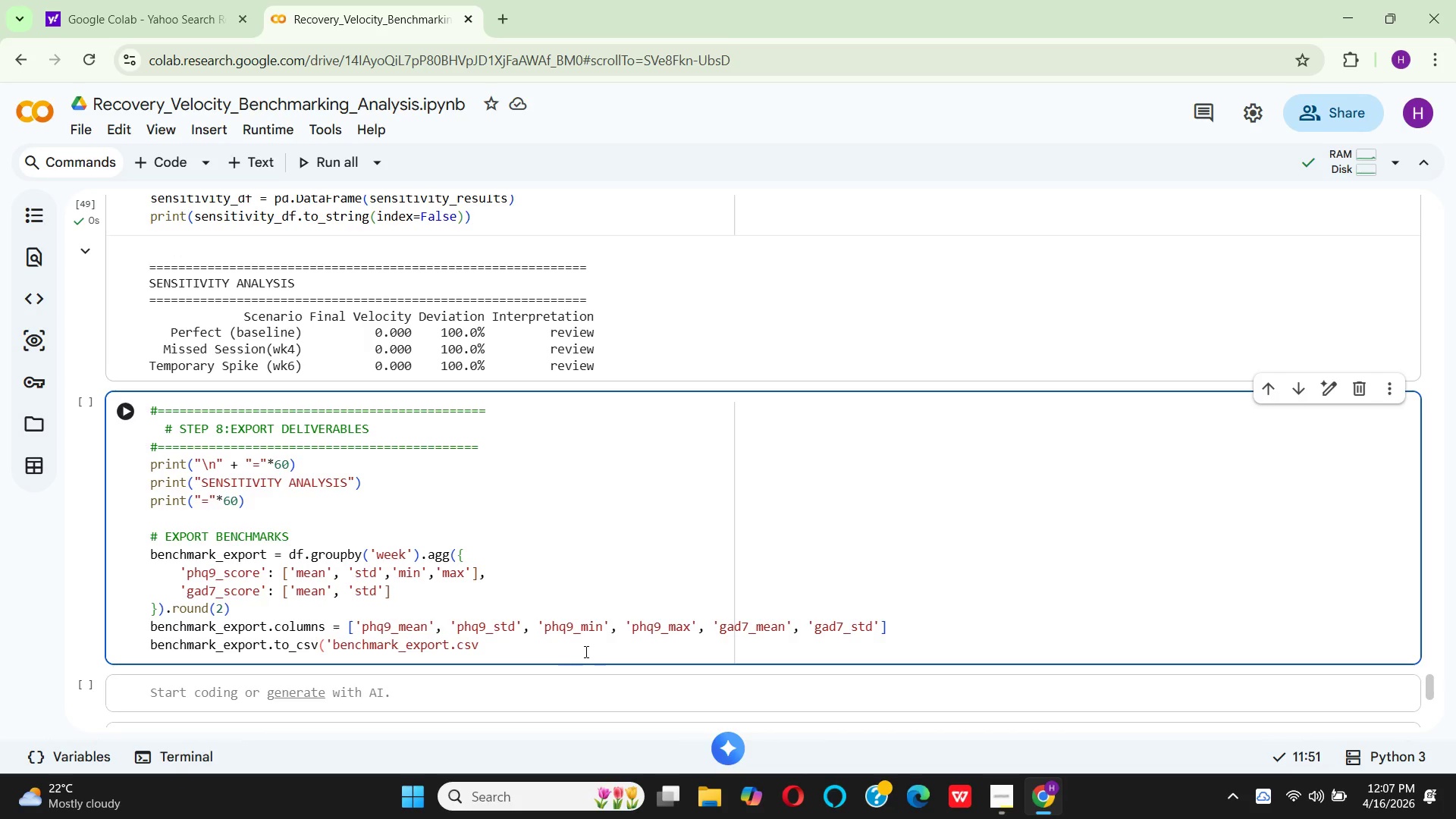 
left_click([592, 631])
 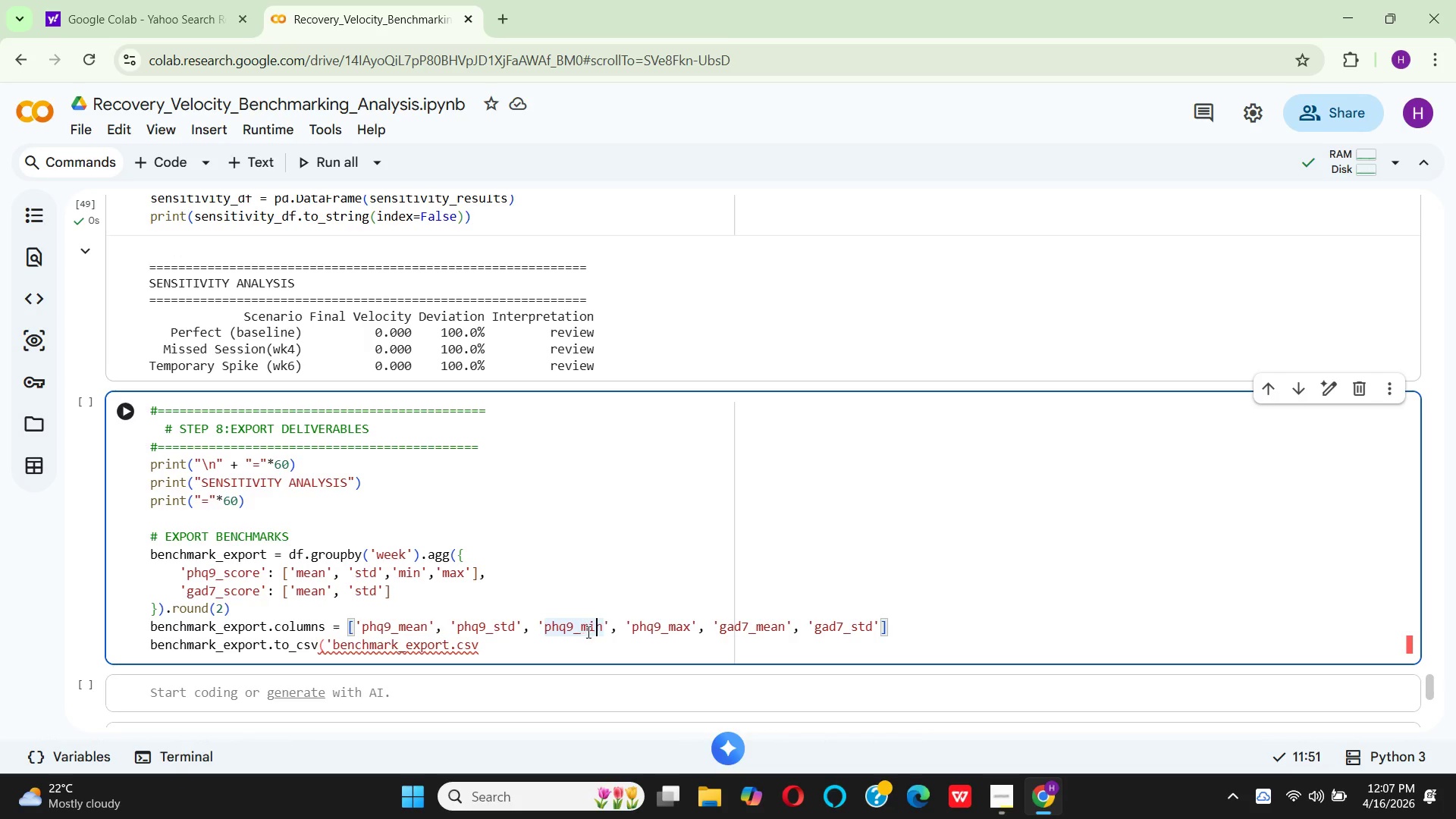 
left_click([588, 632])
 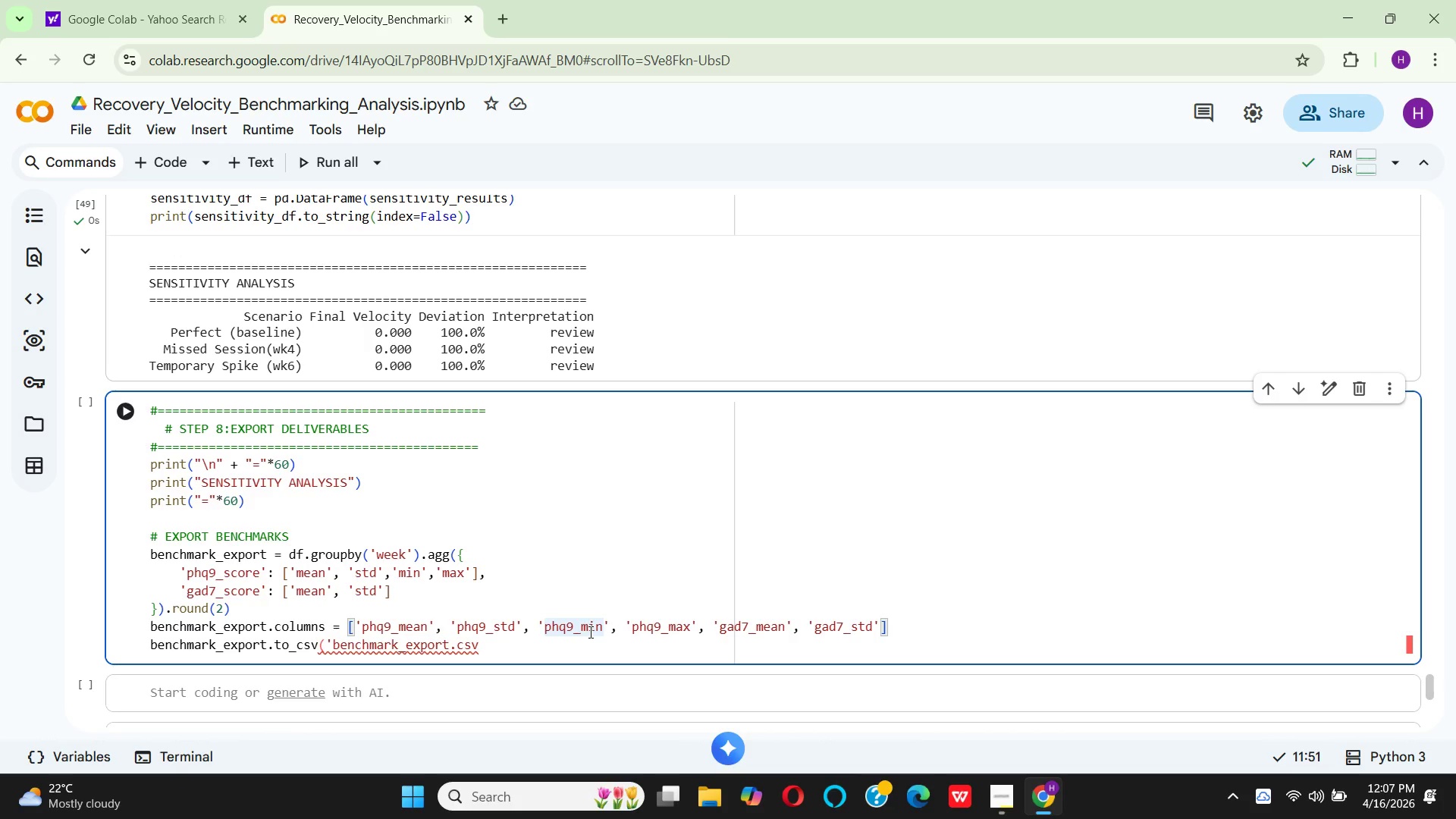 
key(Backspace)
 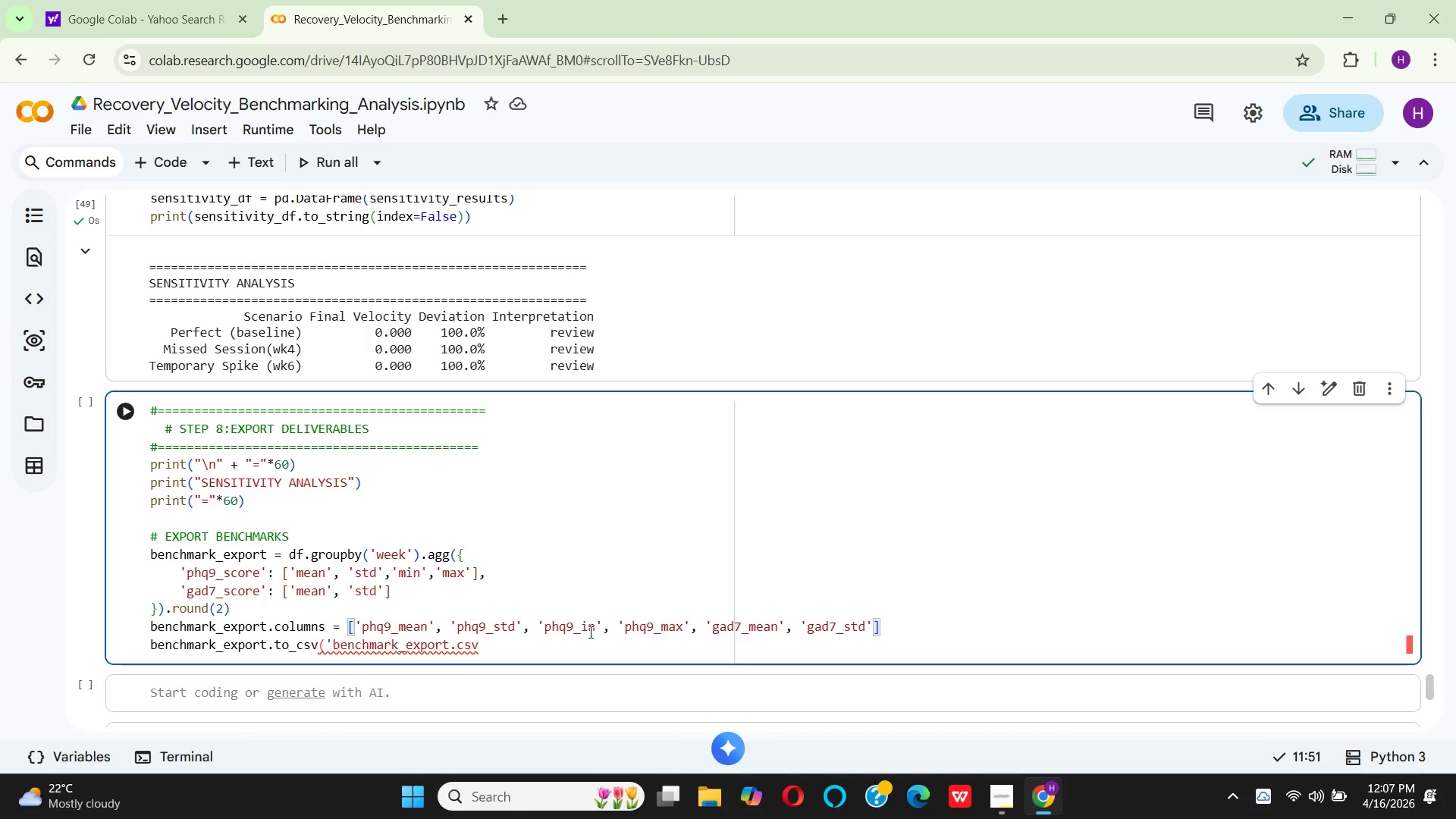 
key(CapsLock)
 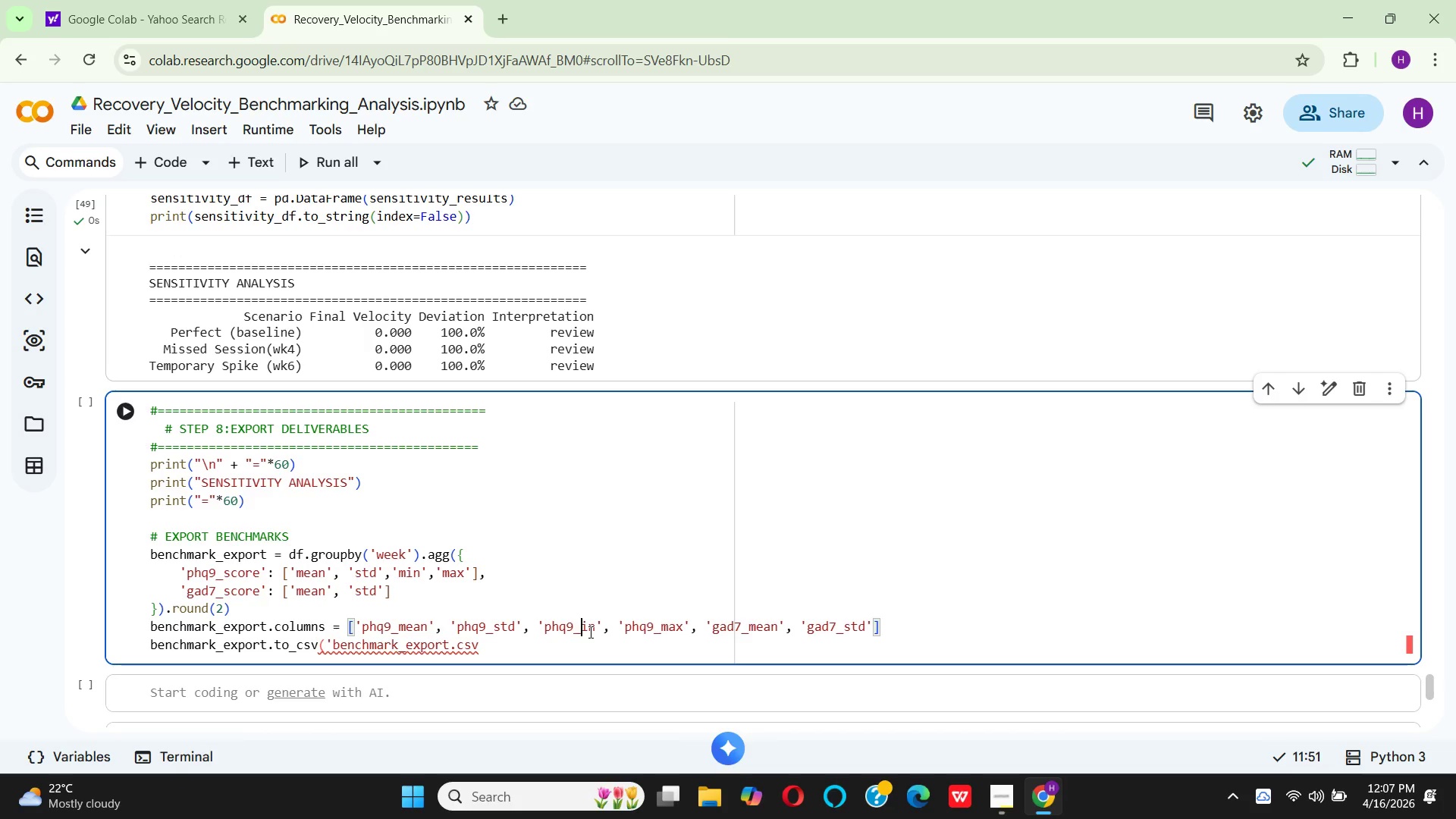 
key(M)
 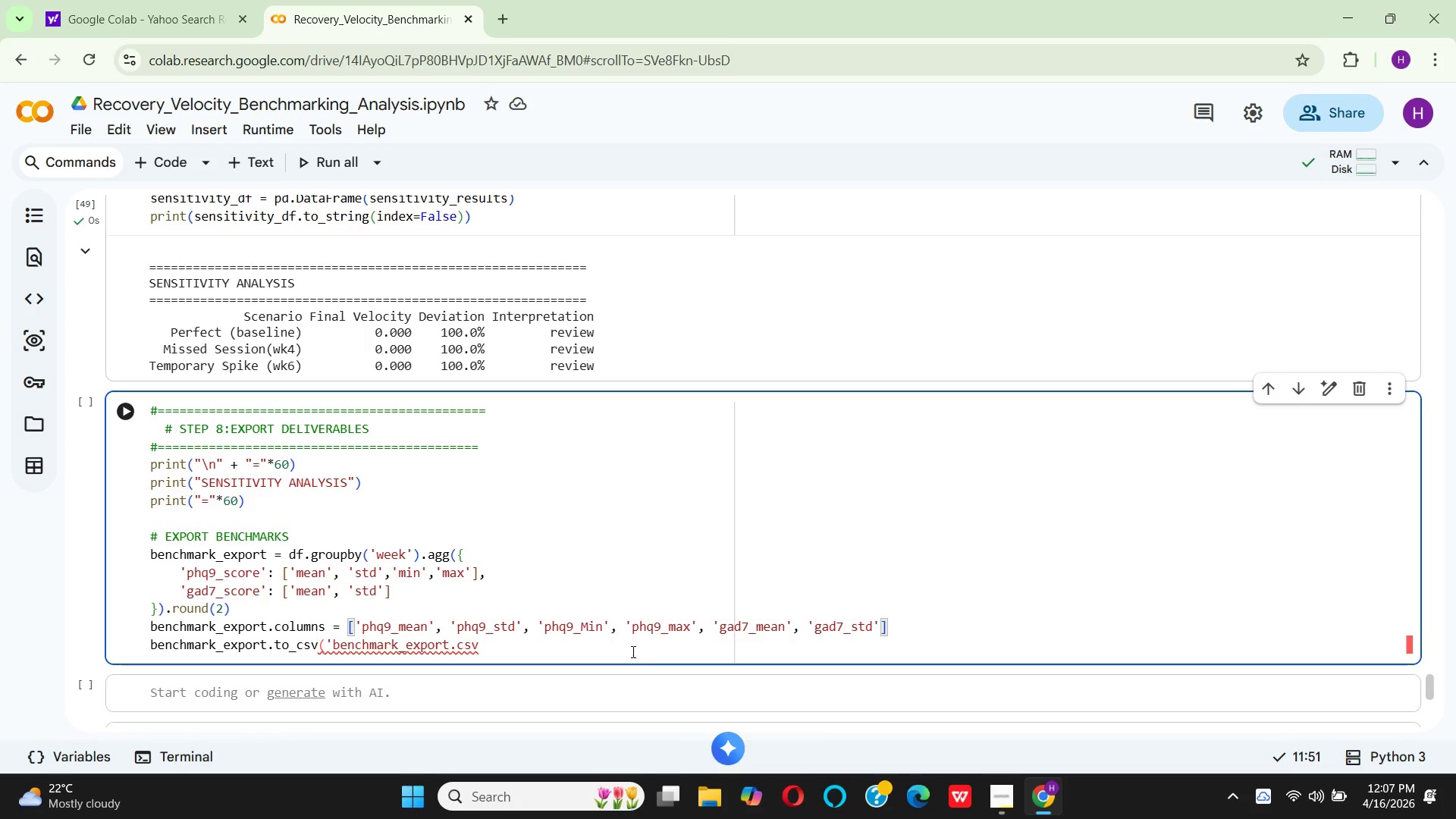 
left_click([677, 626])
 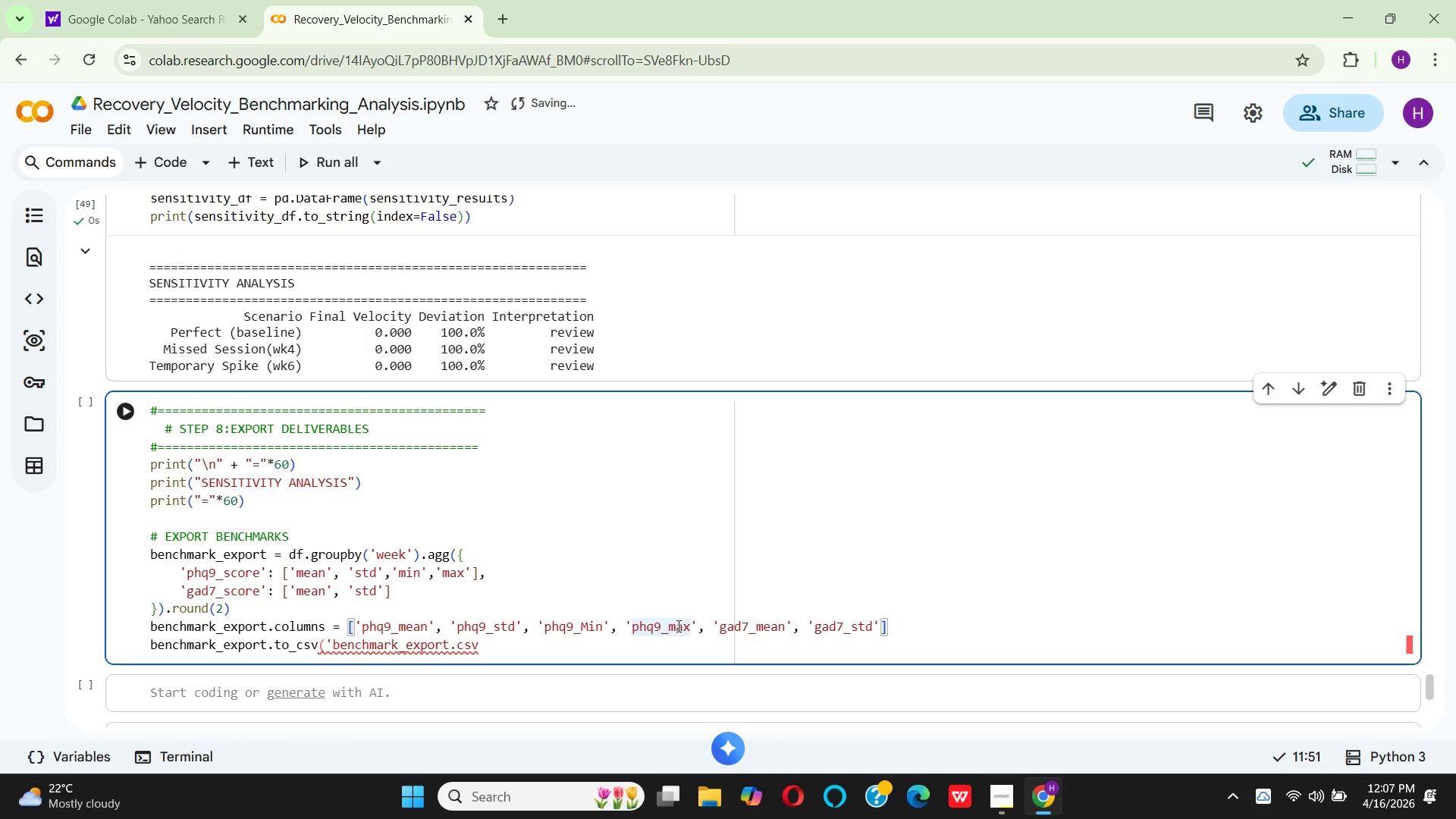 
key(Backspace)
 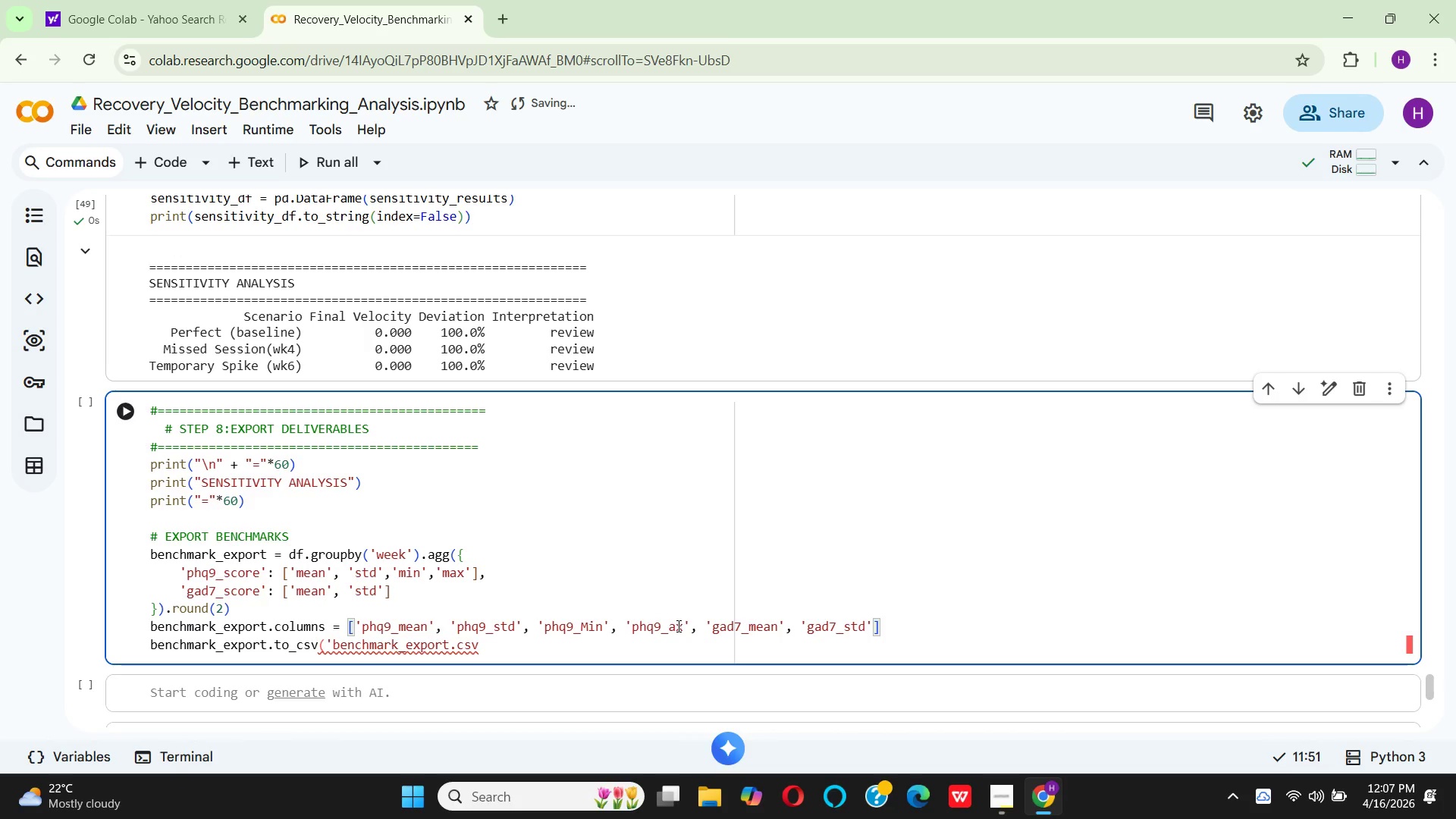 
key(M)
 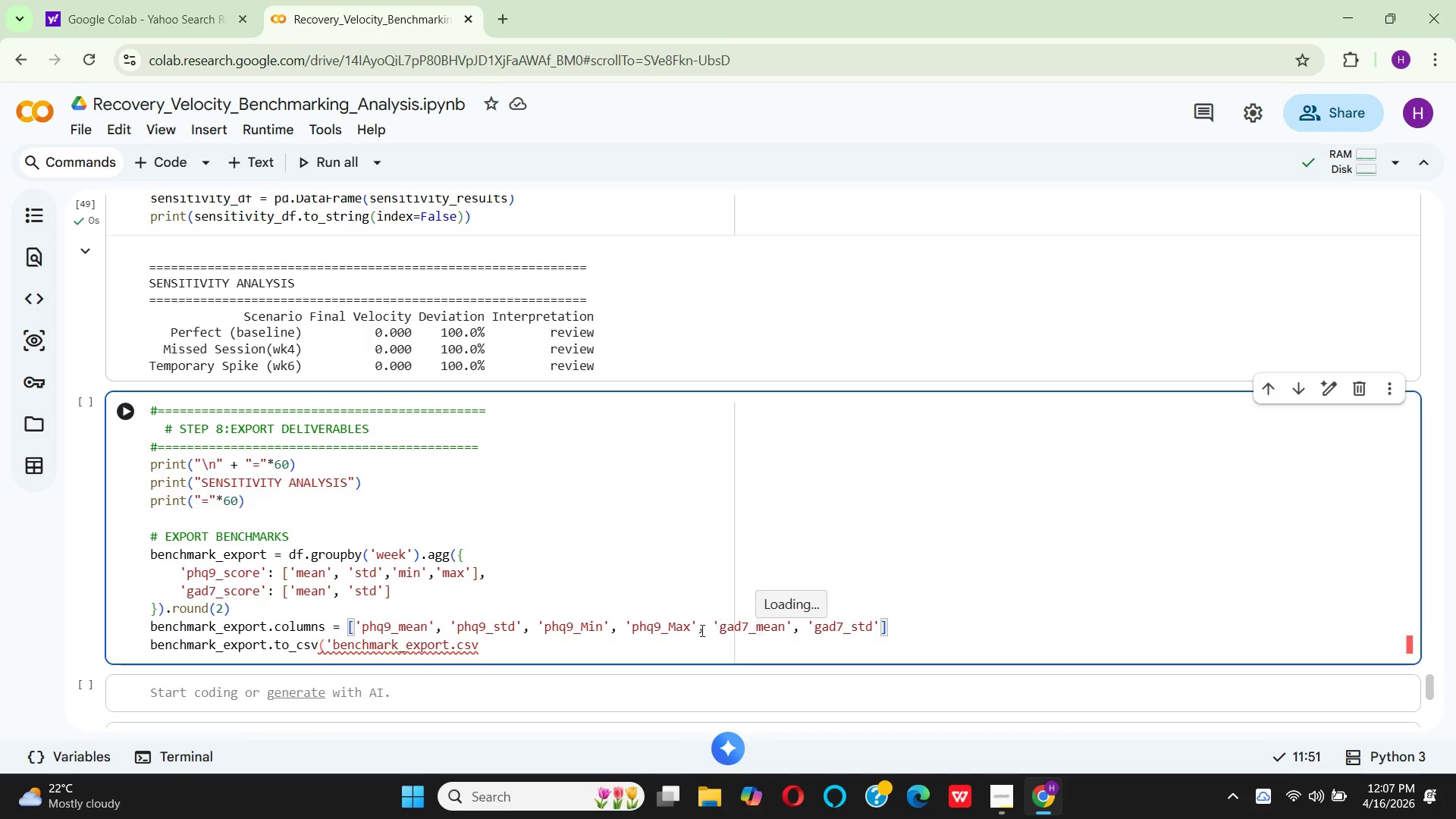 
wait(8.97)
 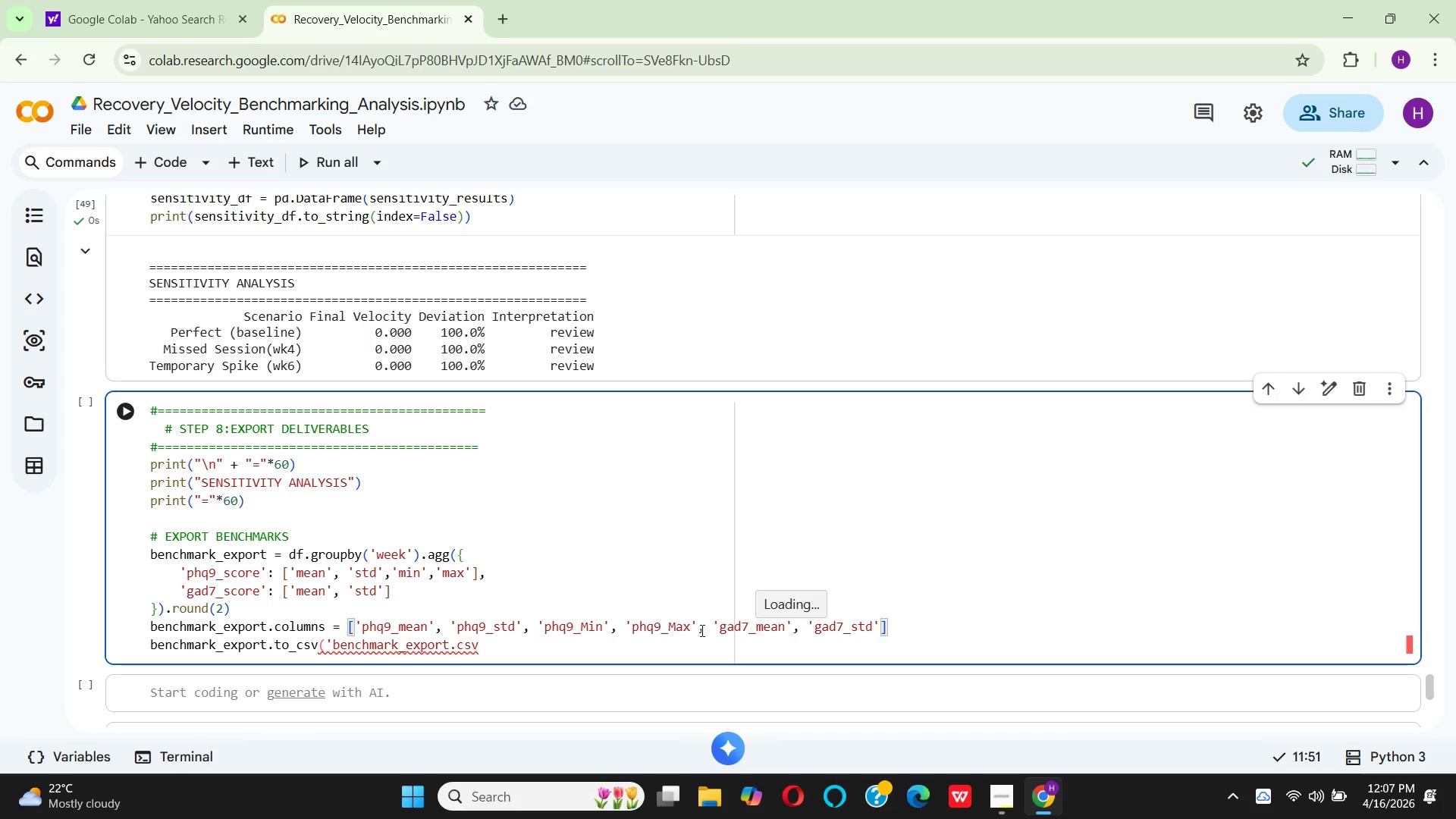 
left_click([480, 628])
 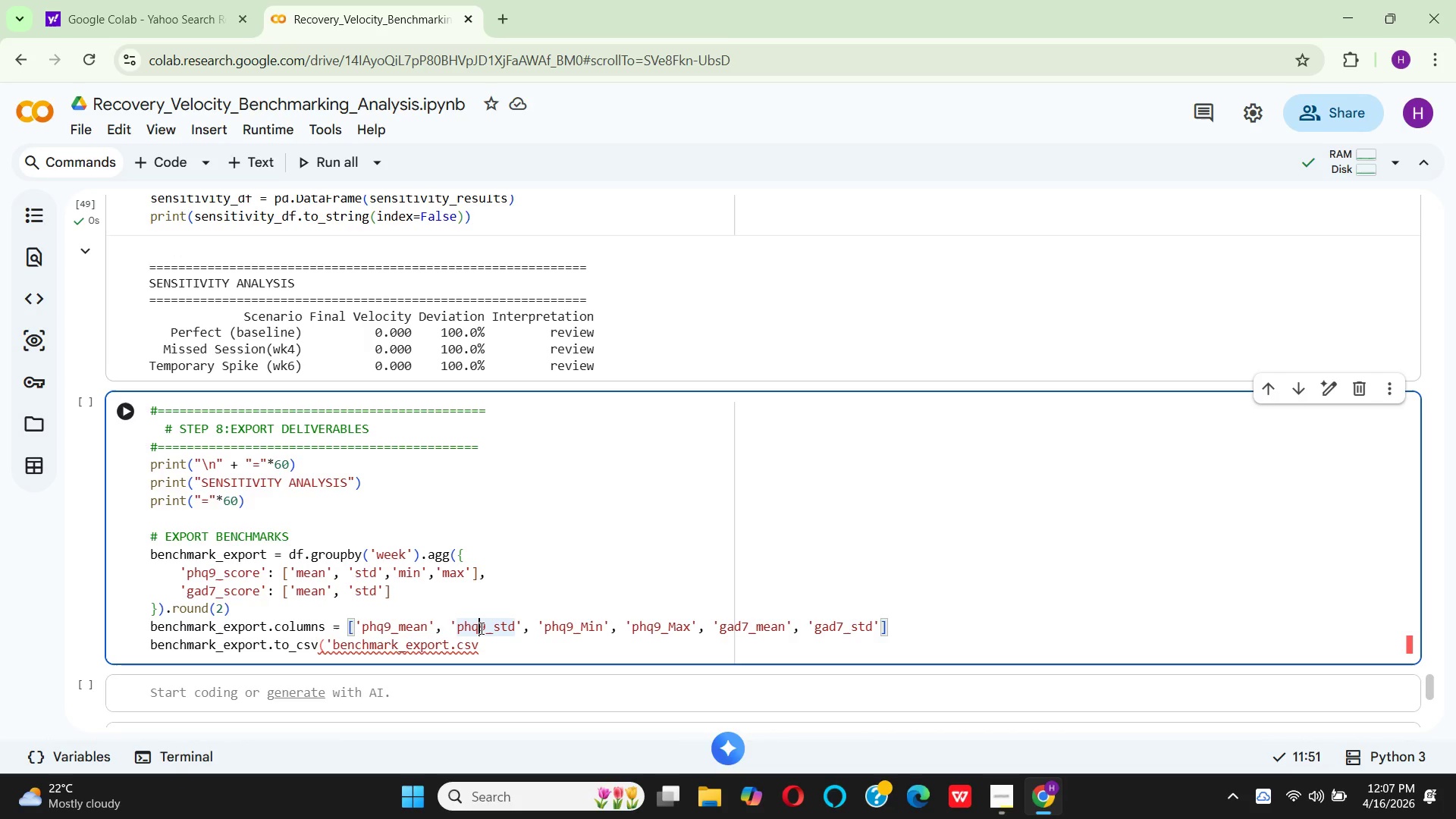 
key(Backspace)
 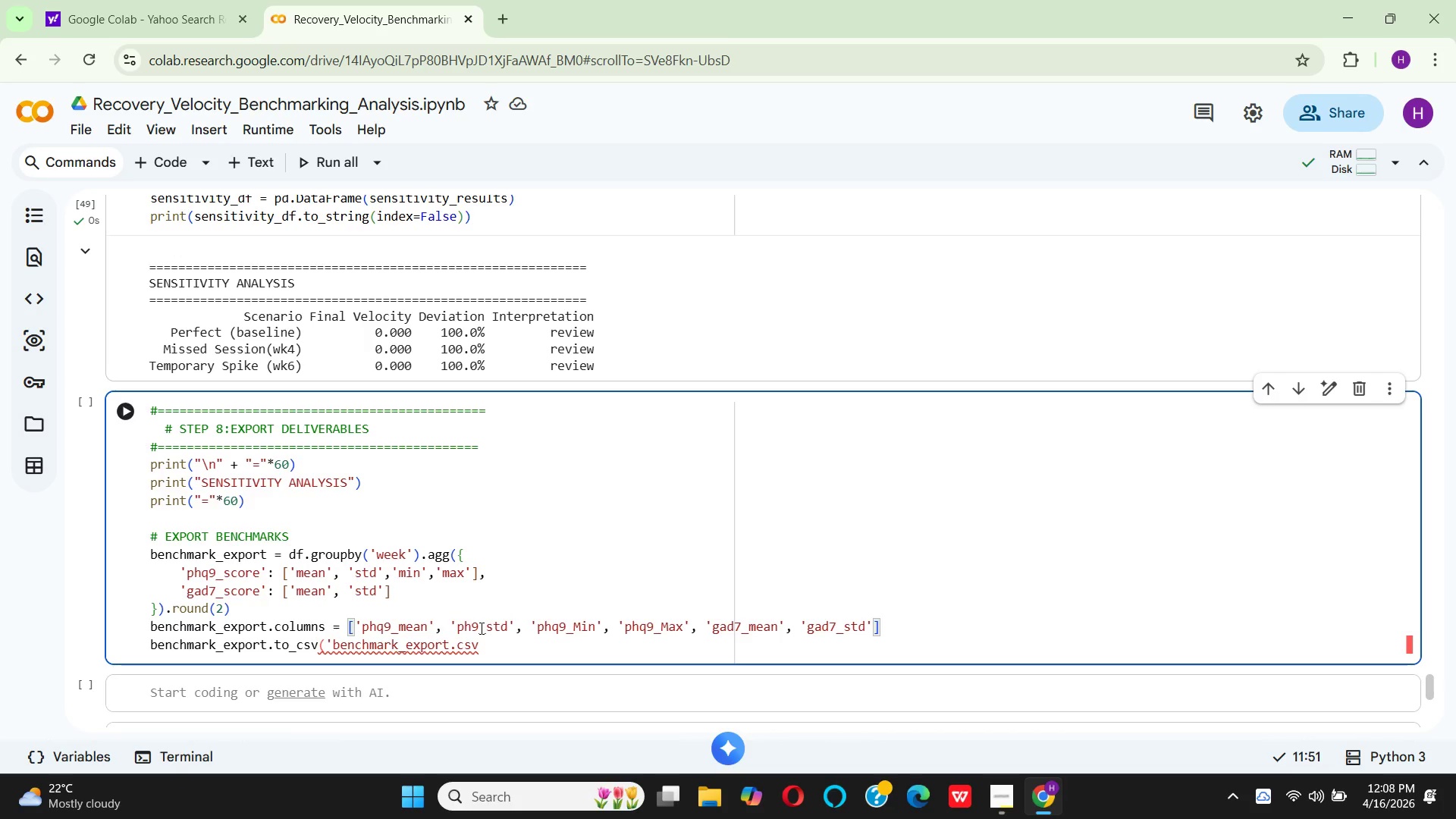 
key(Backspace)
 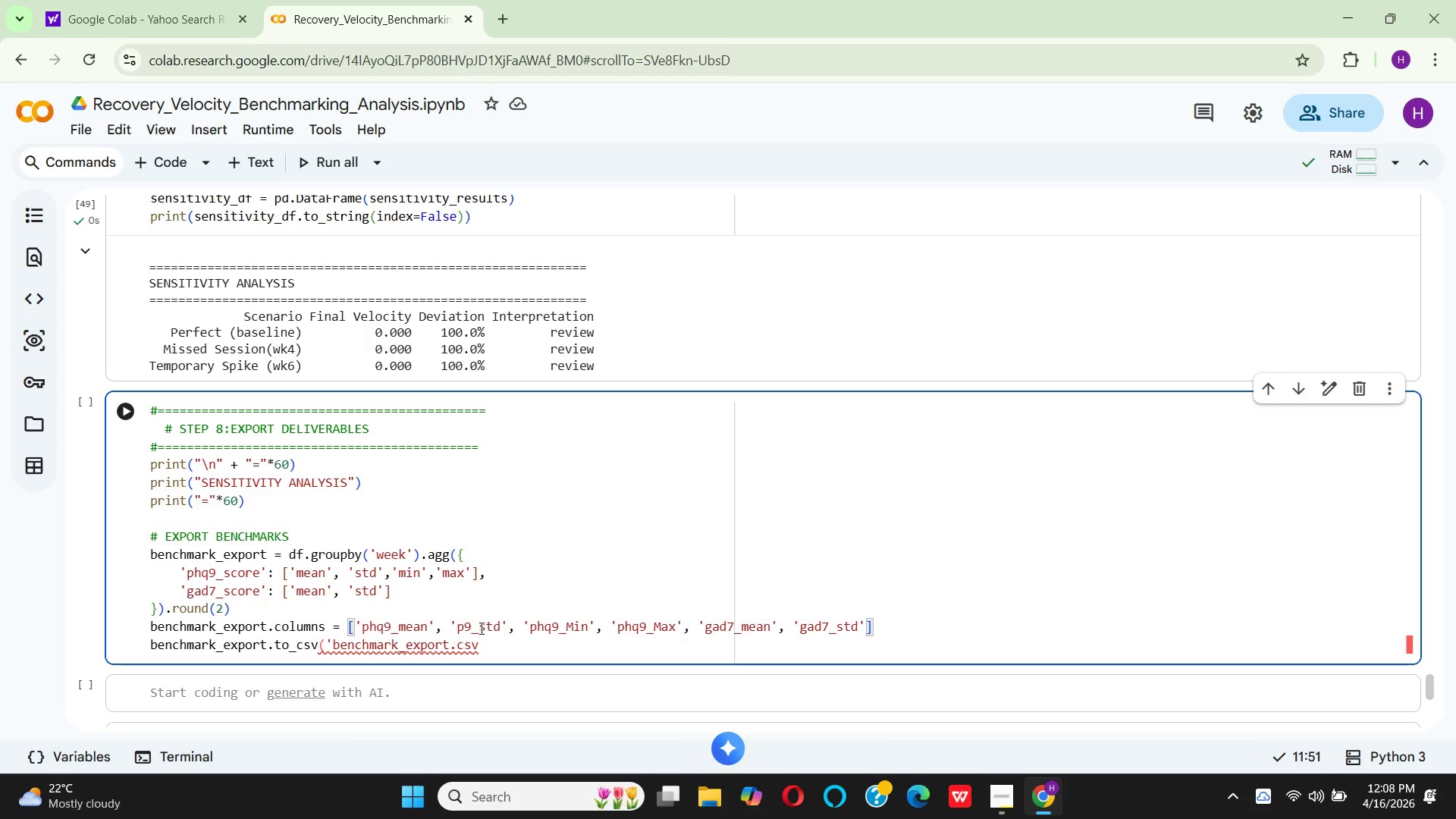 
key(Backspace)
 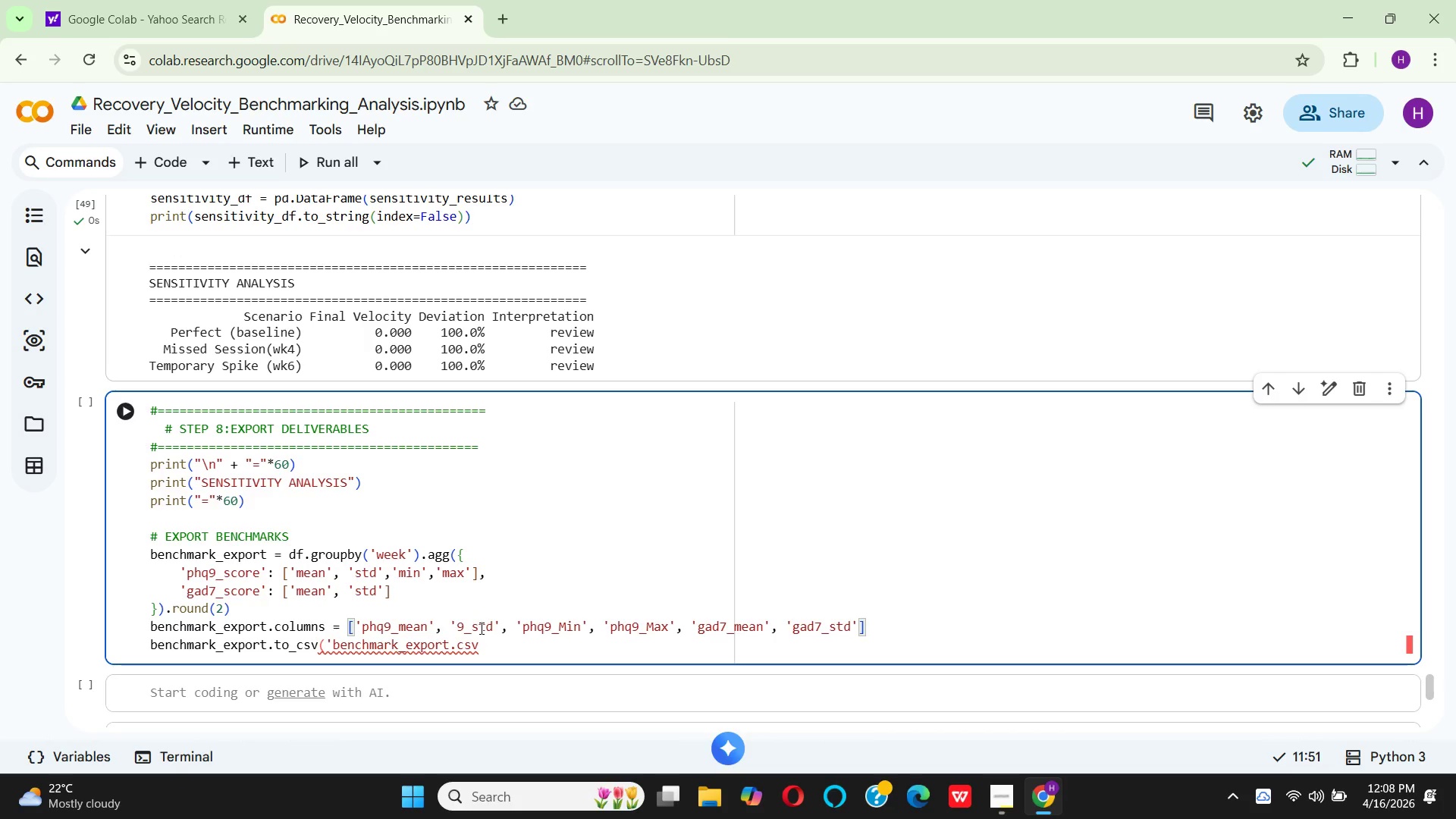 
key(P)
 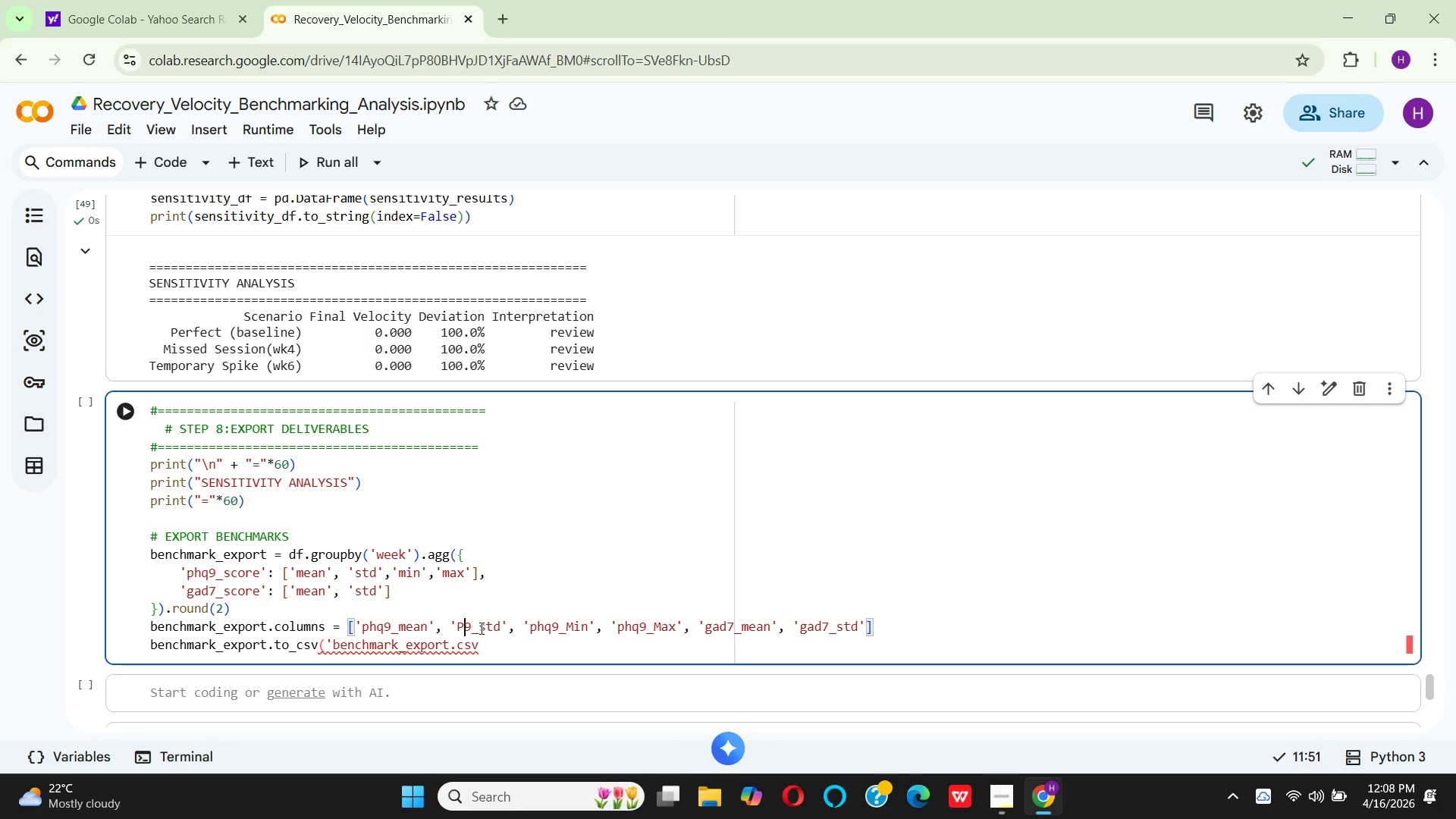 
wait(5.5)
 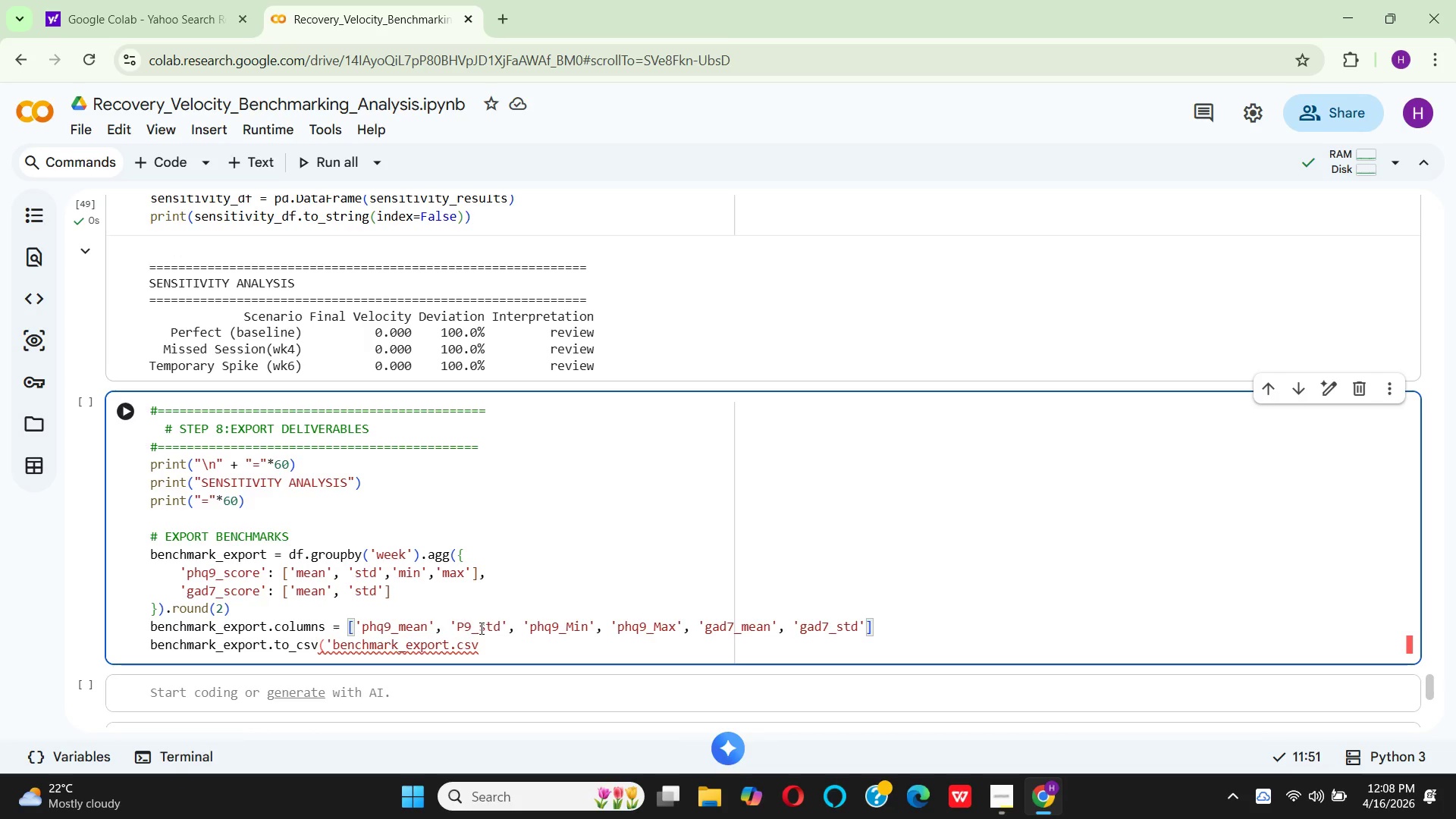 
type(HQ)
 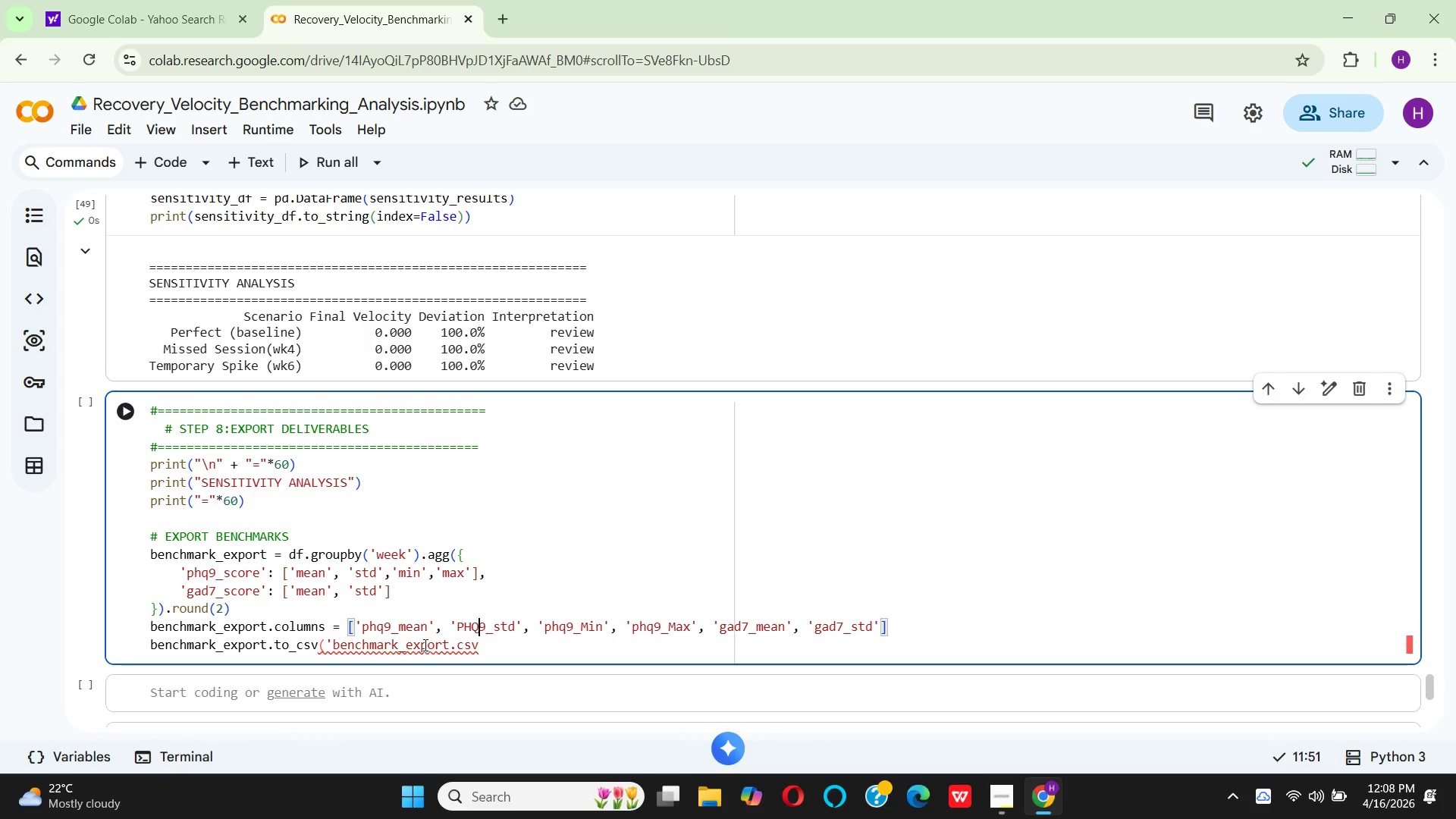 
wait(5.42)
 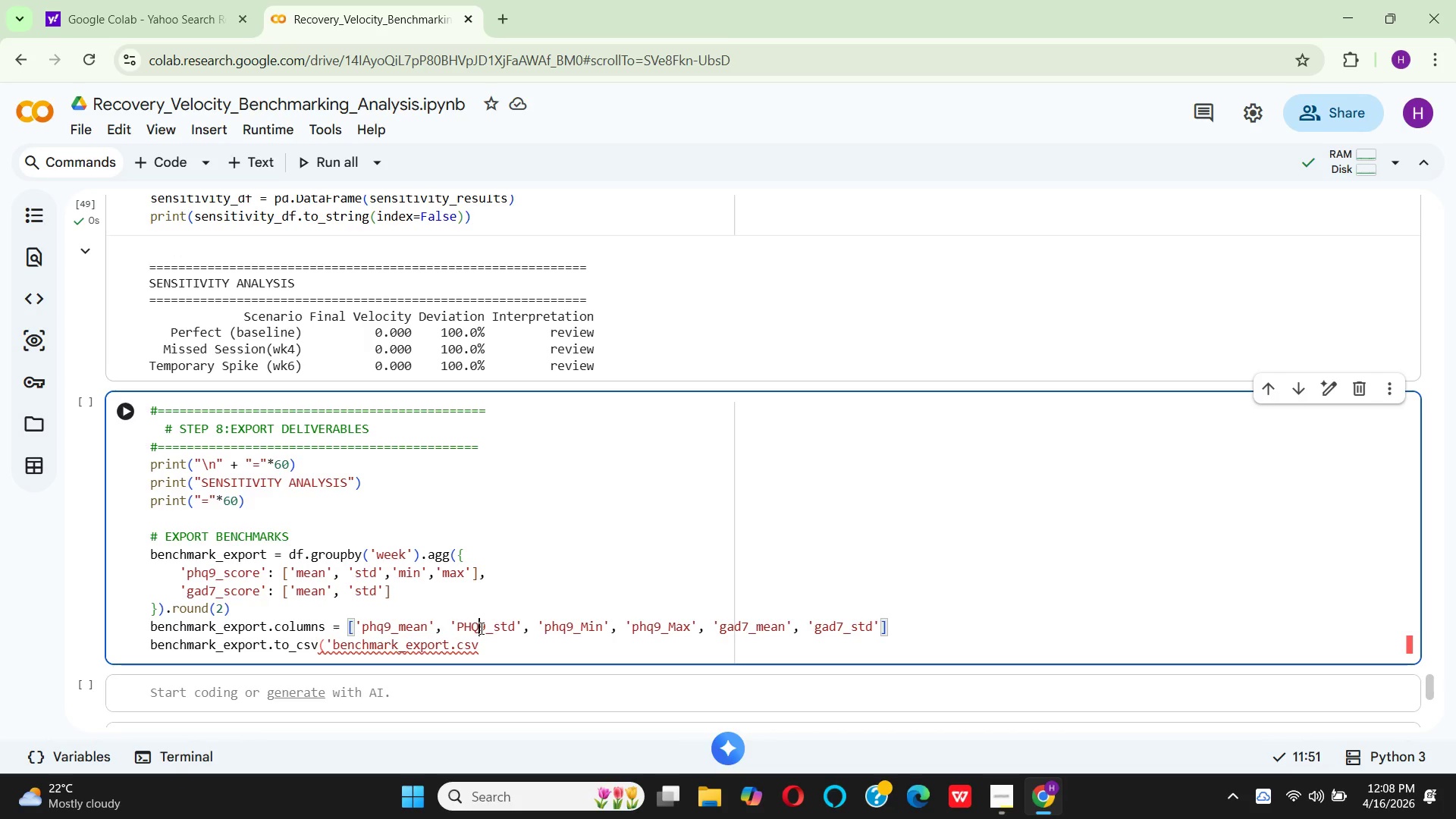 
left_click([384, 626])
 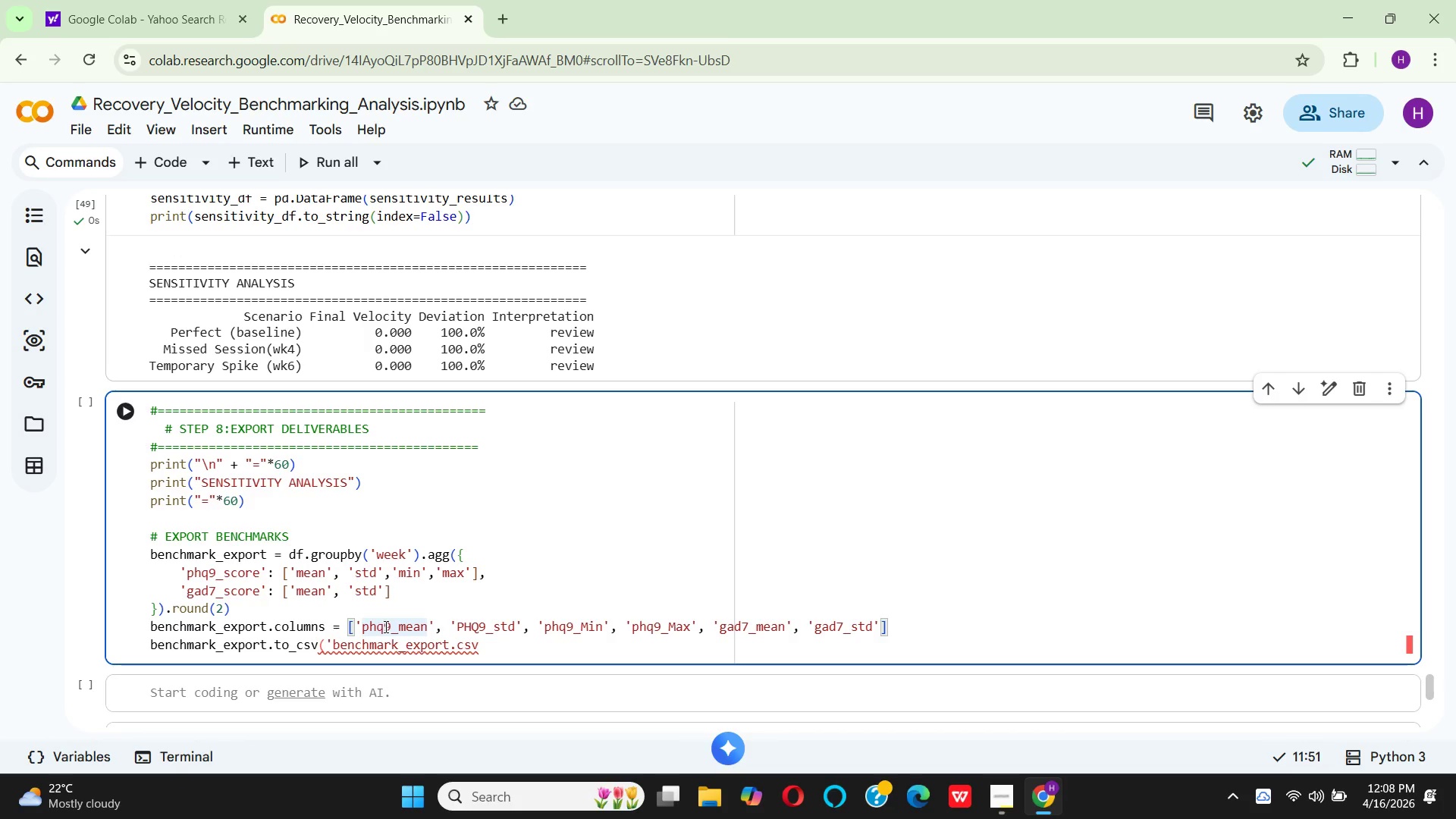 
key(Backspace)
key(Backspace)
key(Backspace)
type(PQ)
 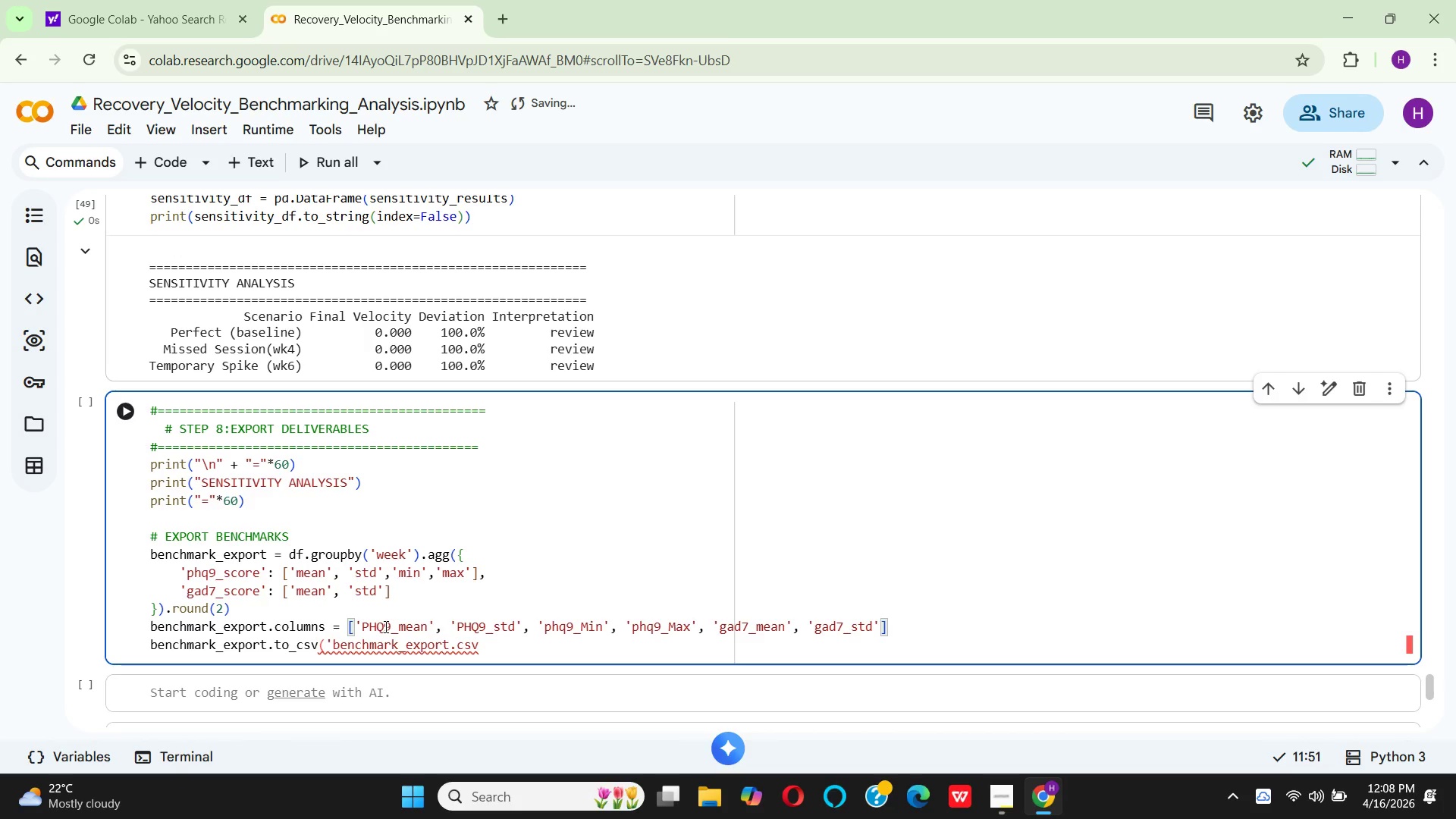 
hold_key(key=H, duration=0.36)
 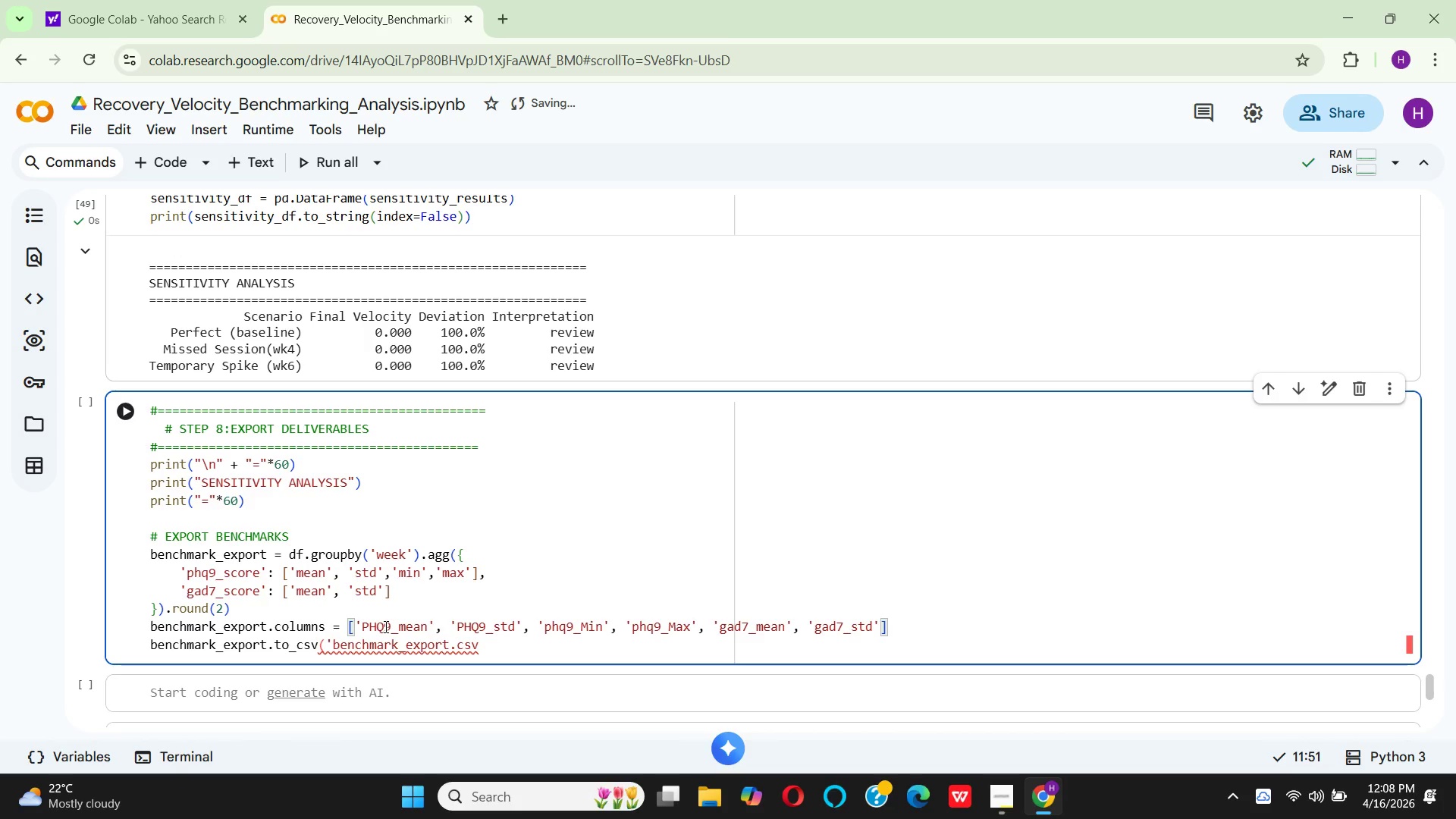 
key(ArrowRight)
 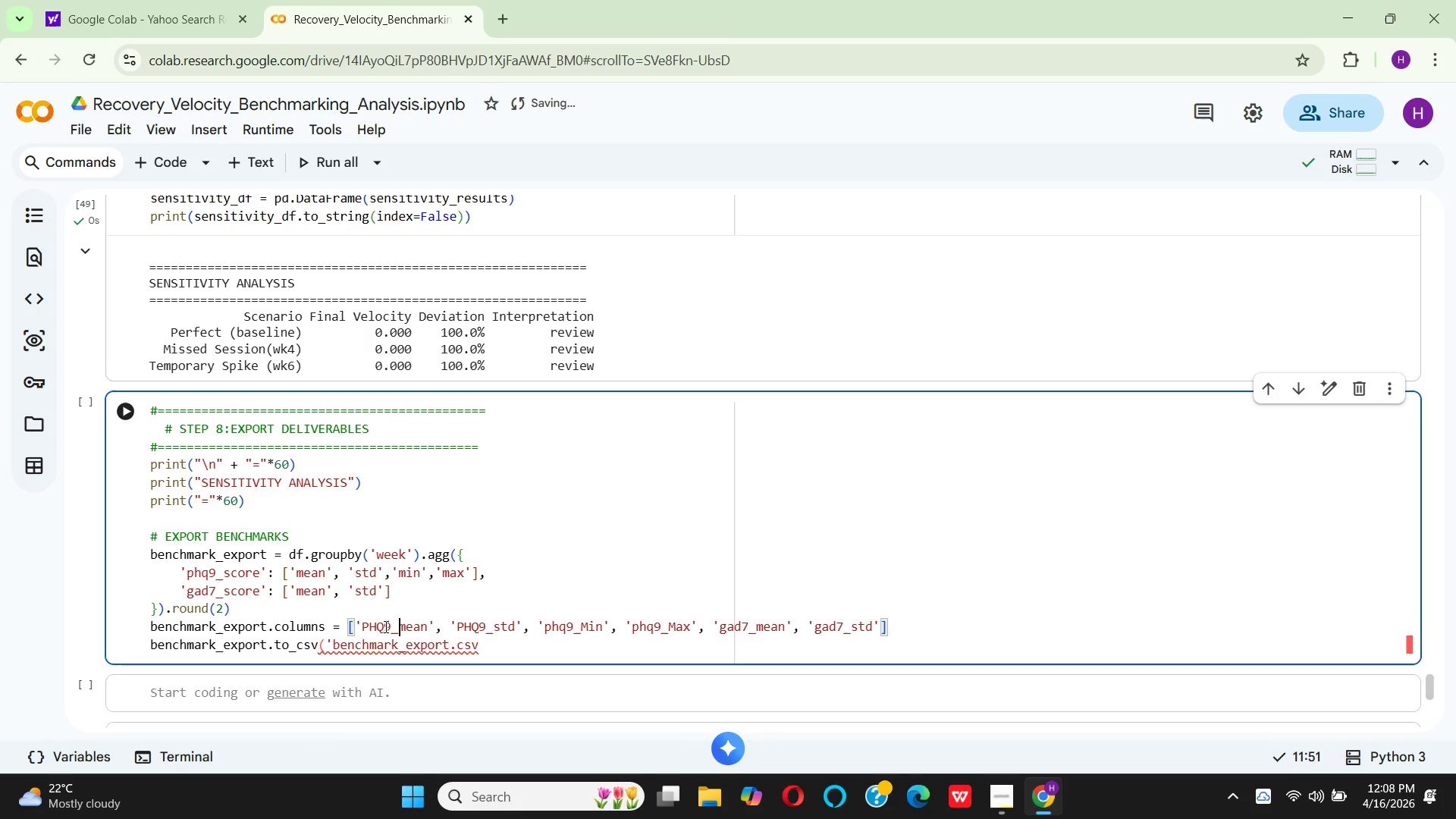 
key(ArrowRight)
 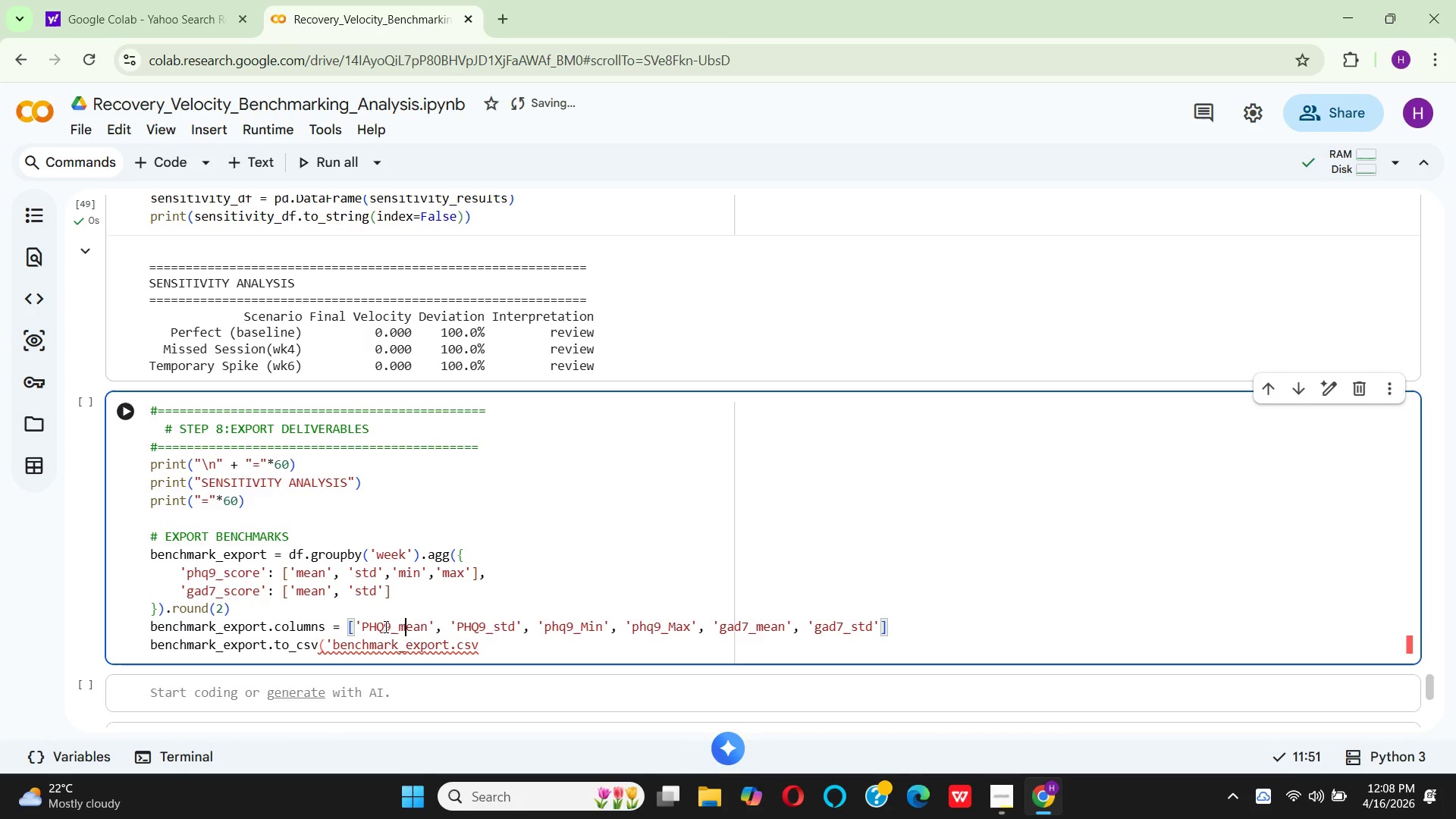 
key(ArrowRight)
 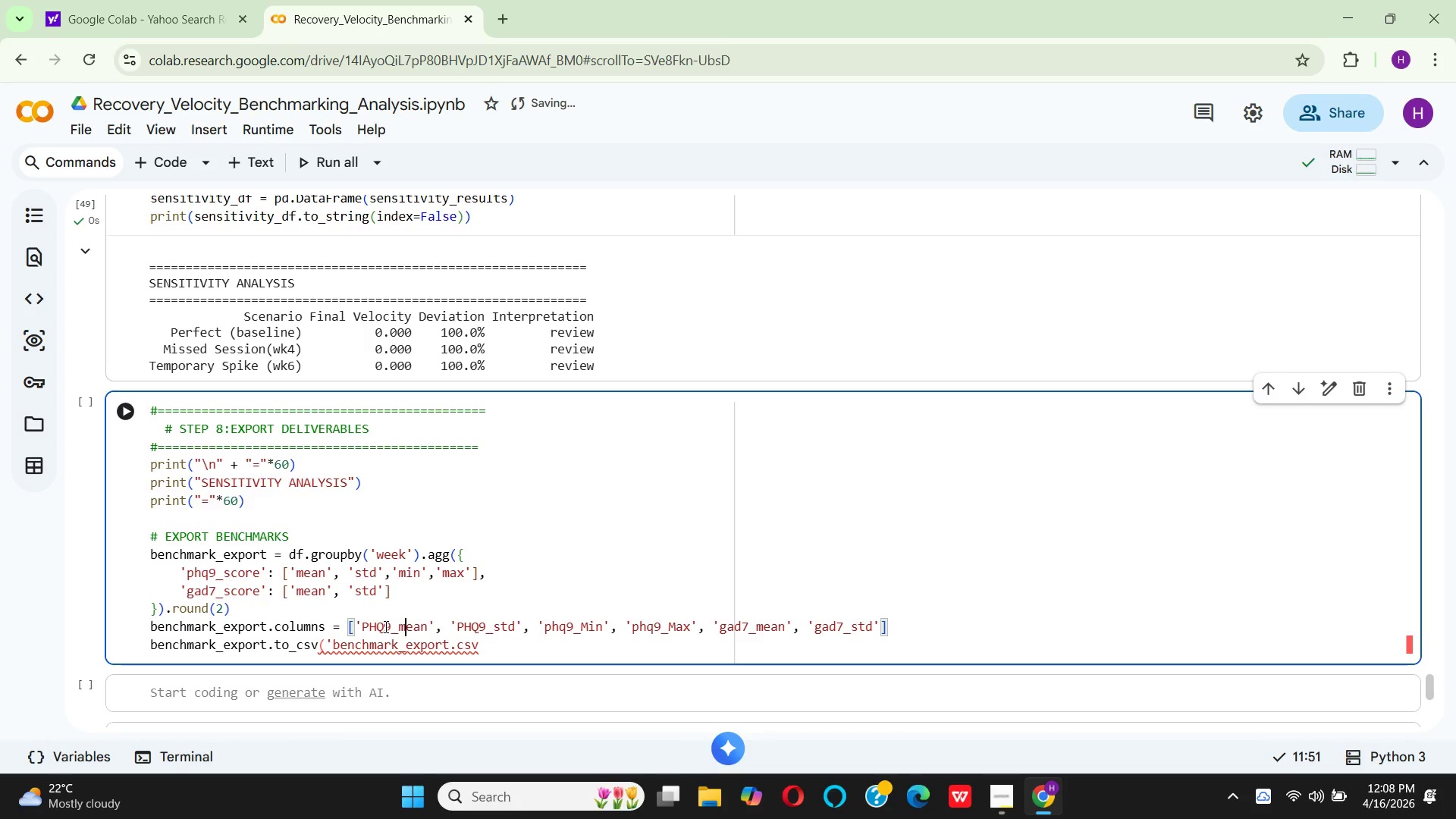 
key(ArrowRight)
 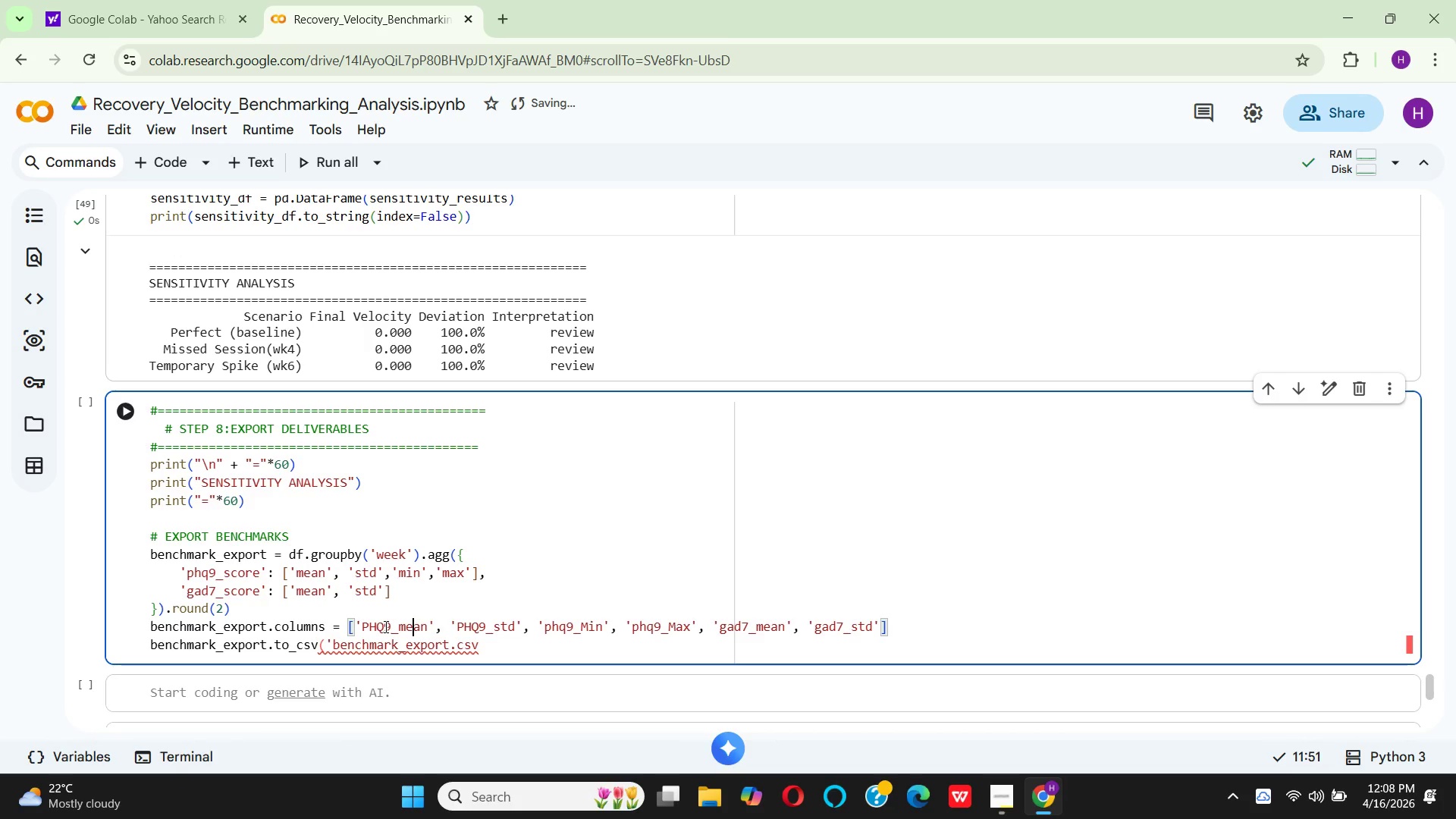 
key(ArrowRight)
 